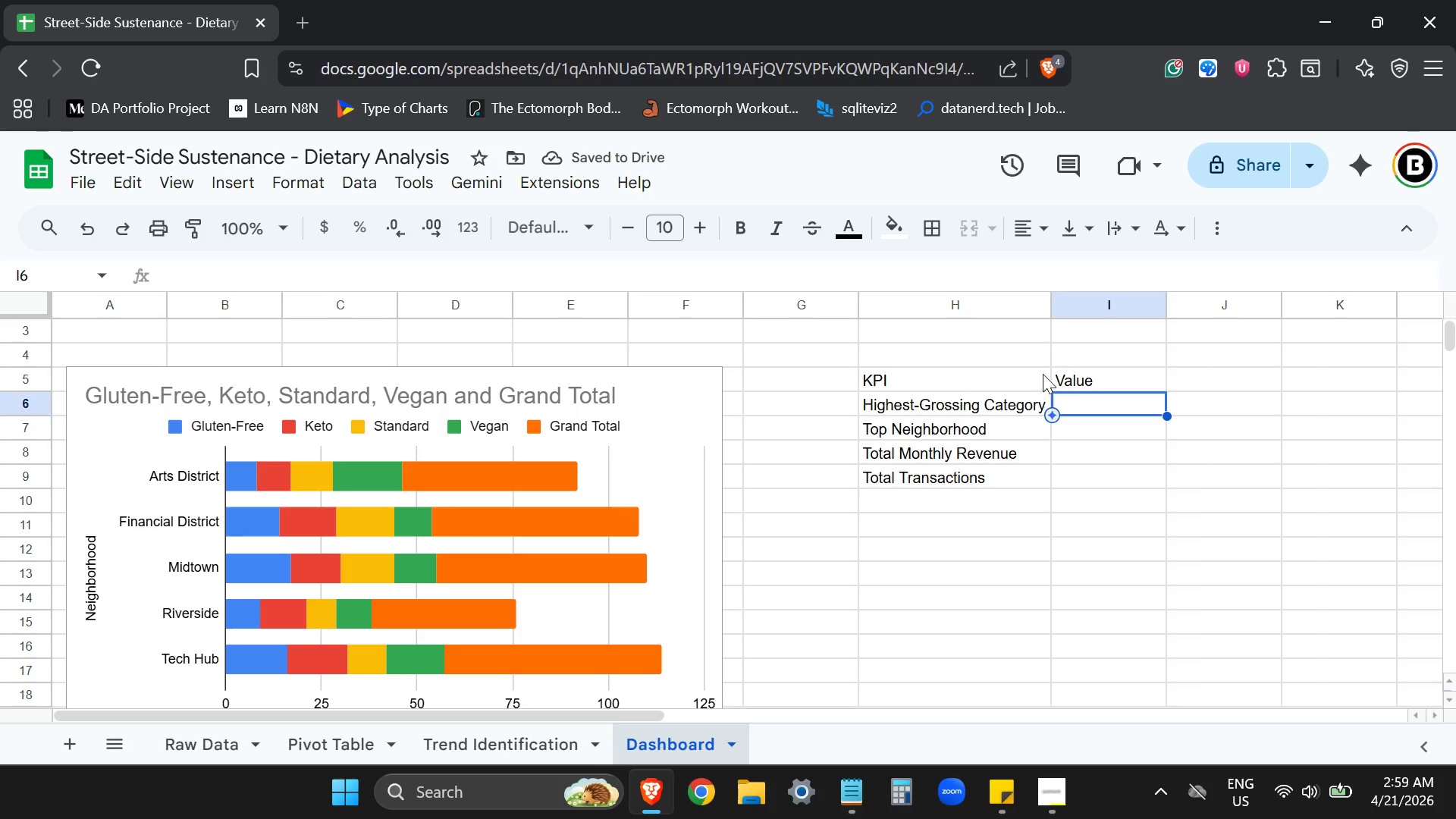 
left_click_drag(start_coordinate=[952, 374], to_coordinate=[1134, 476])
 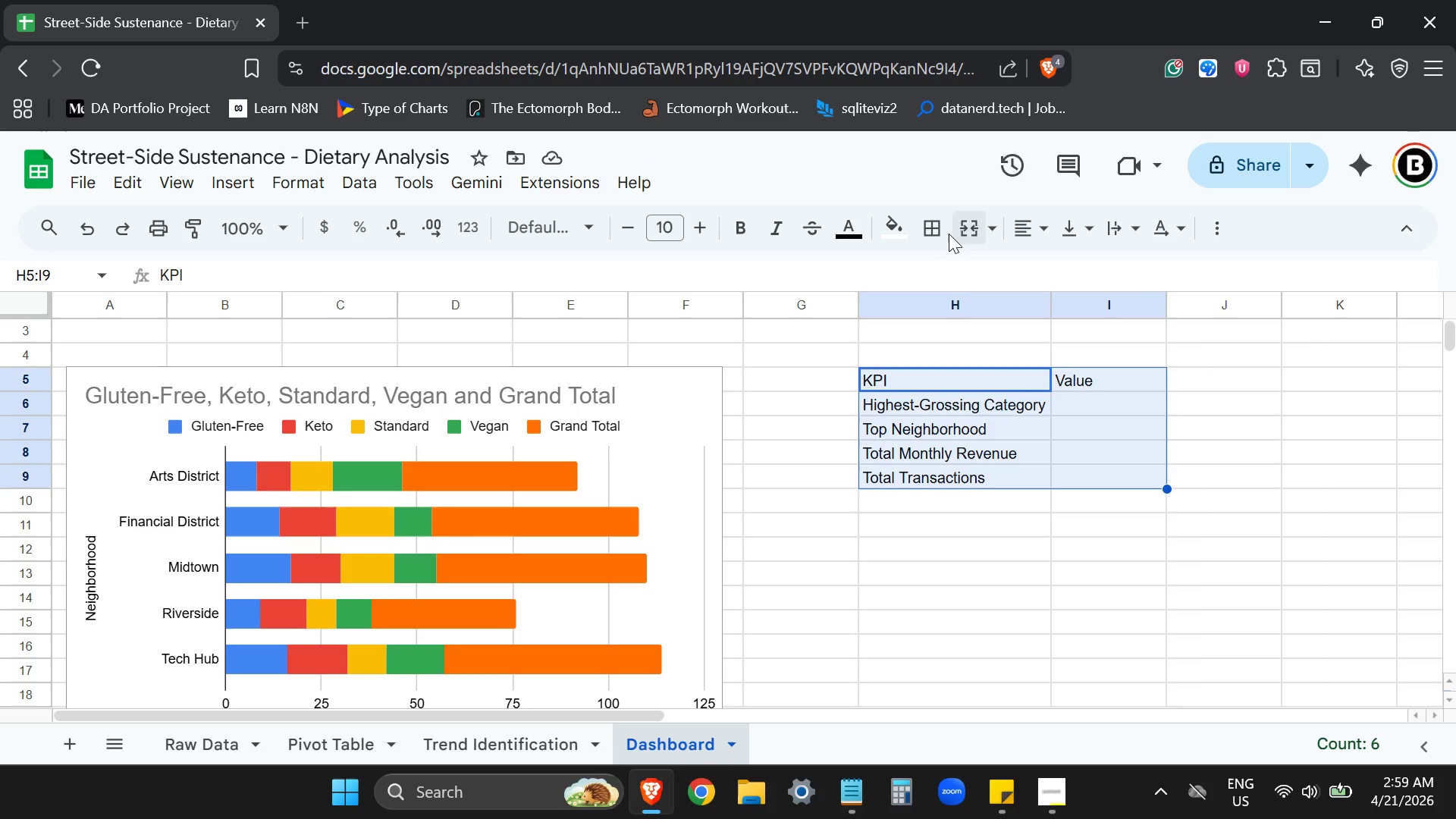 
left_click([938, 232])
 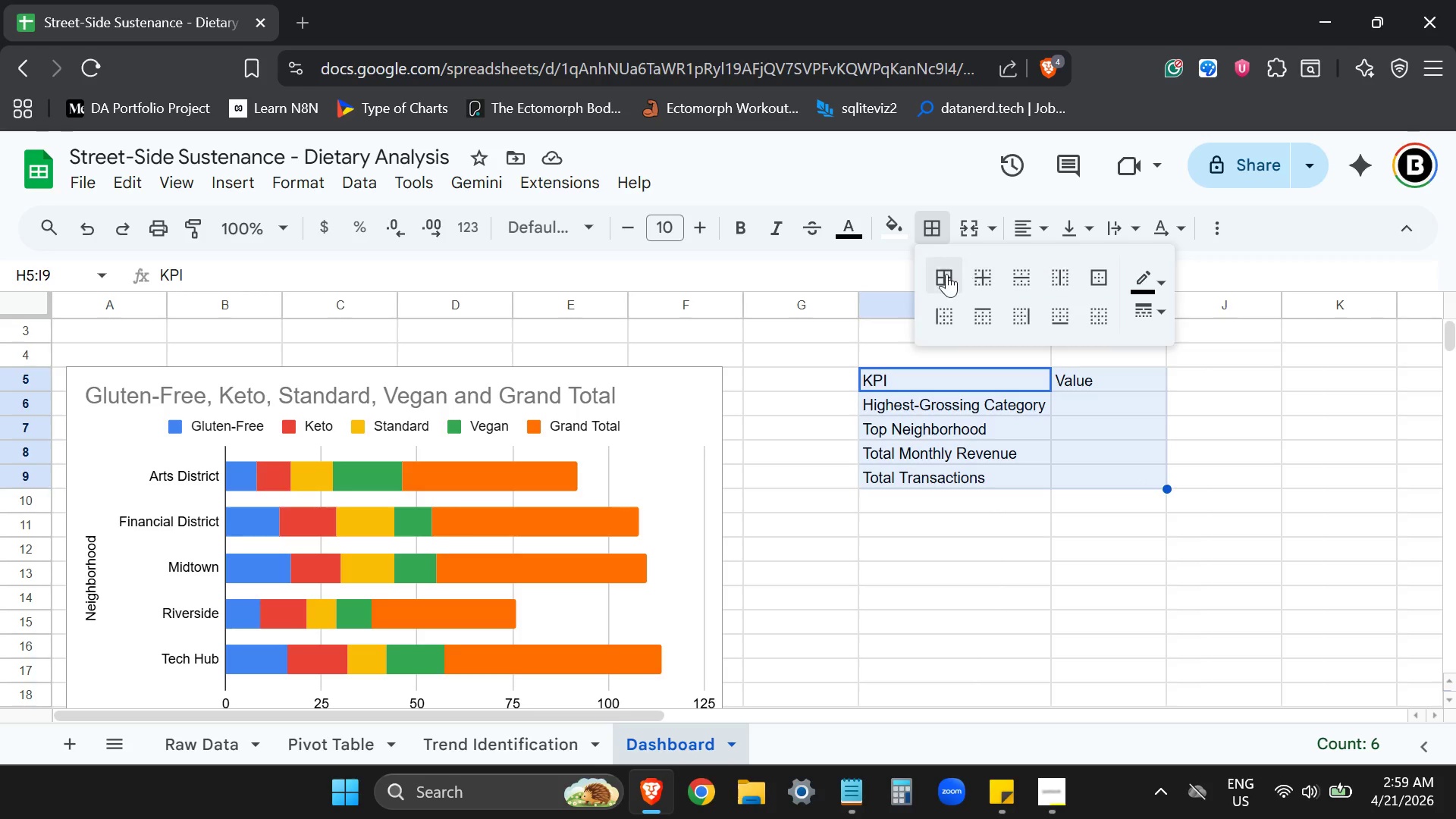 
left_click([944, 275])
 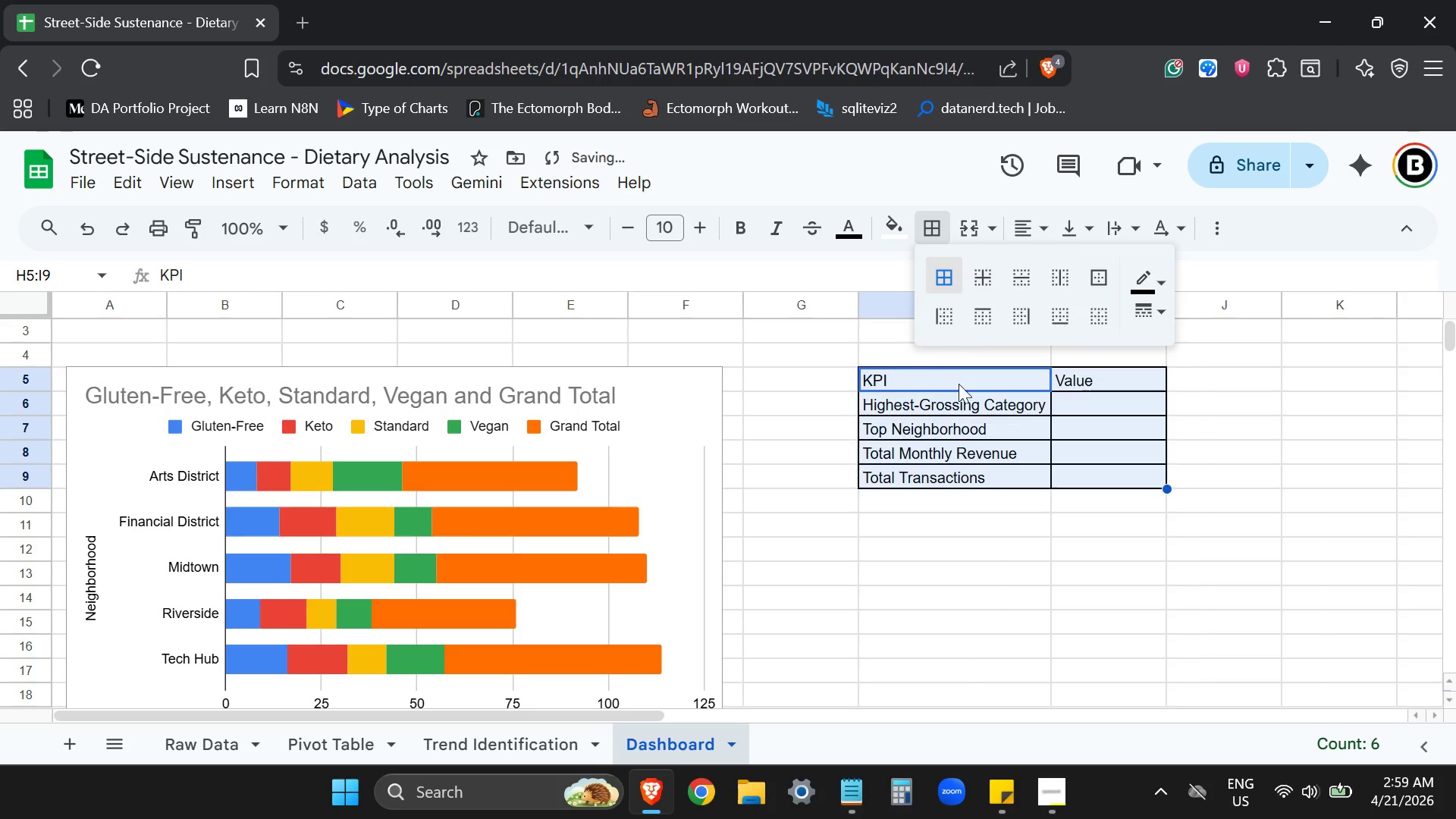 
left_click([959, 386])
 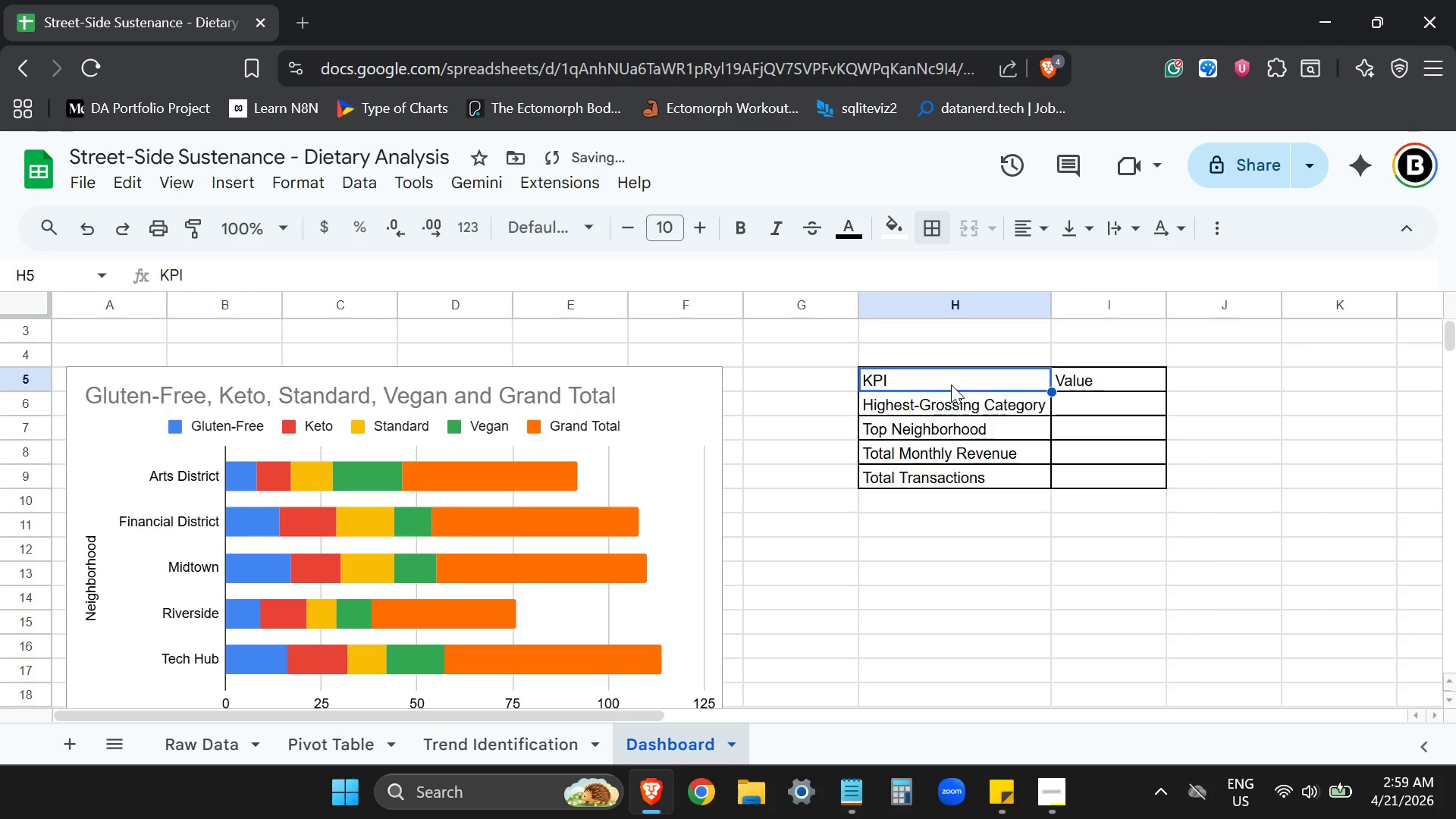 
left_click_drag(start_coordinate=[951, 384], to_coordinate=[1116, 378])
 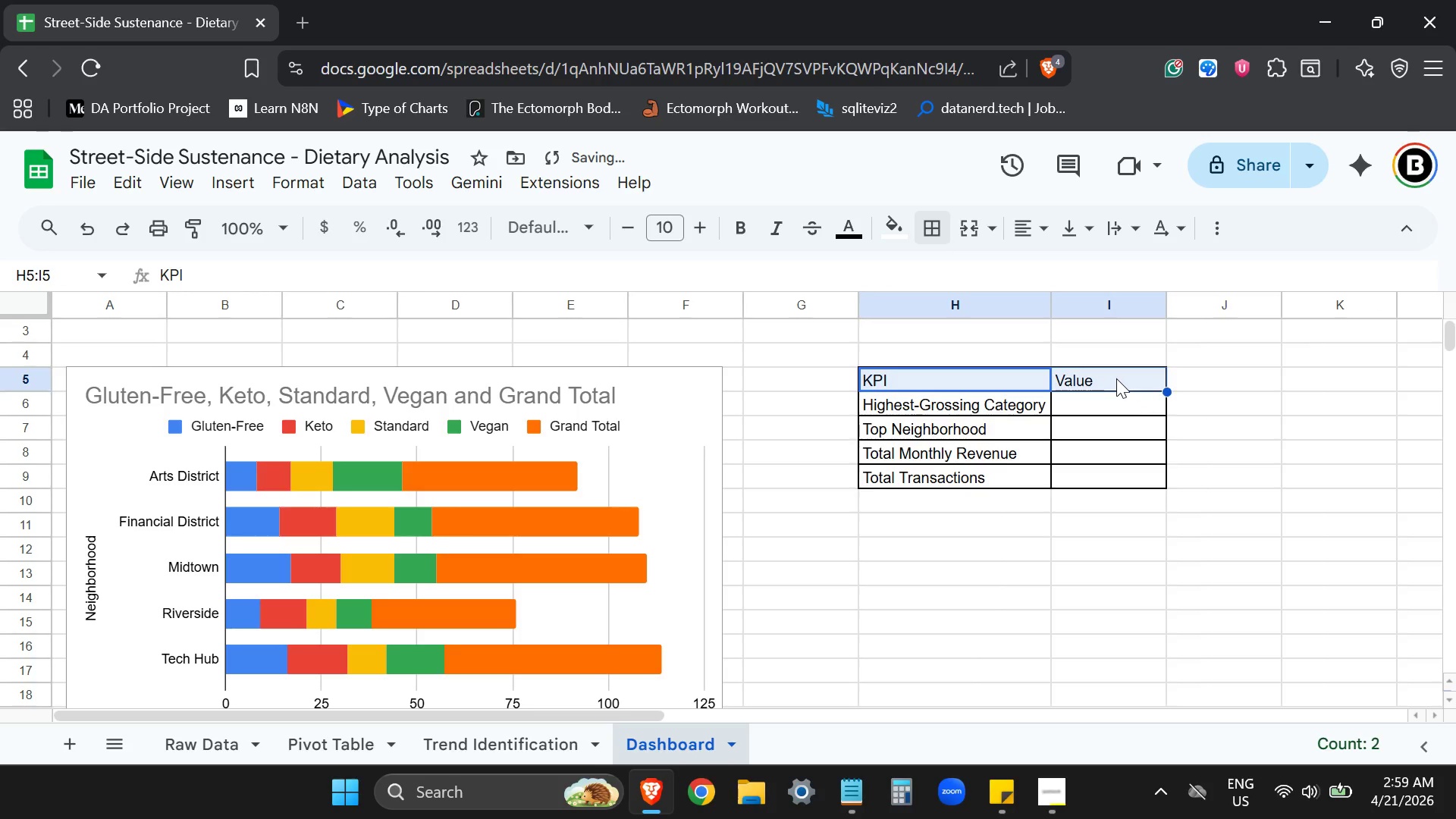 
key(Control+ControlLeft)
 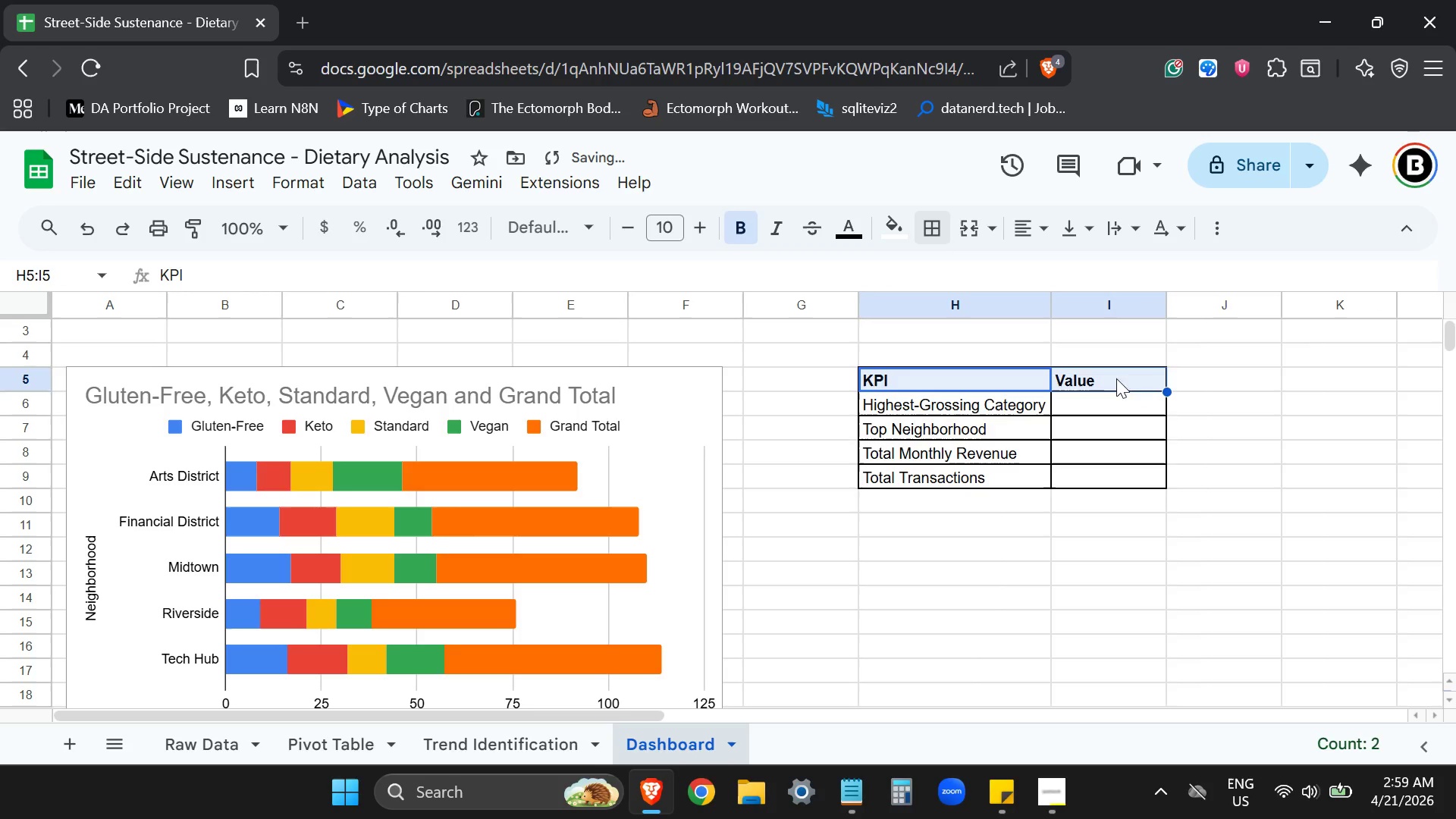 
key(Control+B)
 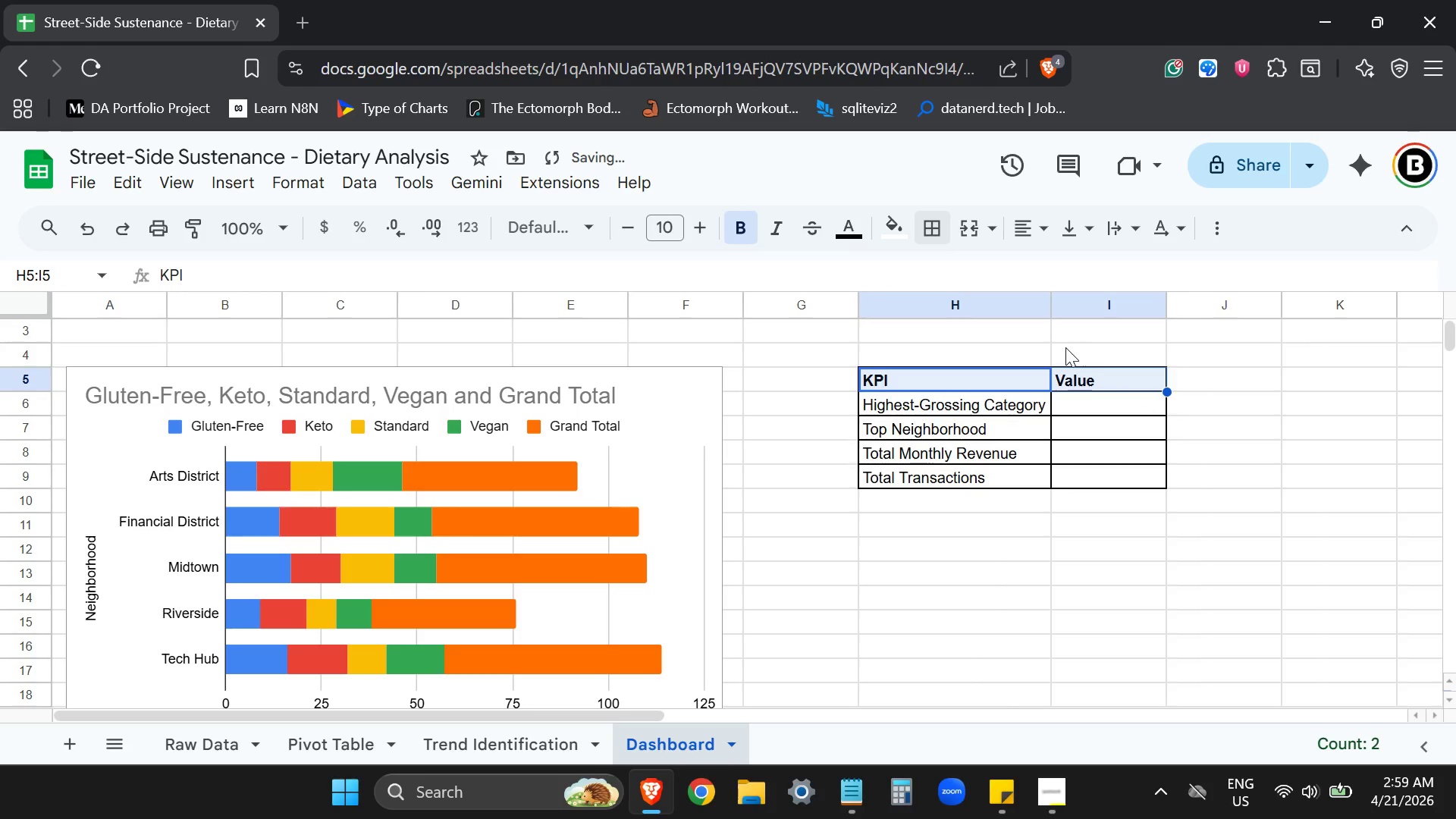 
left_click([1065, 347])
 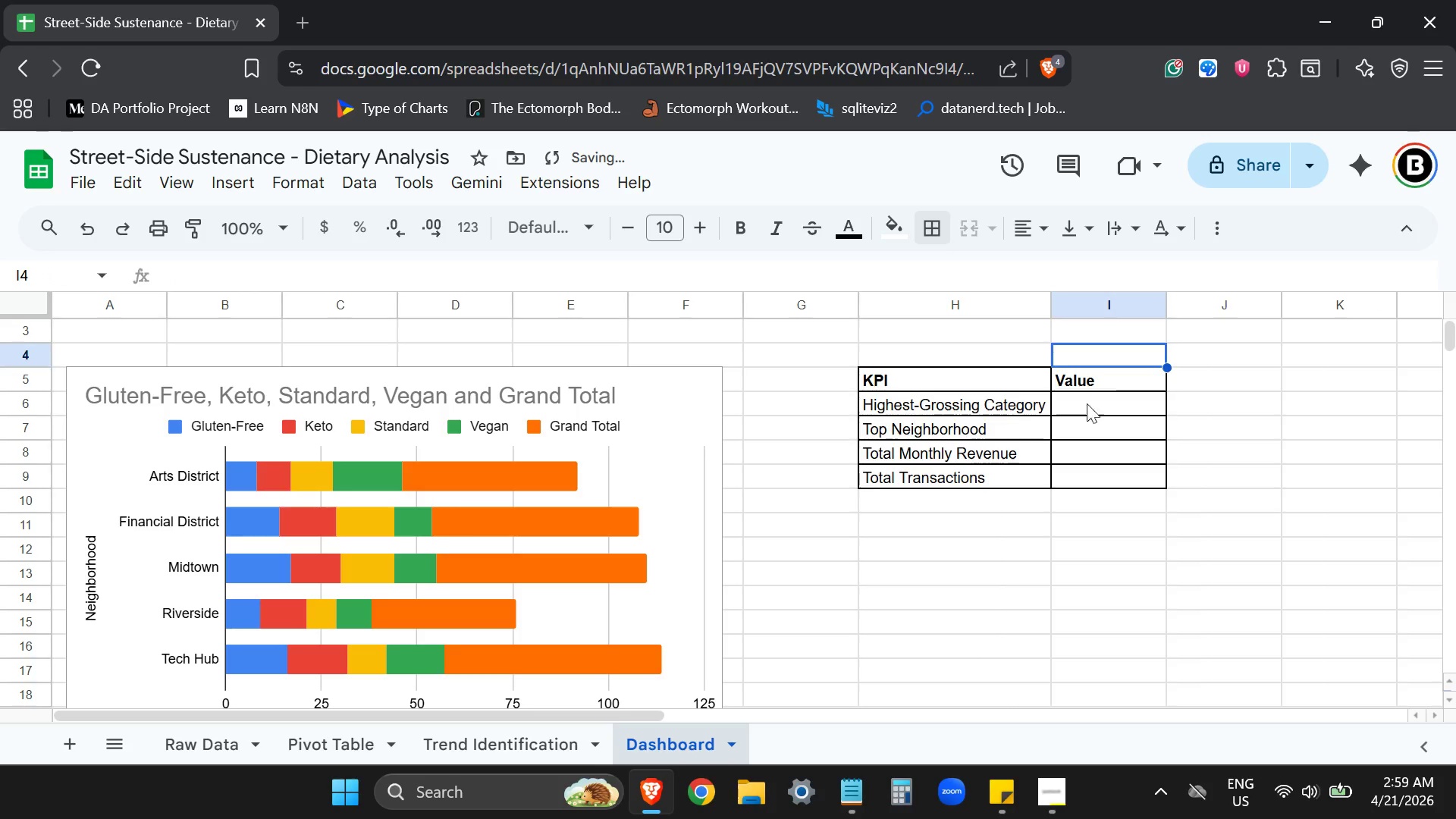 
left_click([1101, 401])
 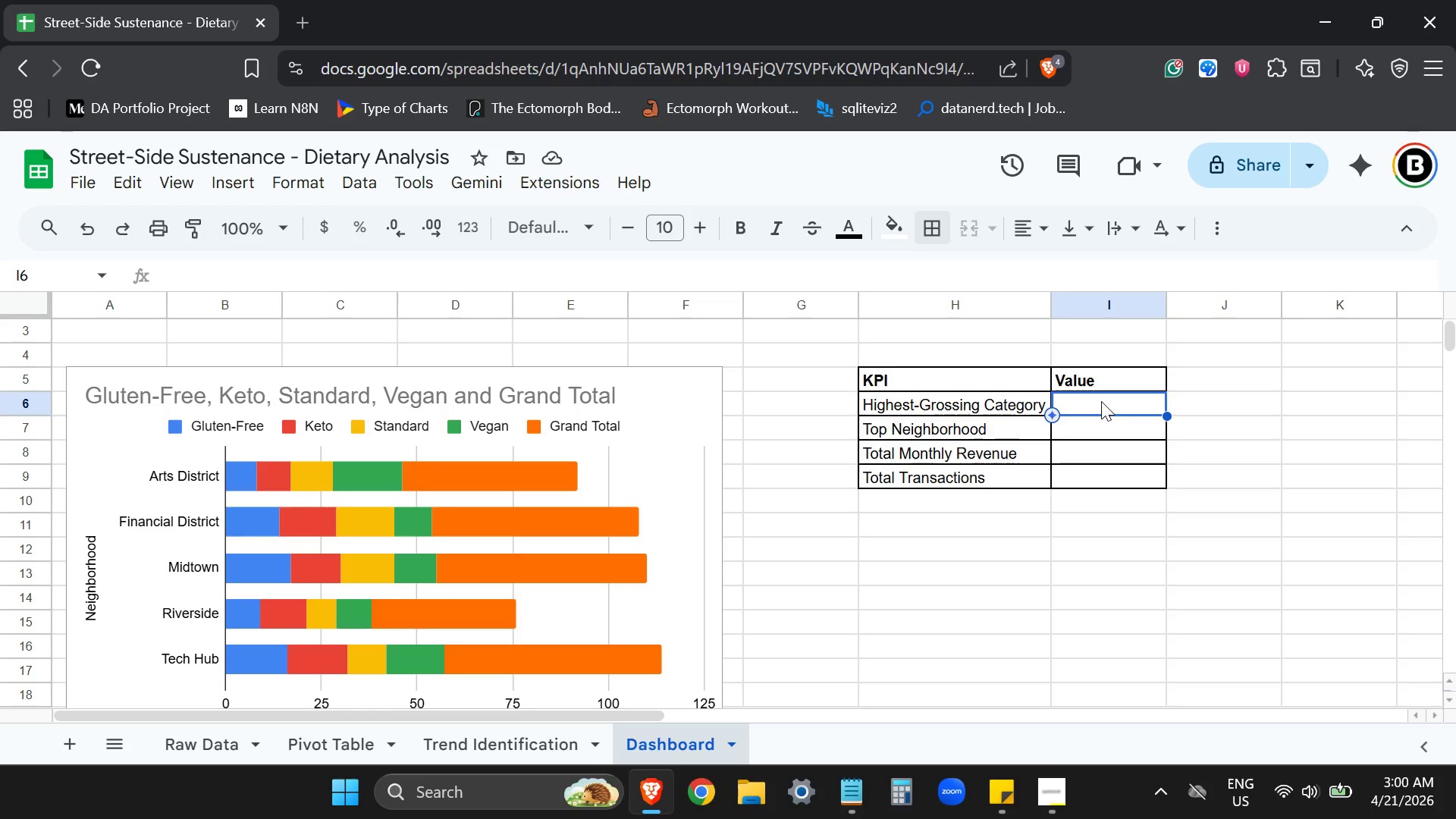 
wait(53.77)
 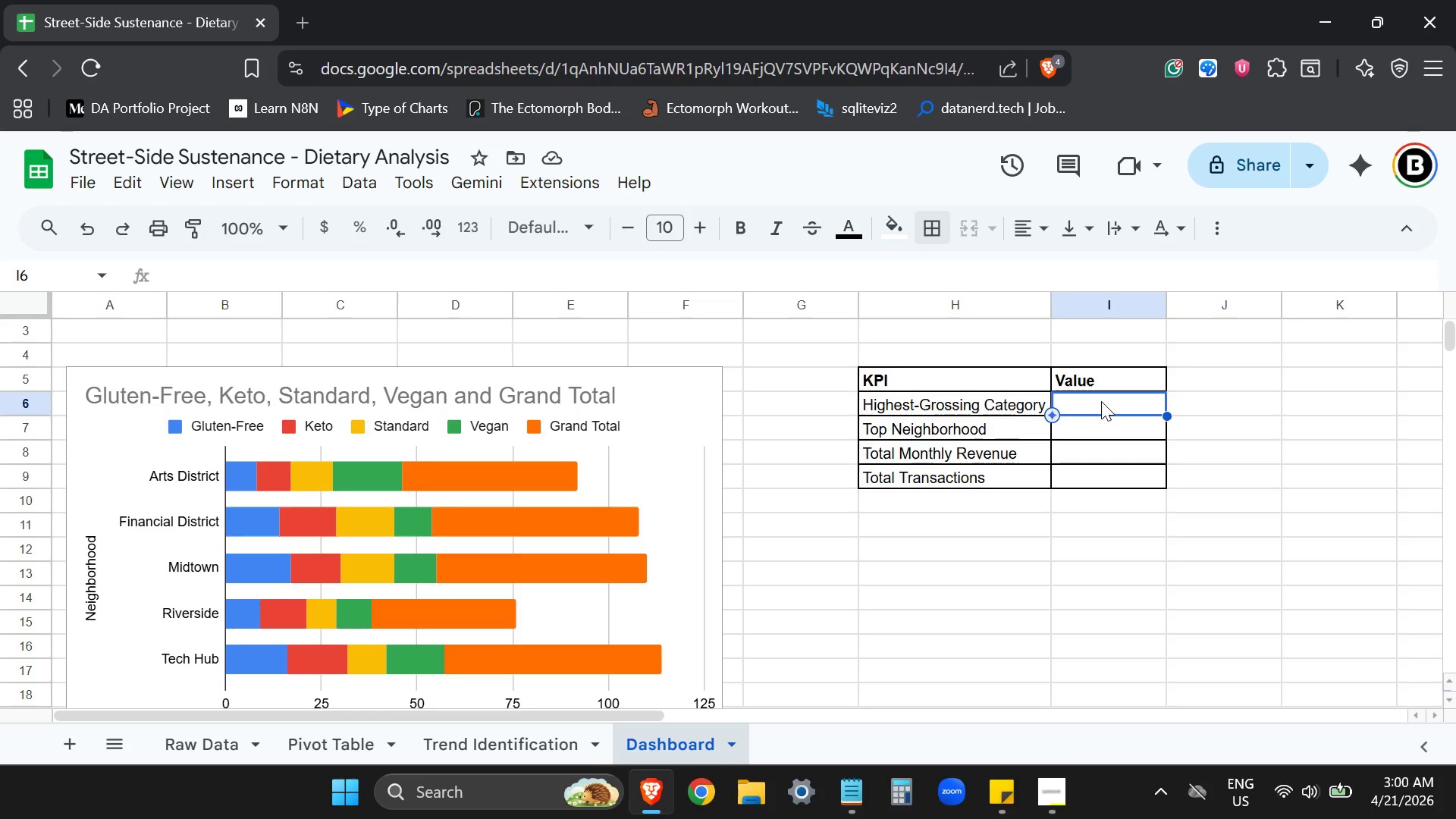 
type(=index)
key(Backspace)
key(Backspace)
key(Backspace)
key(Backspace)
key(Backspace)
key(Backspace)
key(Backspace)
type(=INDEX({S)
key(Backspace)
type(S)
key(Backspace)
type(")
key(Backspace)
type("s)
key(Backspace)
type(Standard","vE)
key(Backspace)
key(Backspace)
type(Vegan",Keto",)
key(Backspace)
key(Backspace)
key(Backspace)
key(Backspace)
key(Backspace)
key(Backspace)
type("Keto","Gluten-Free"),)
key(Backspace)
key(Backspace)
type(},MATCH(MAX(SUMIF('Raw Data'!C:C,"Standard",)
 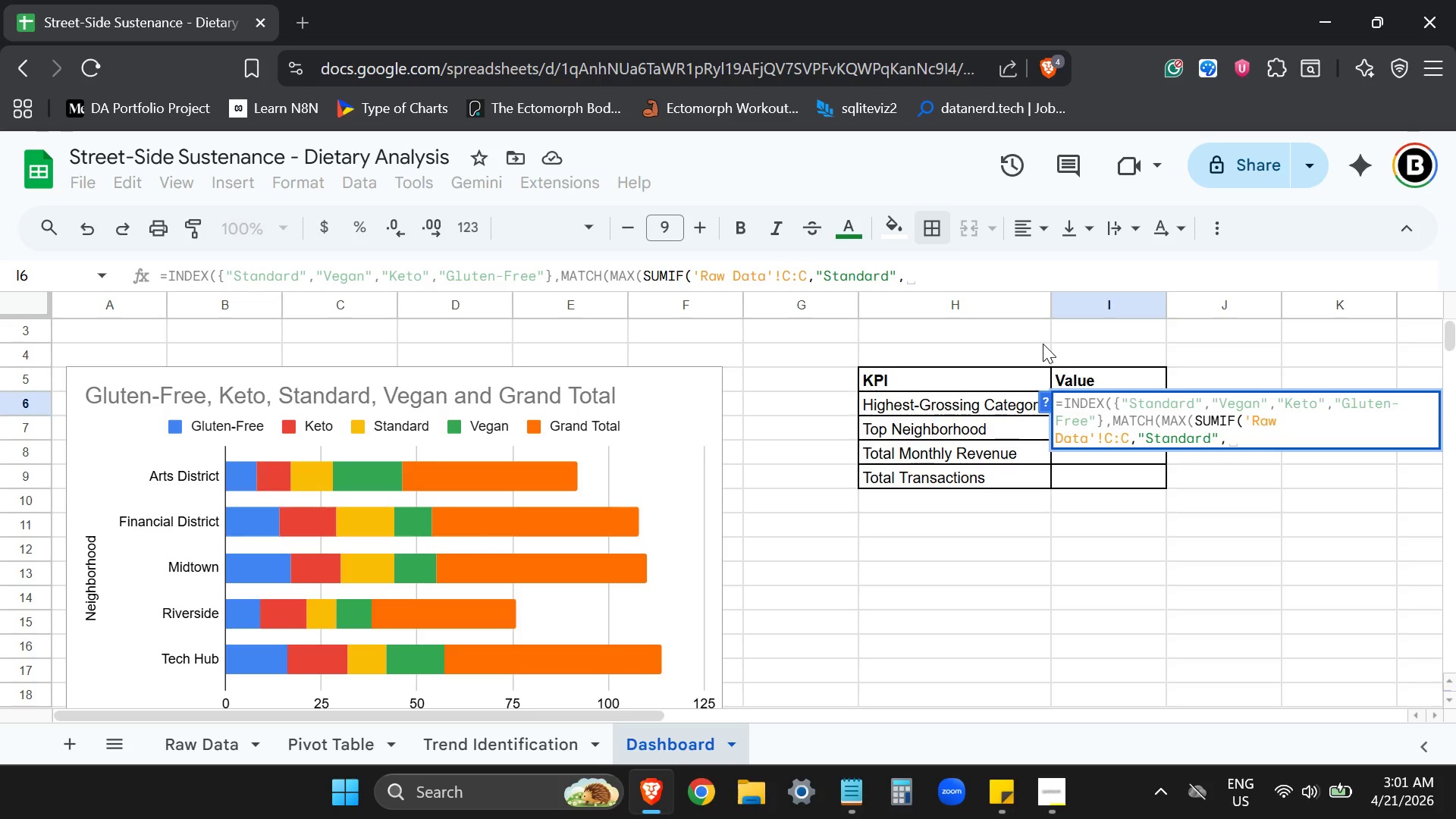 
key(CapsLock)
 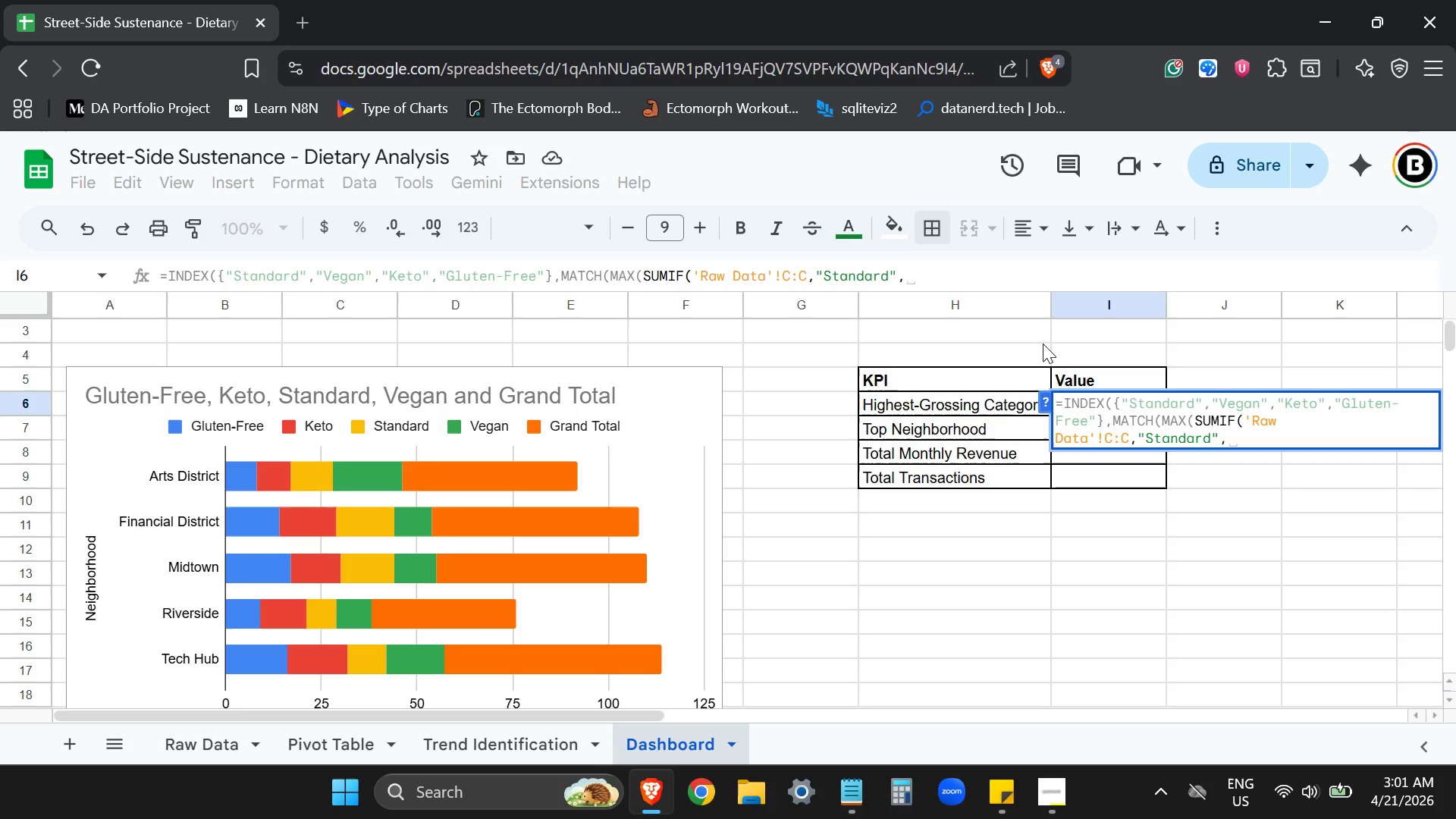 
key(R)
 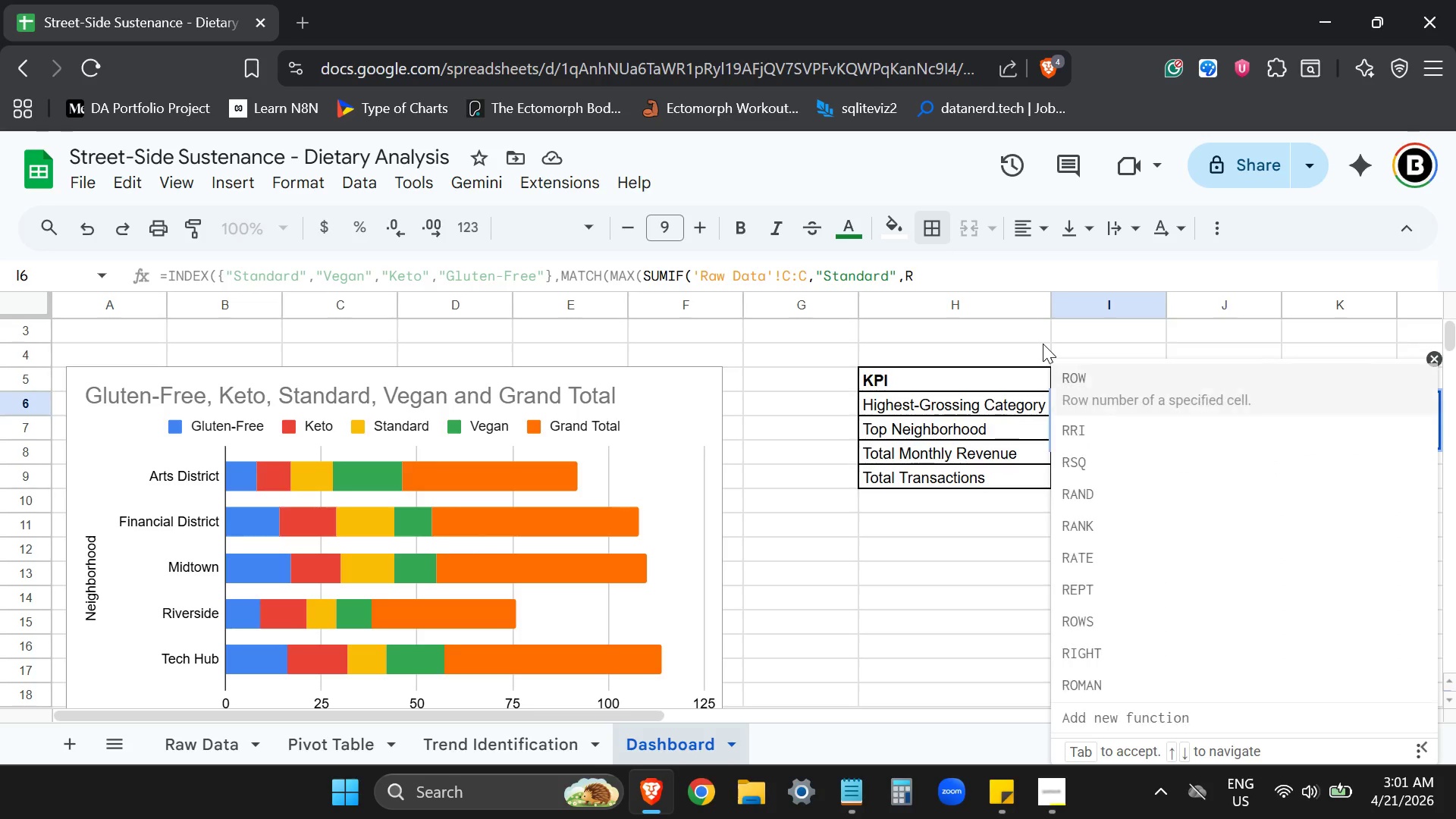 
key(CapsLock)
 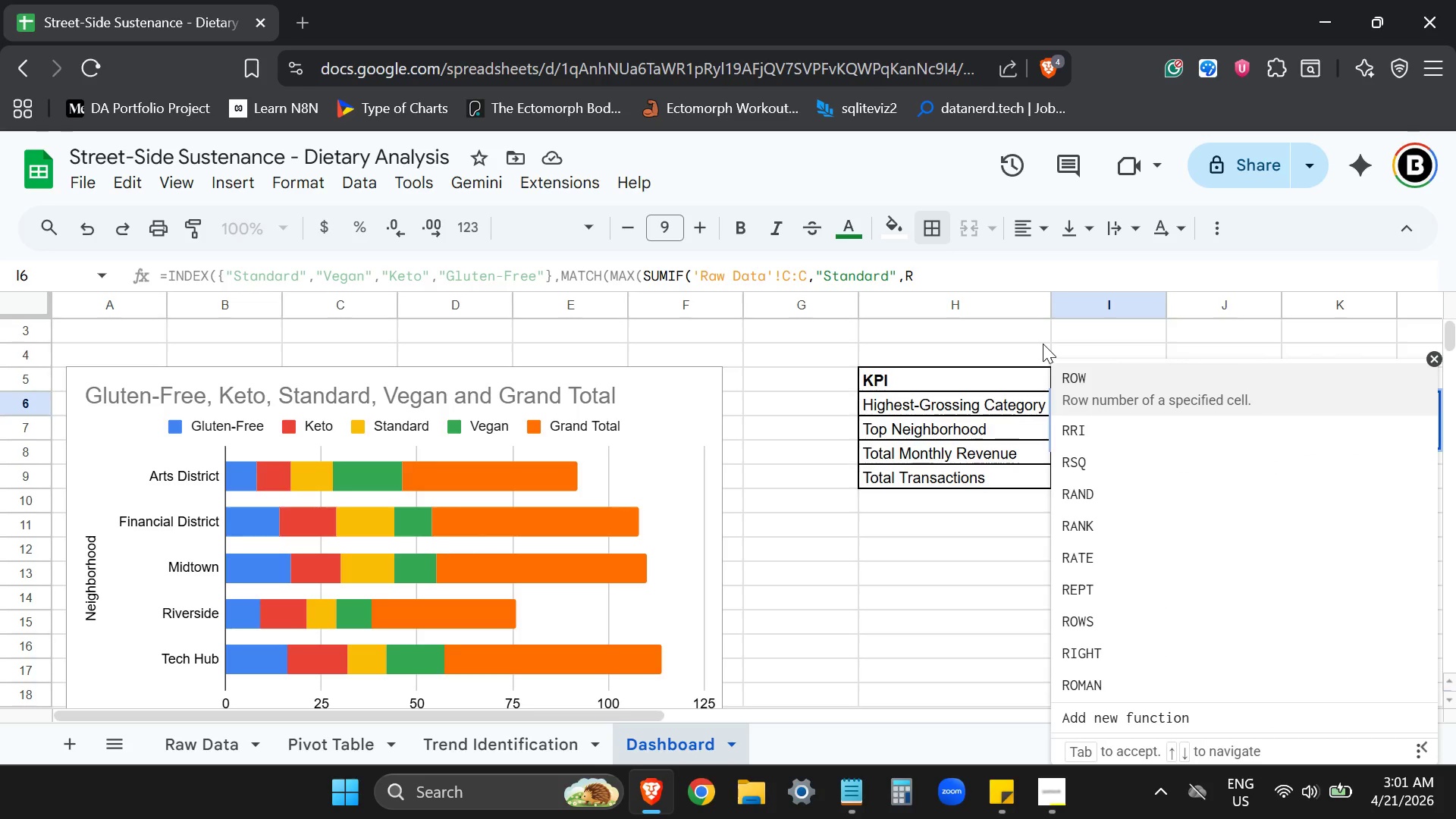 
key(Backspace)
 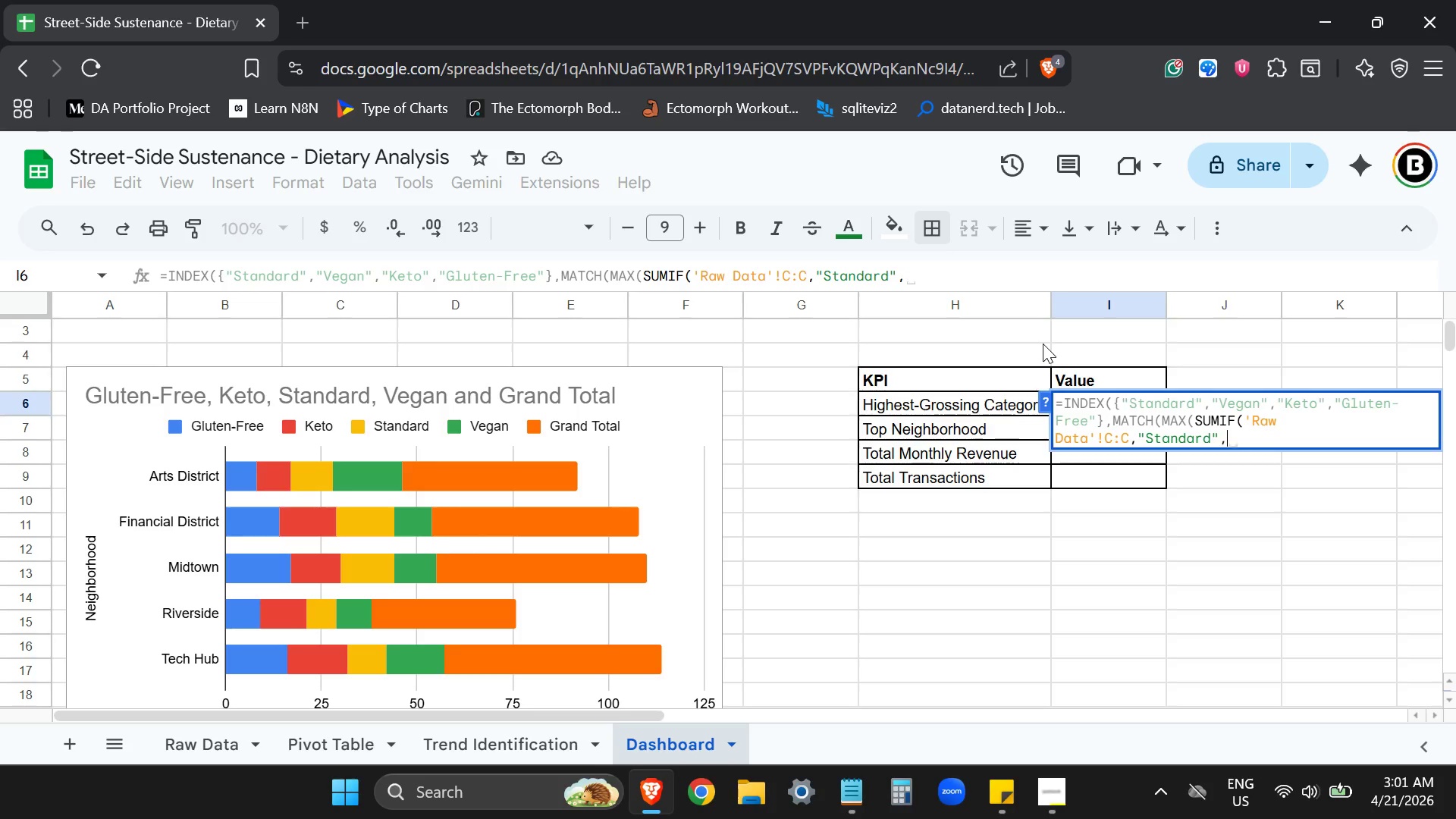 
key(Backspace)
 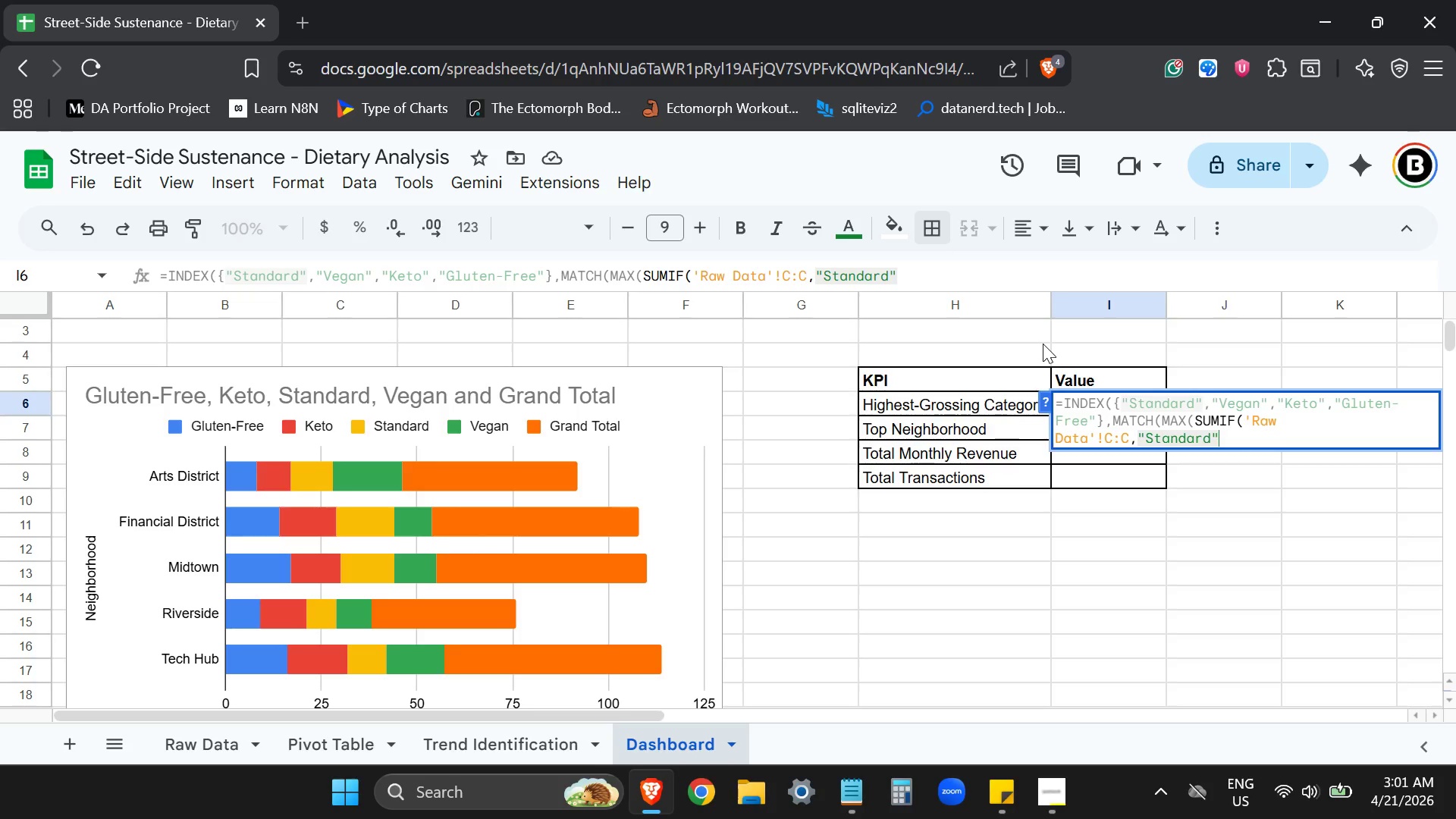 
key(Quote)
 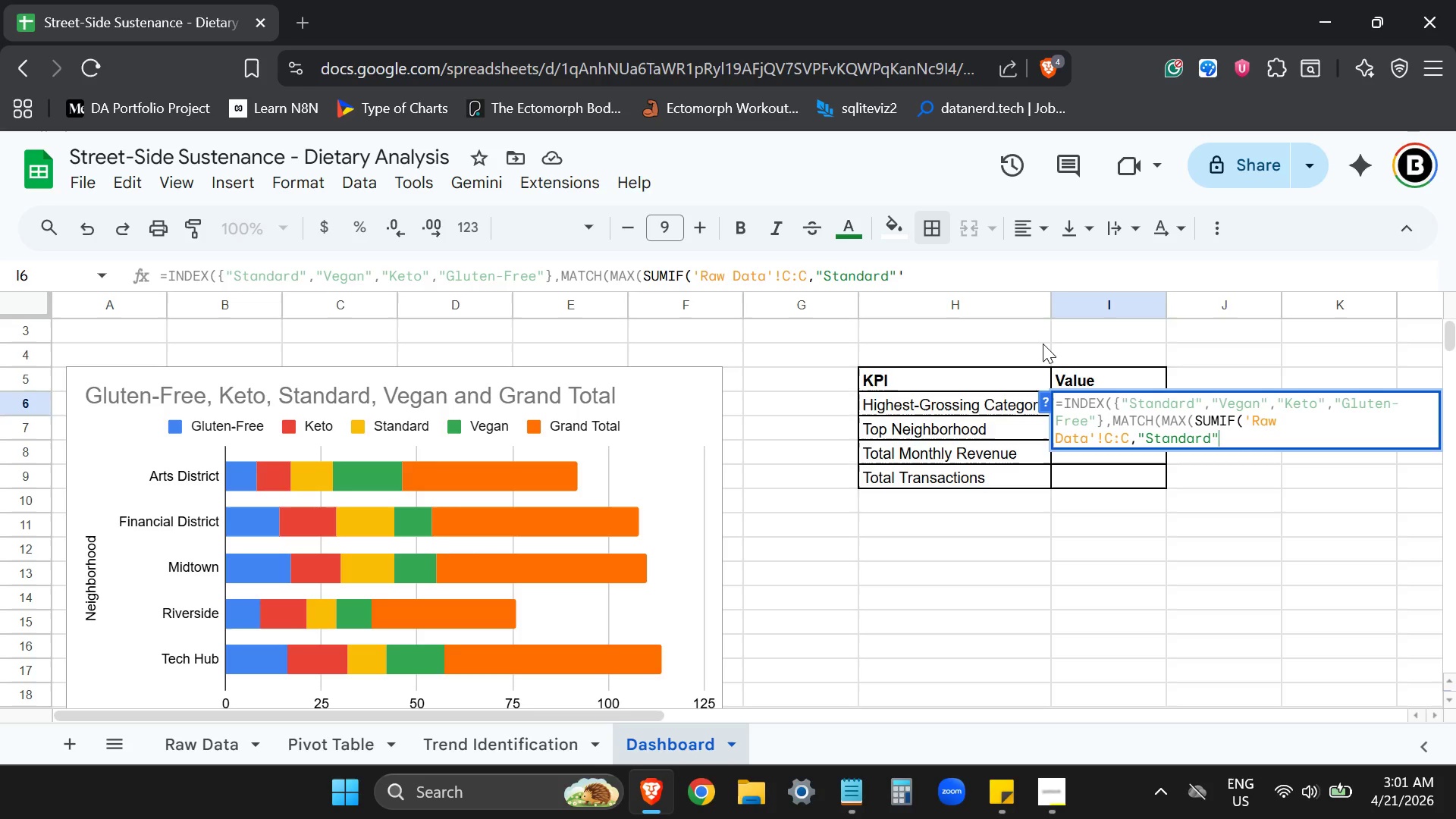 
key(Backspace)
 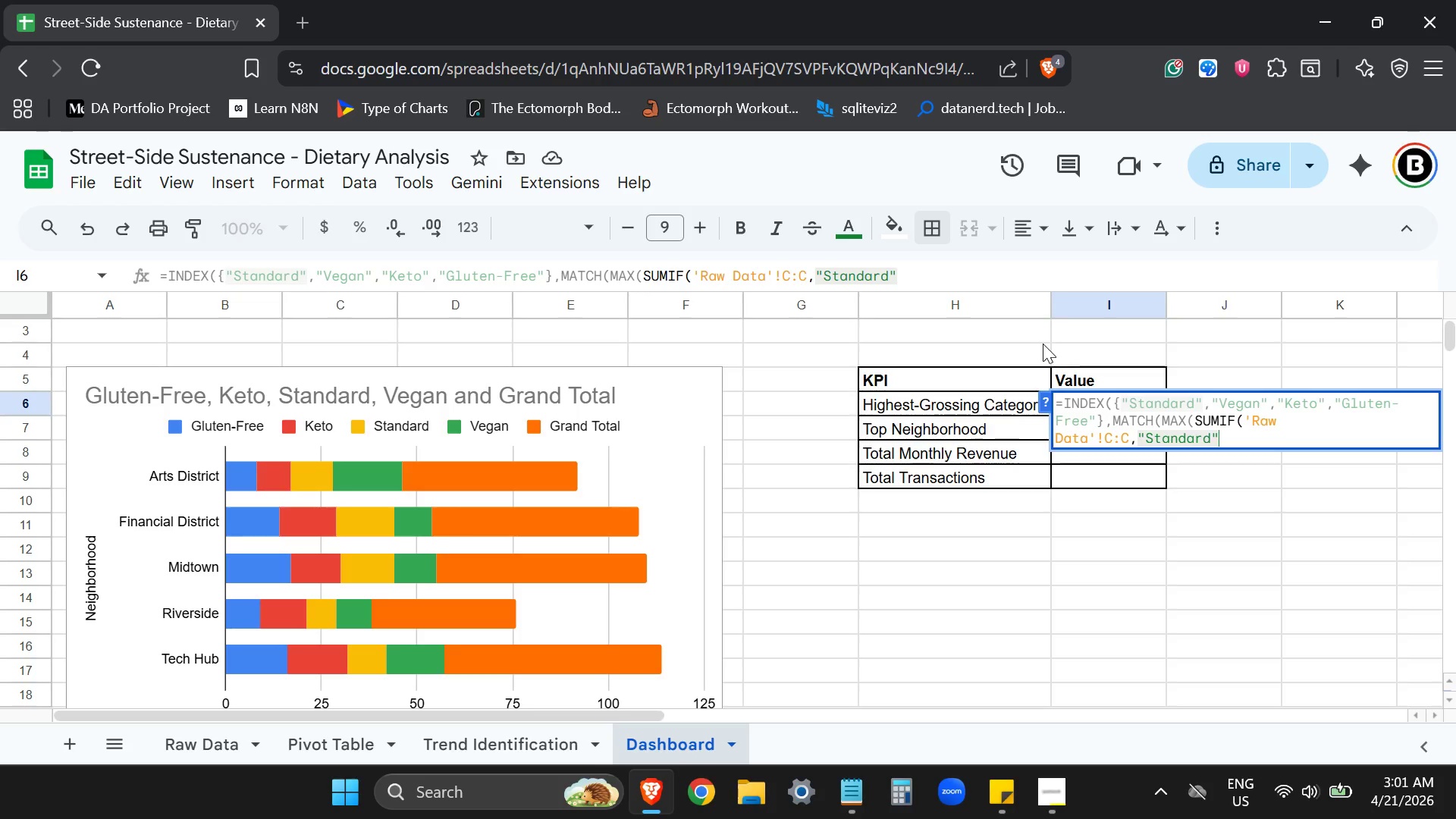 
wait(11.56)
 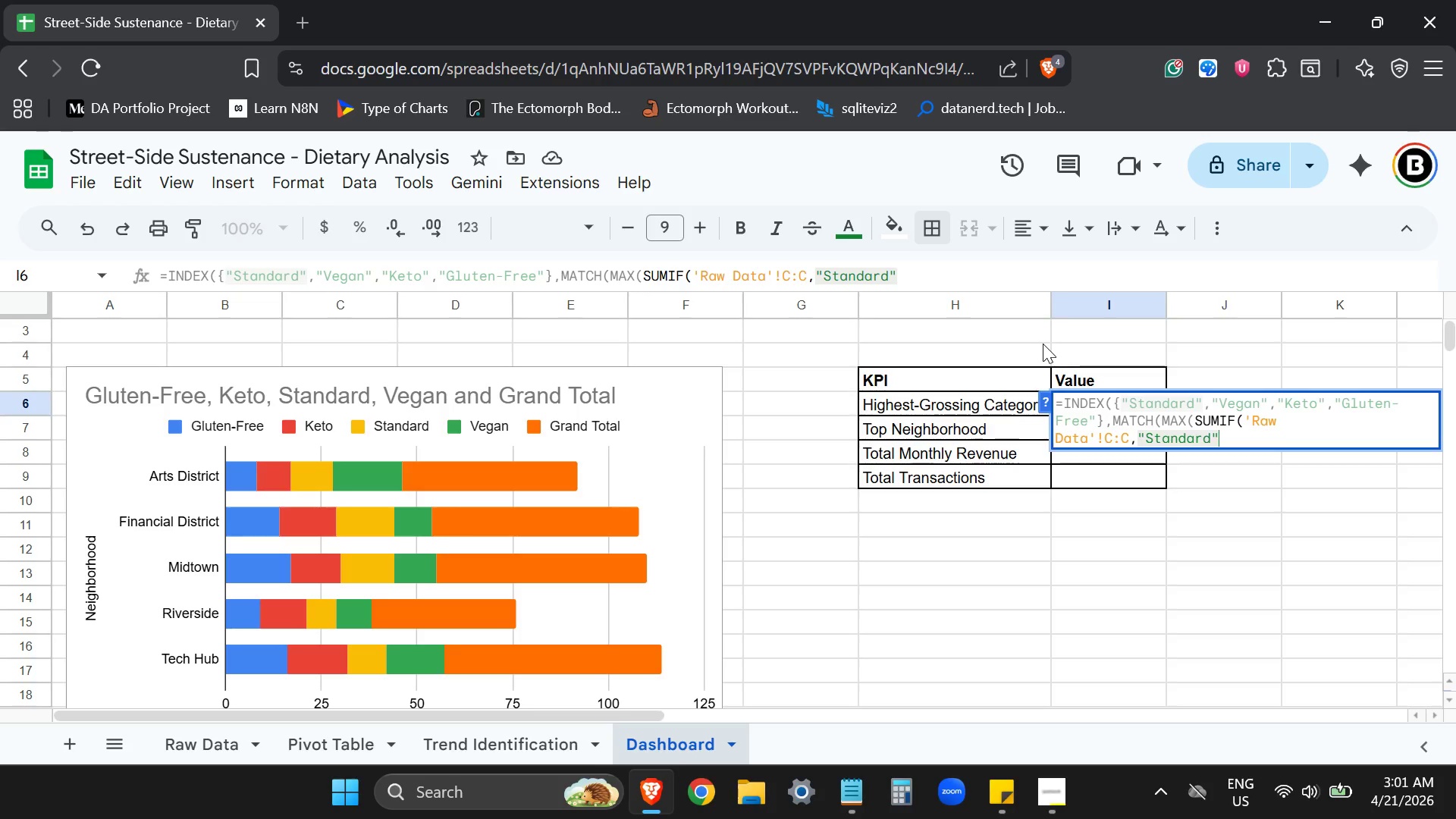 
type(,'Raw Data'!D:D),SUMIF('Raw Data'!C:C,"Vegan",'Raw Data'!D:D),SUMIF)
 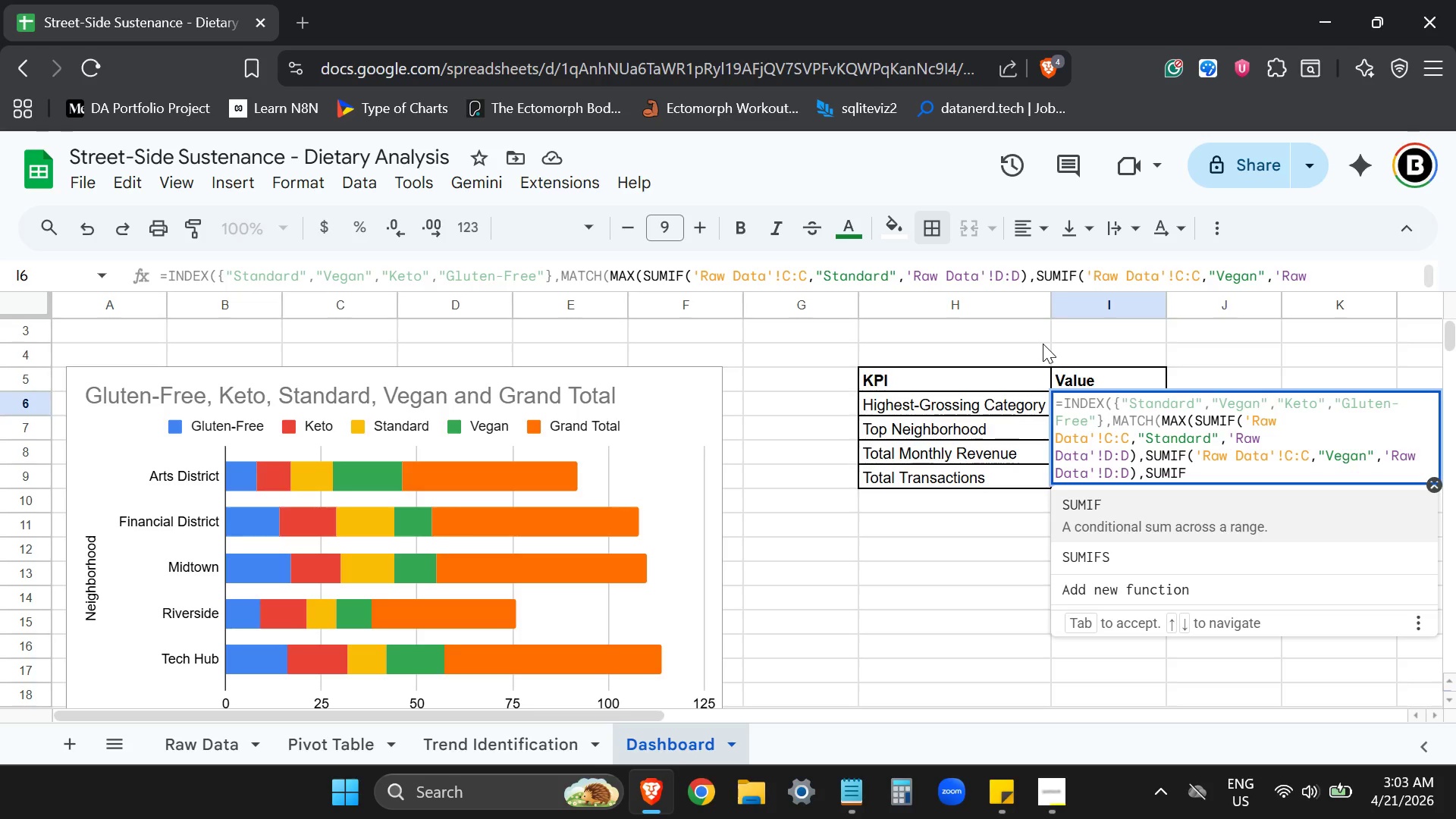 
wait(77.03)
 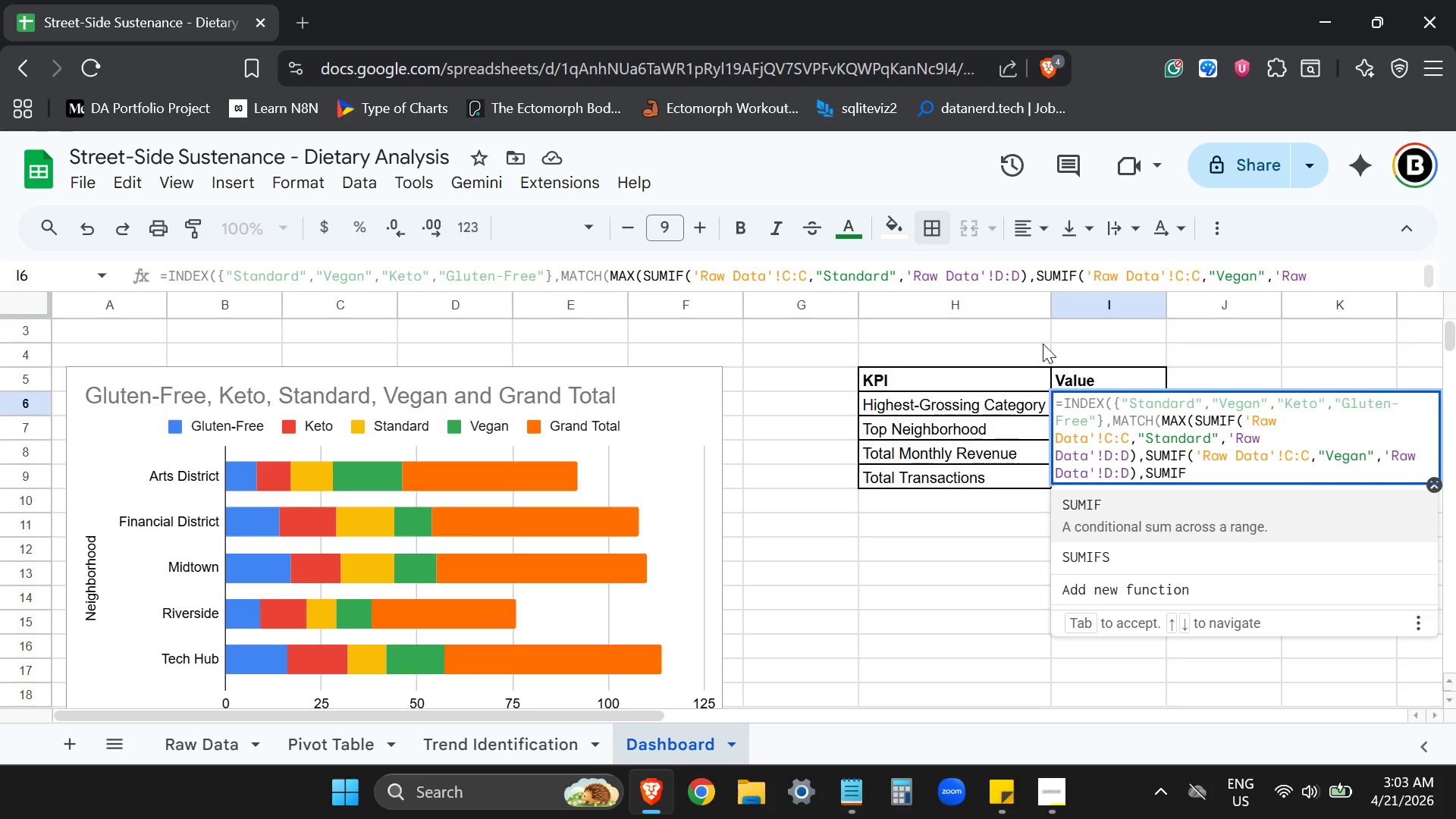 
type(('Raw Data'!C:C"Keto")
 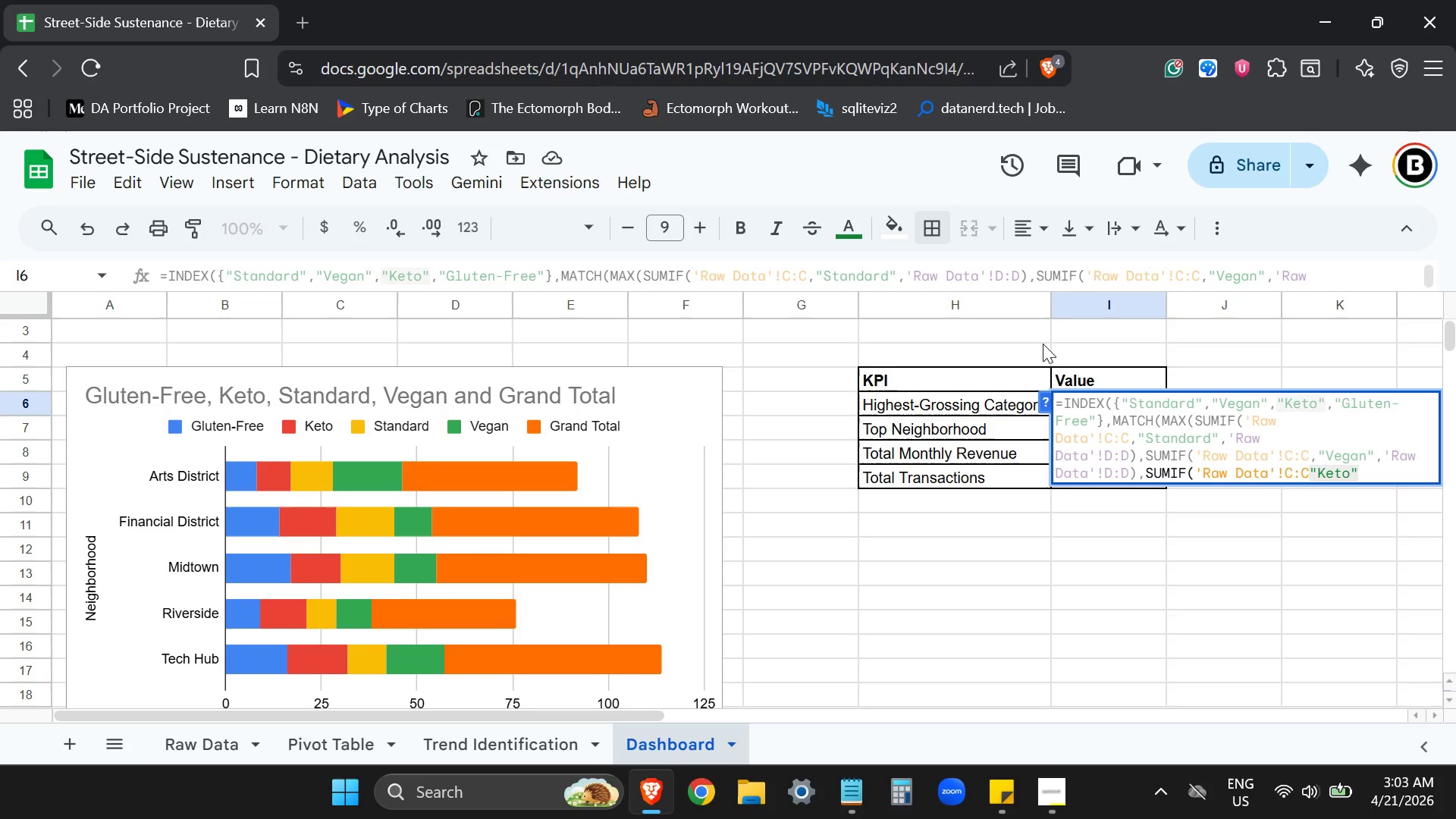 
key(ArrowLeft)
 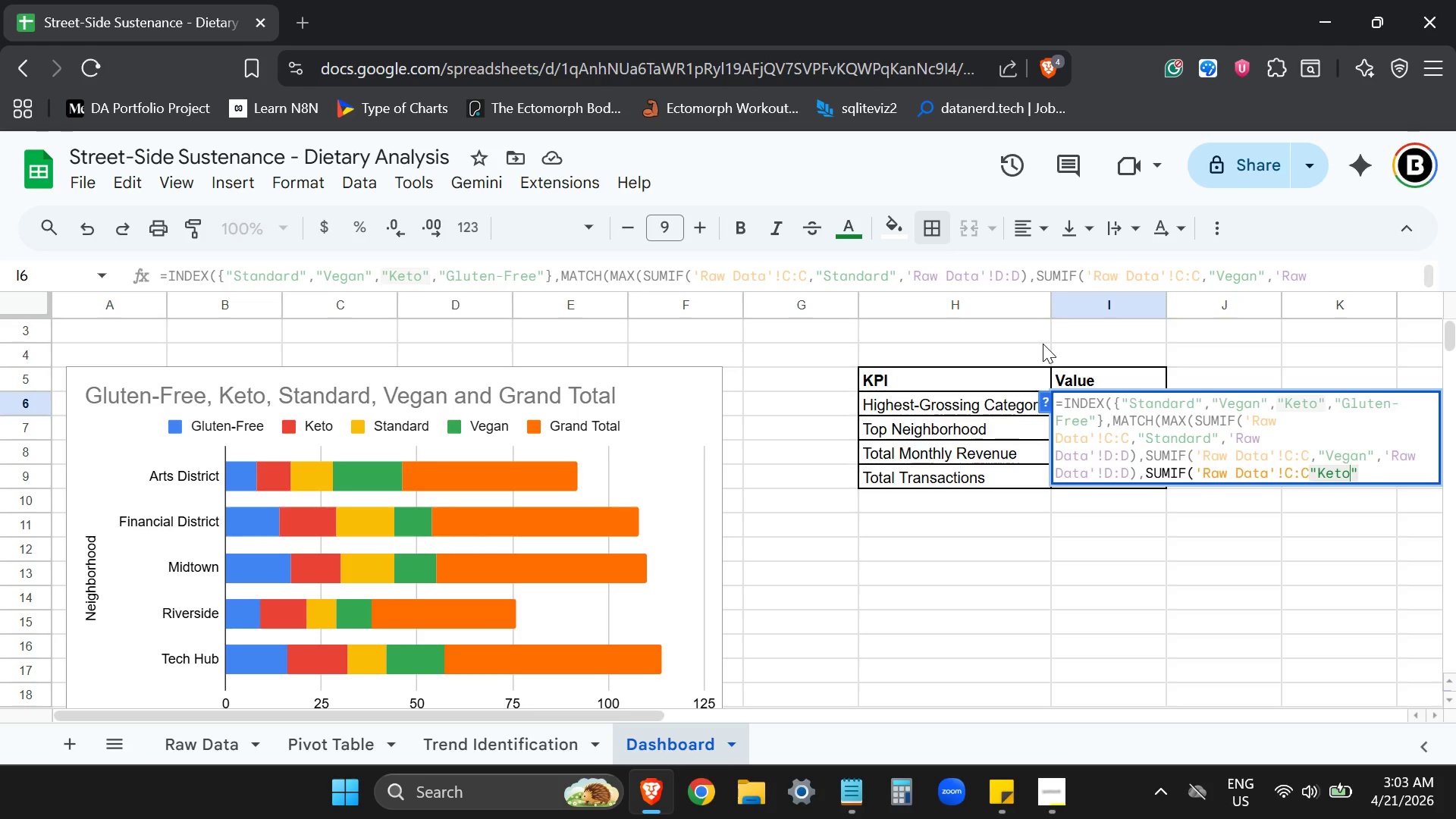 
key(ArrowLeft)
 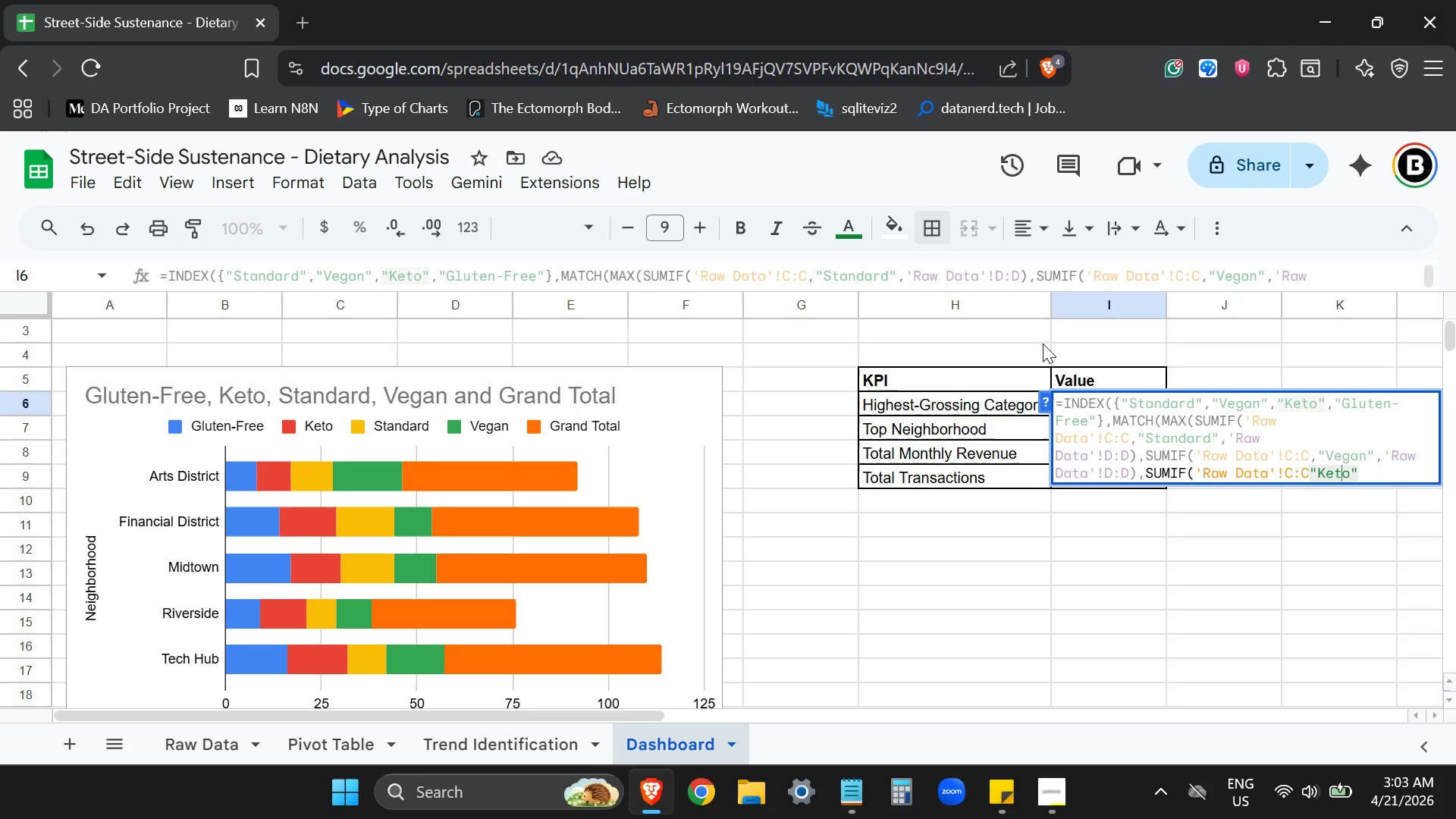 
key(ArrowLeft)
 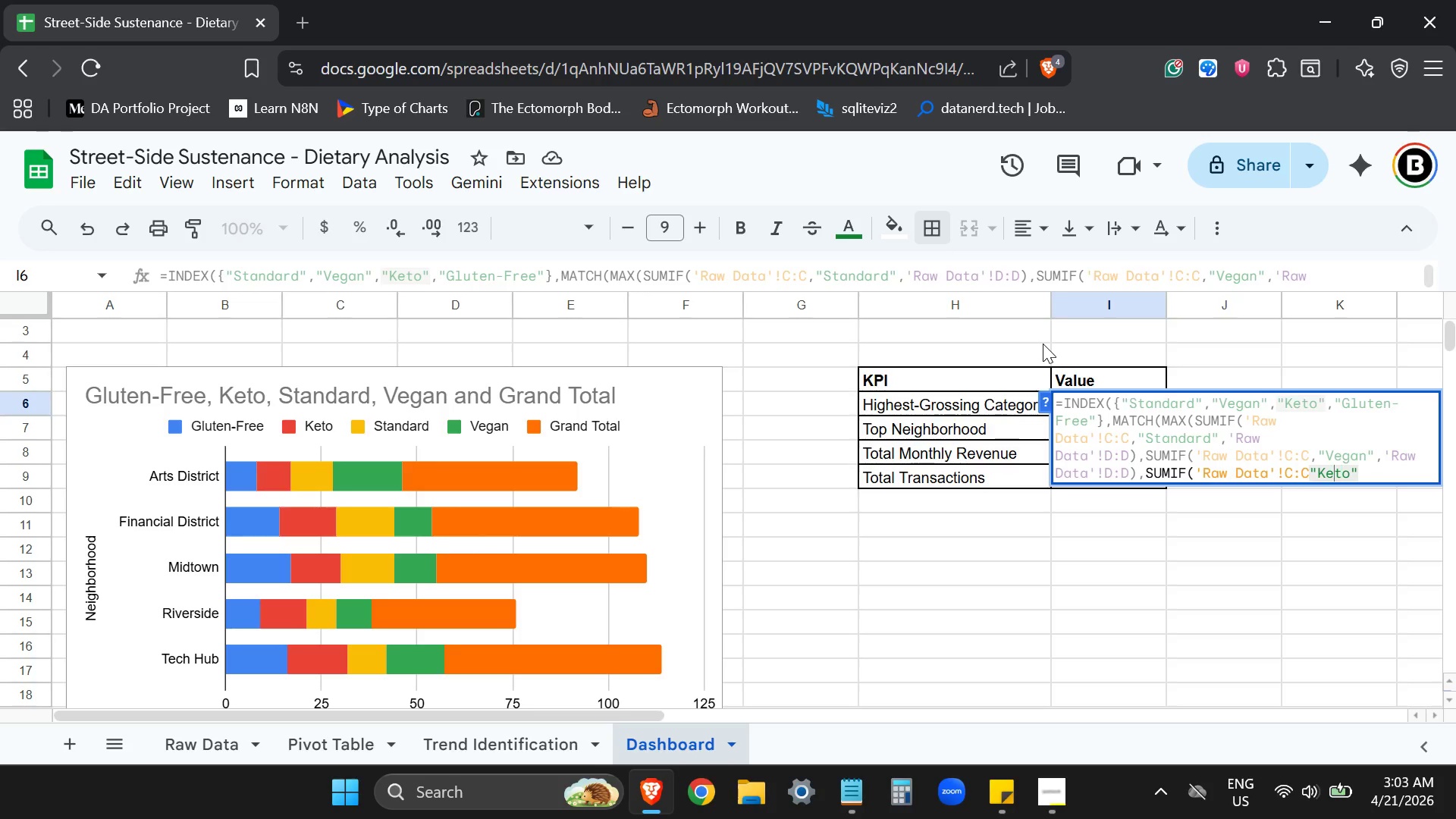 
key(ArrowLeft)
 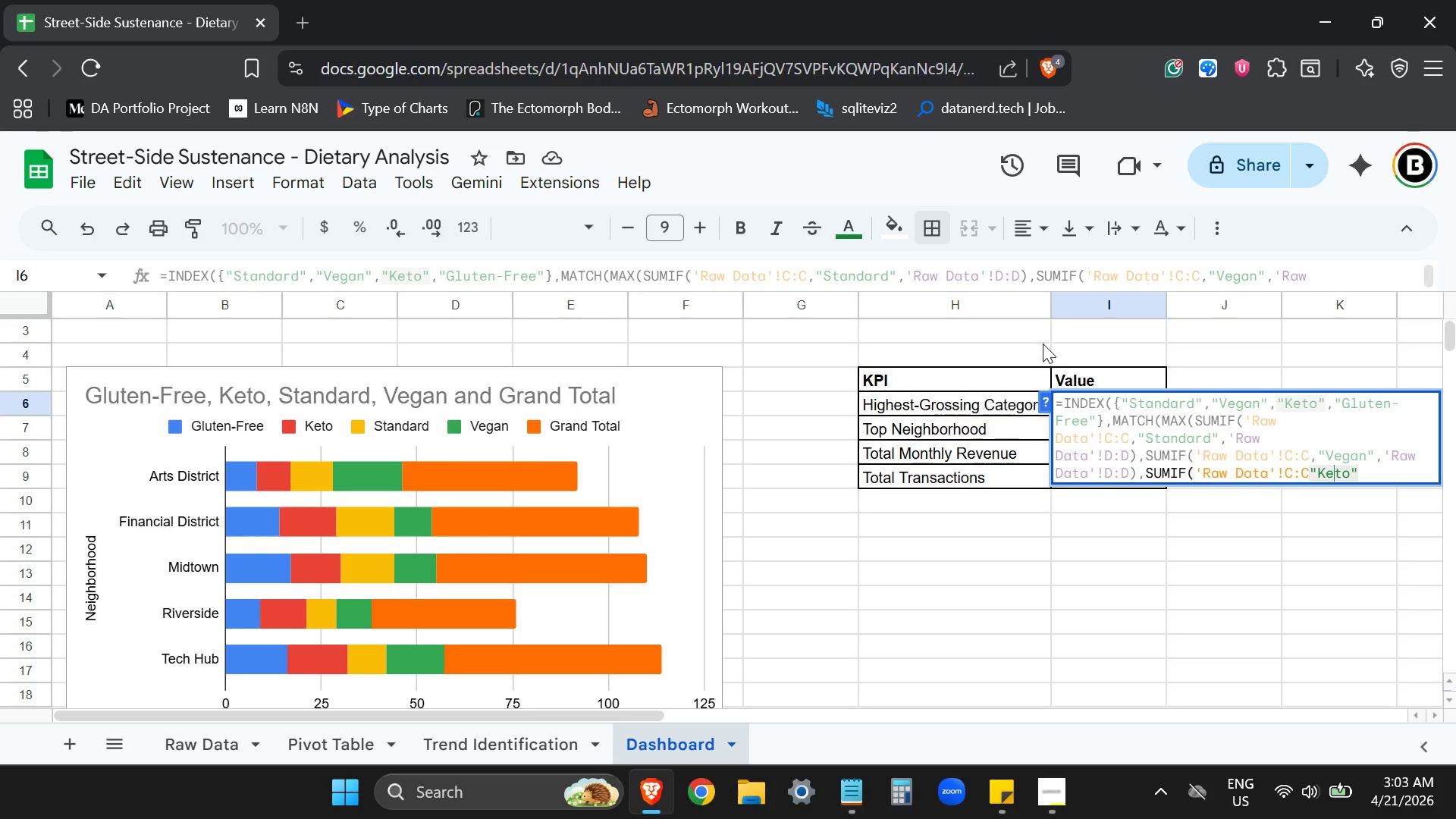 
key(ArrowLeft)
 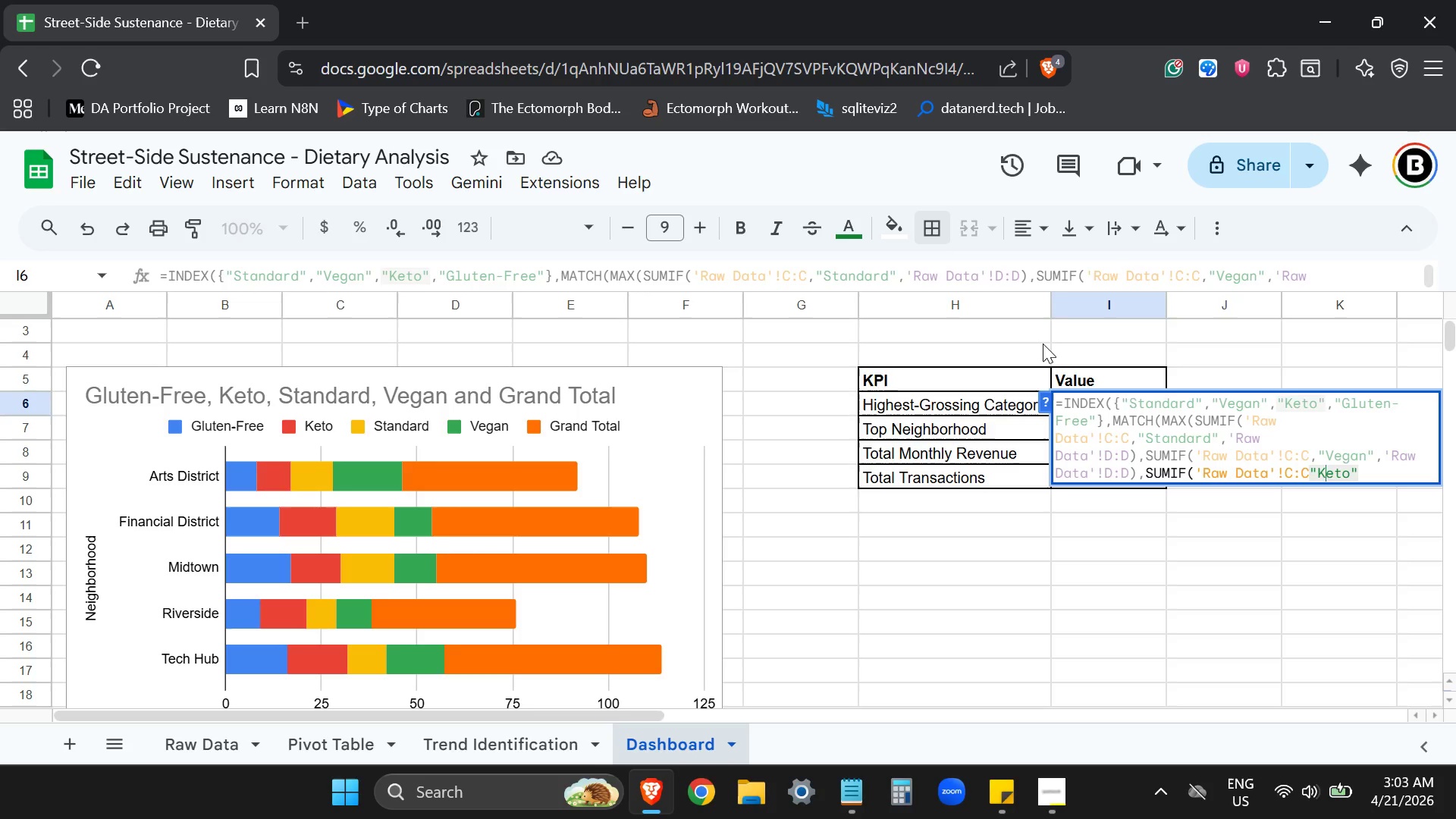 
key(ArrowLeft)
 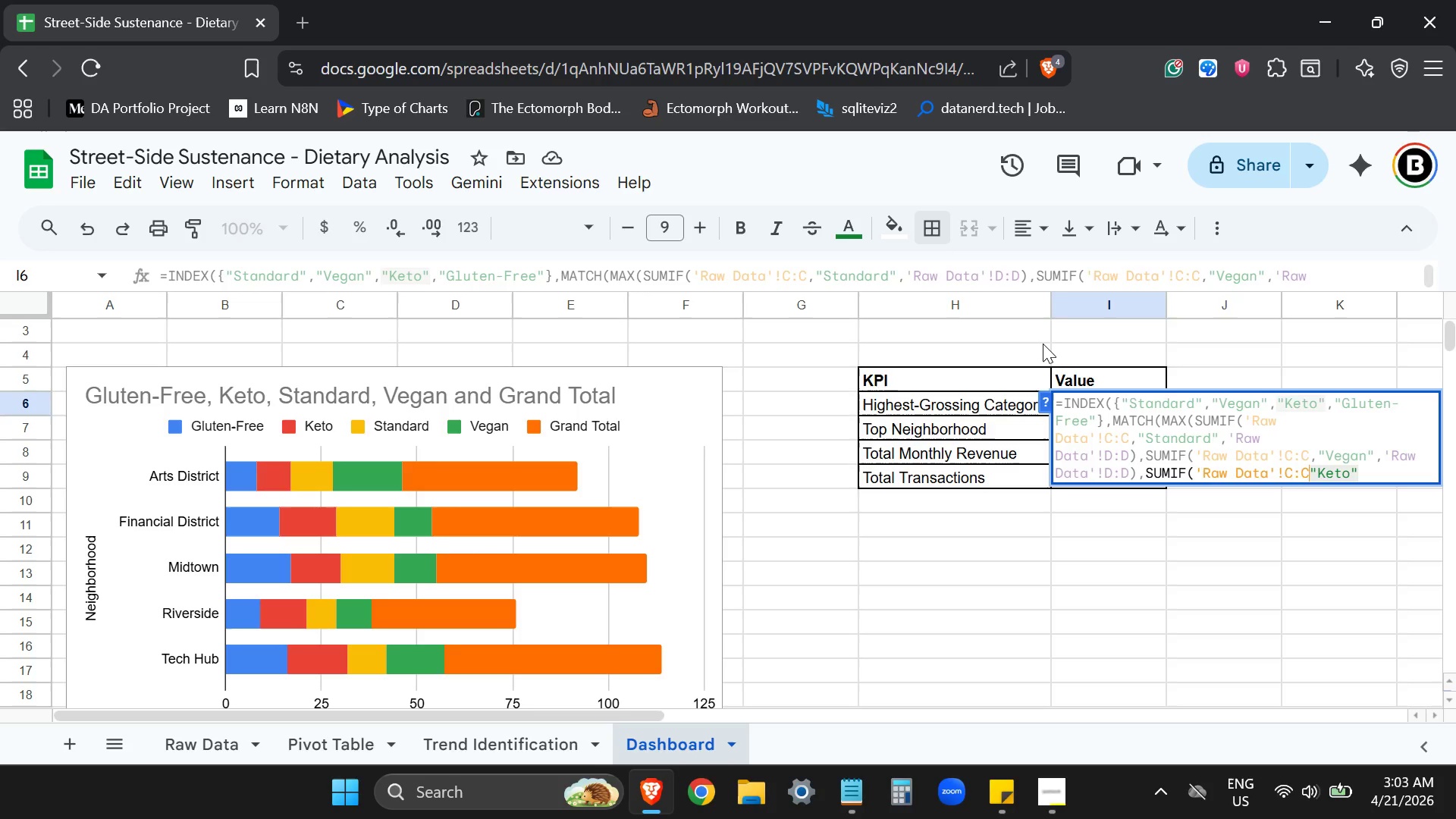 
key(ArrowLeft)
 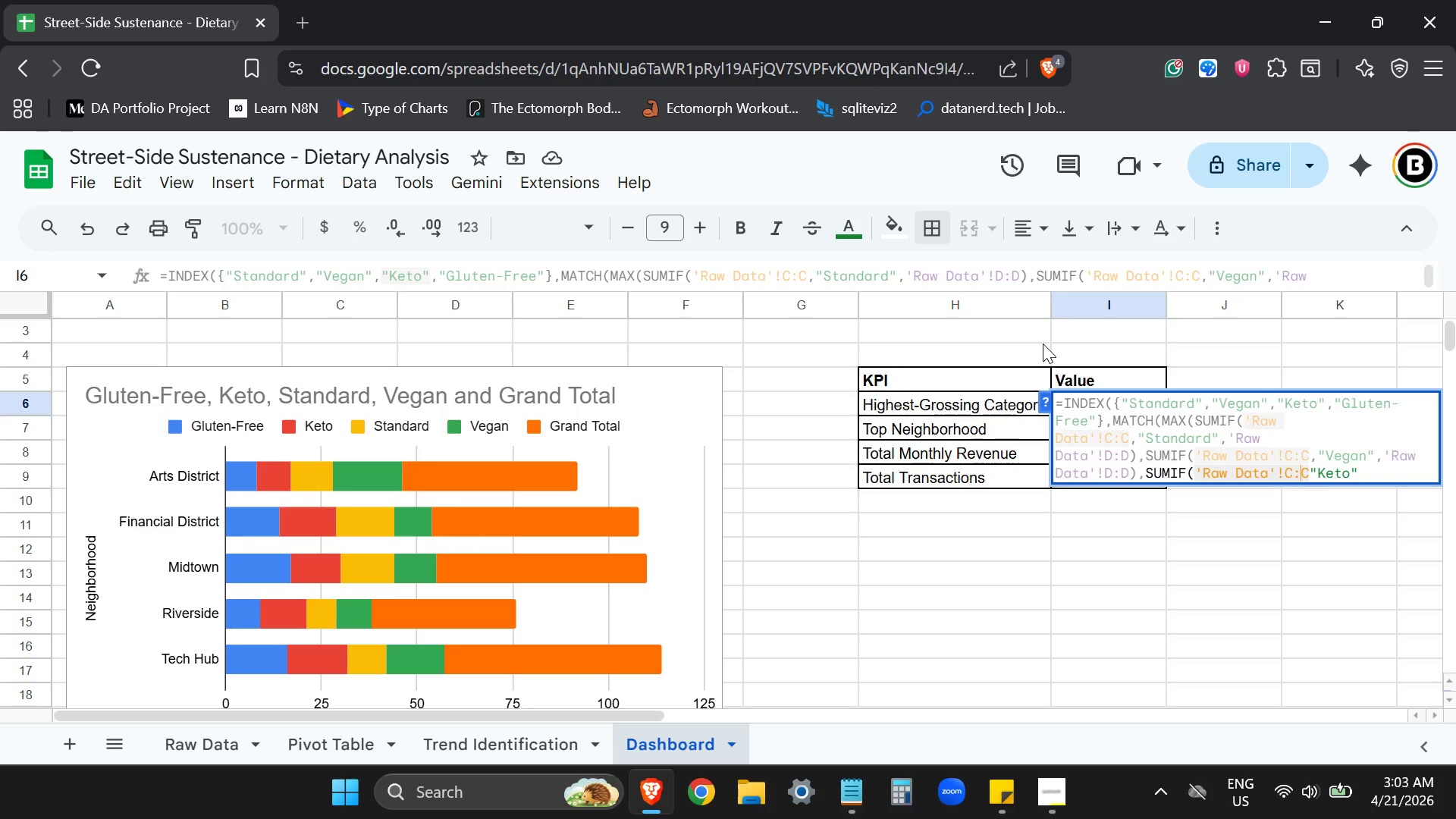 
key(ArrowRight)
 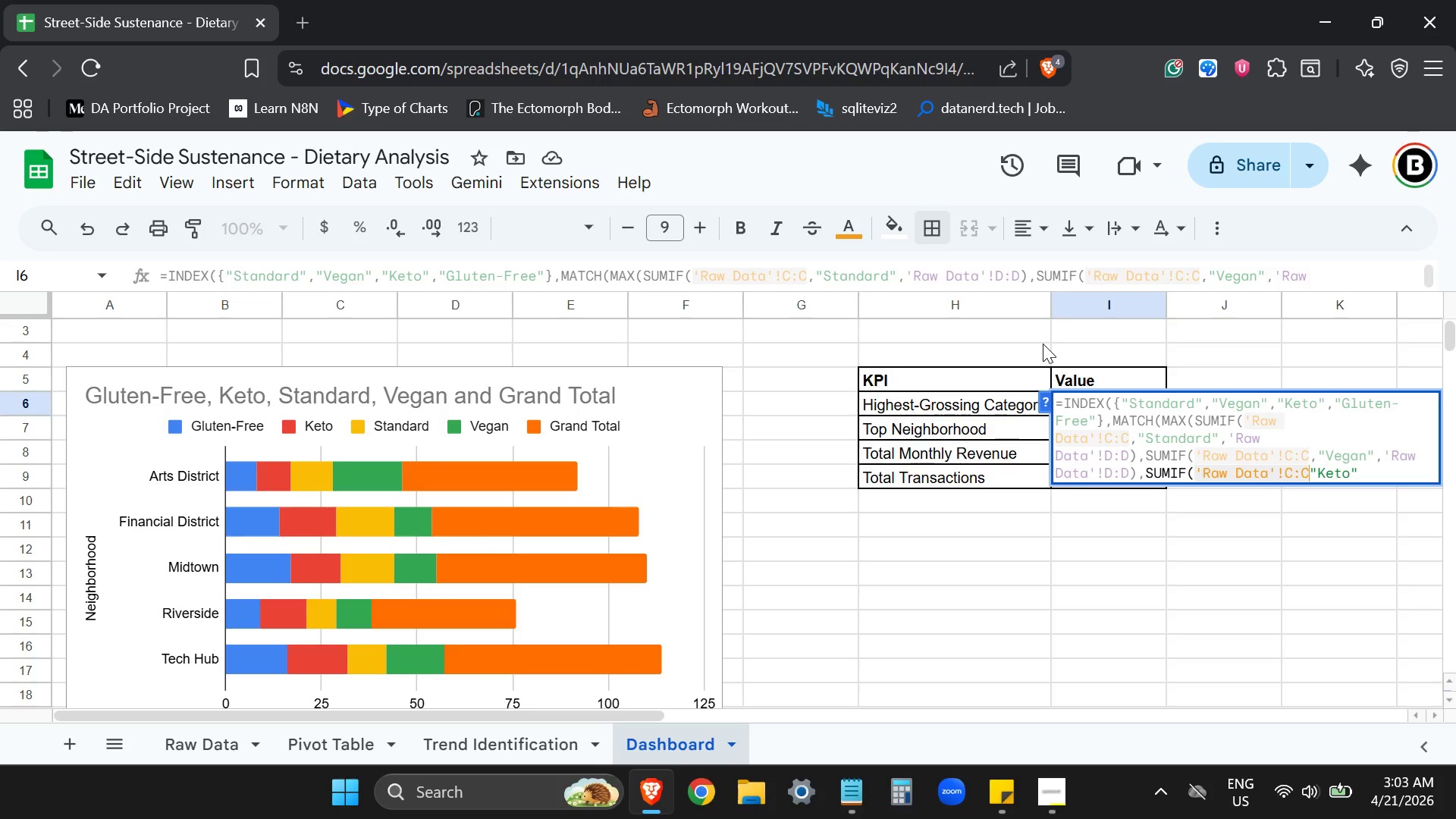 
key(Comma)
 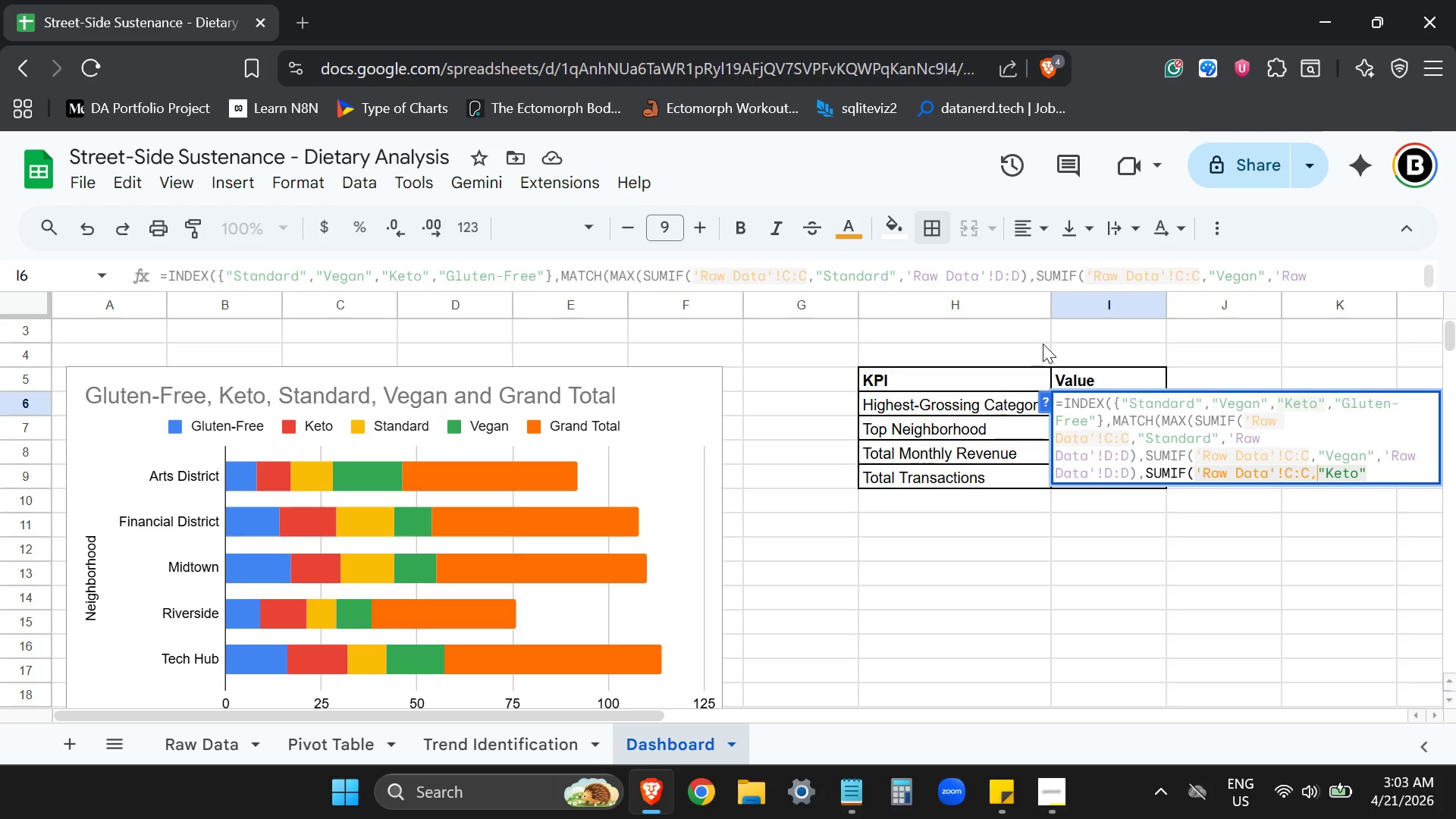 
key(ArrowRight)
 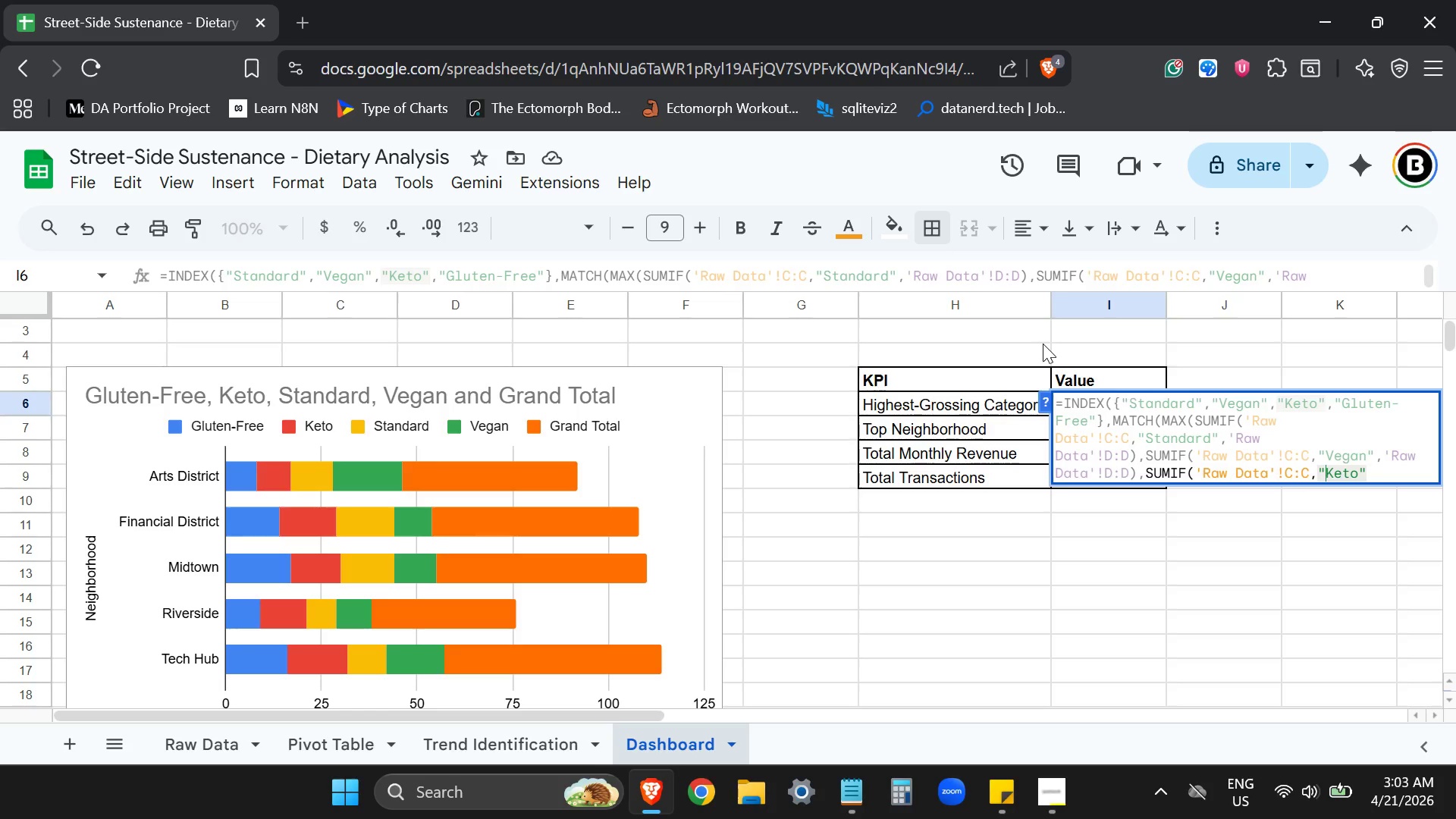 
key(ArrowRight)
 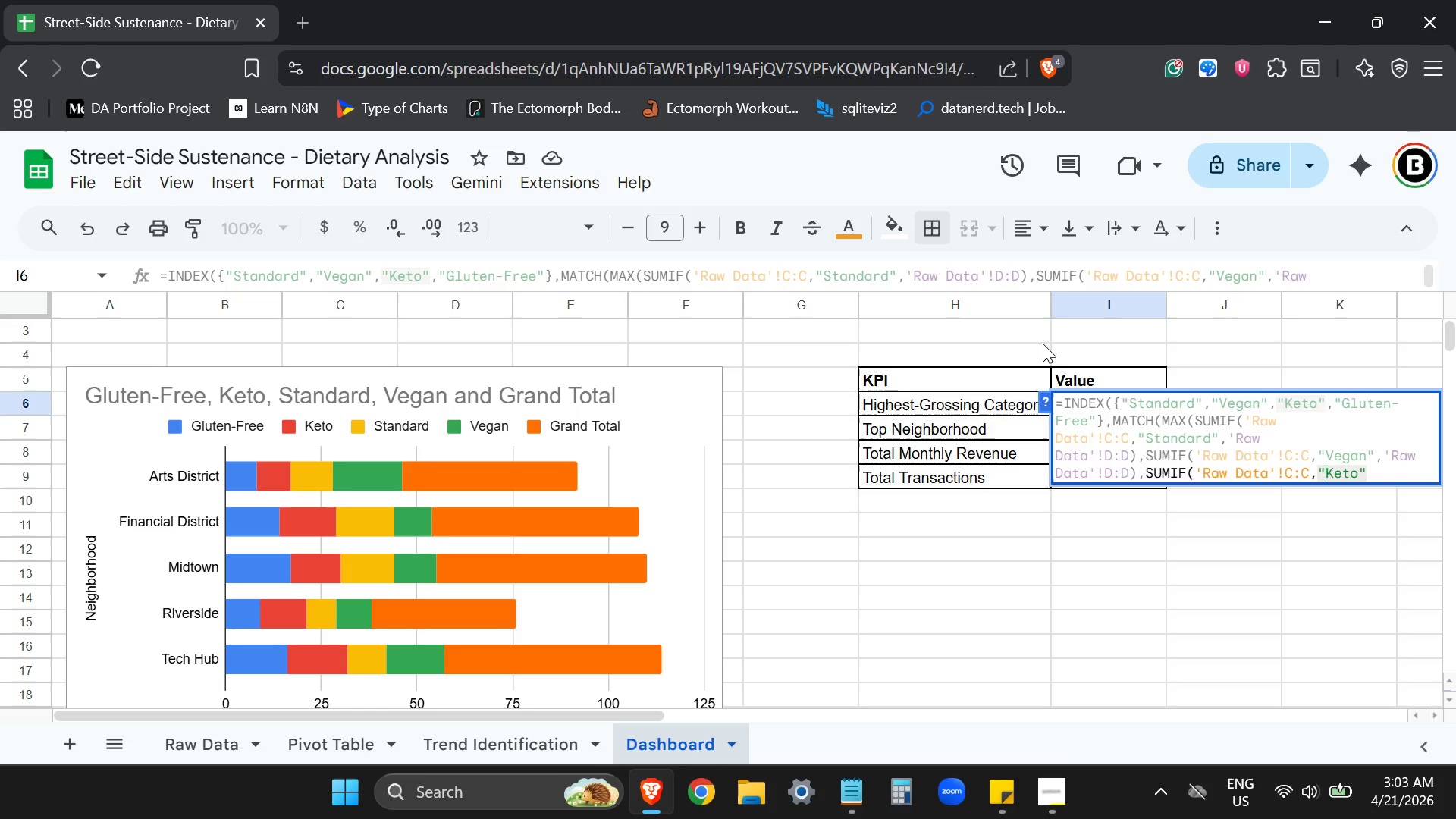 
key(ArrowRight)
 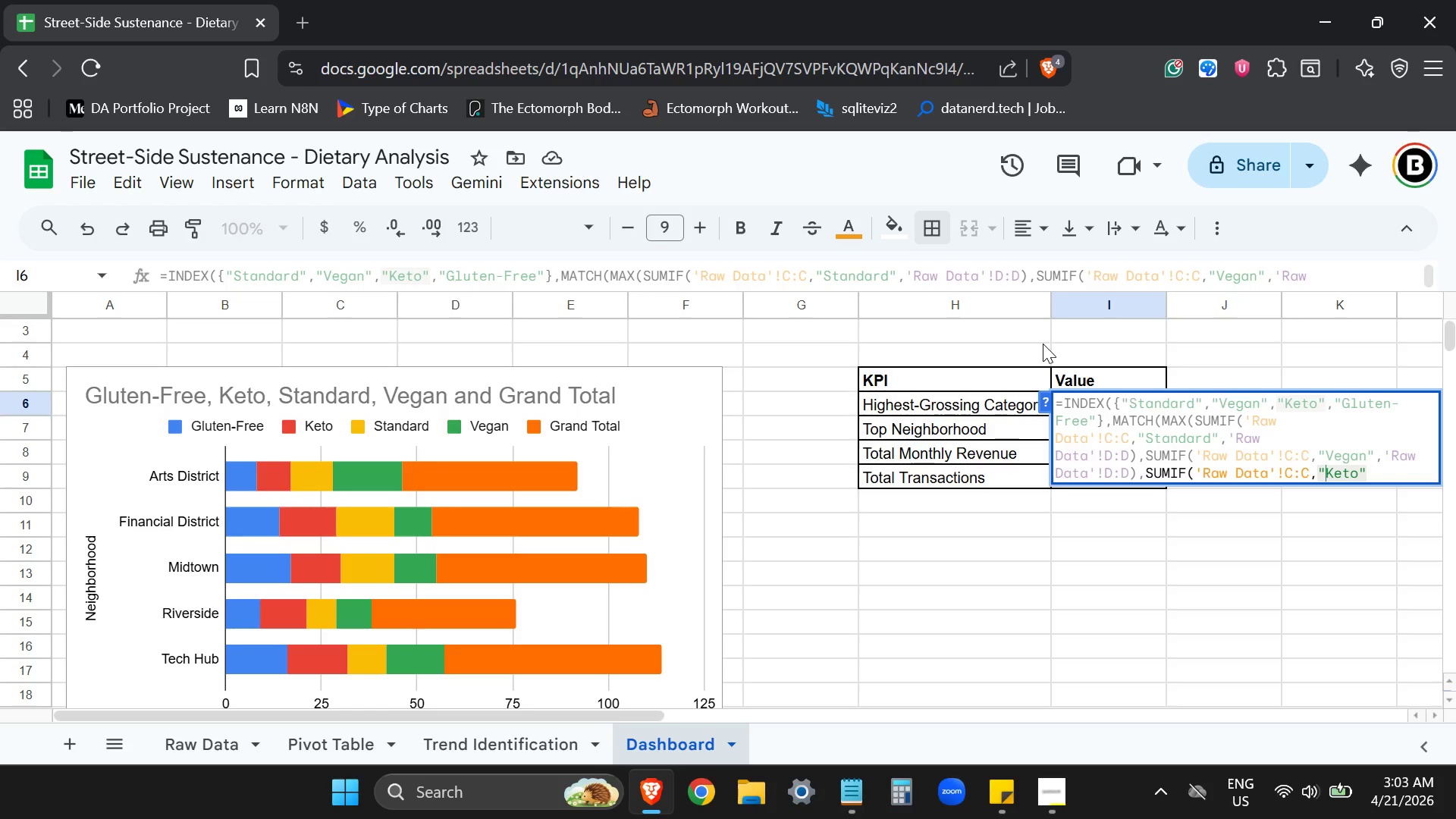 
key(ArrowRight)
 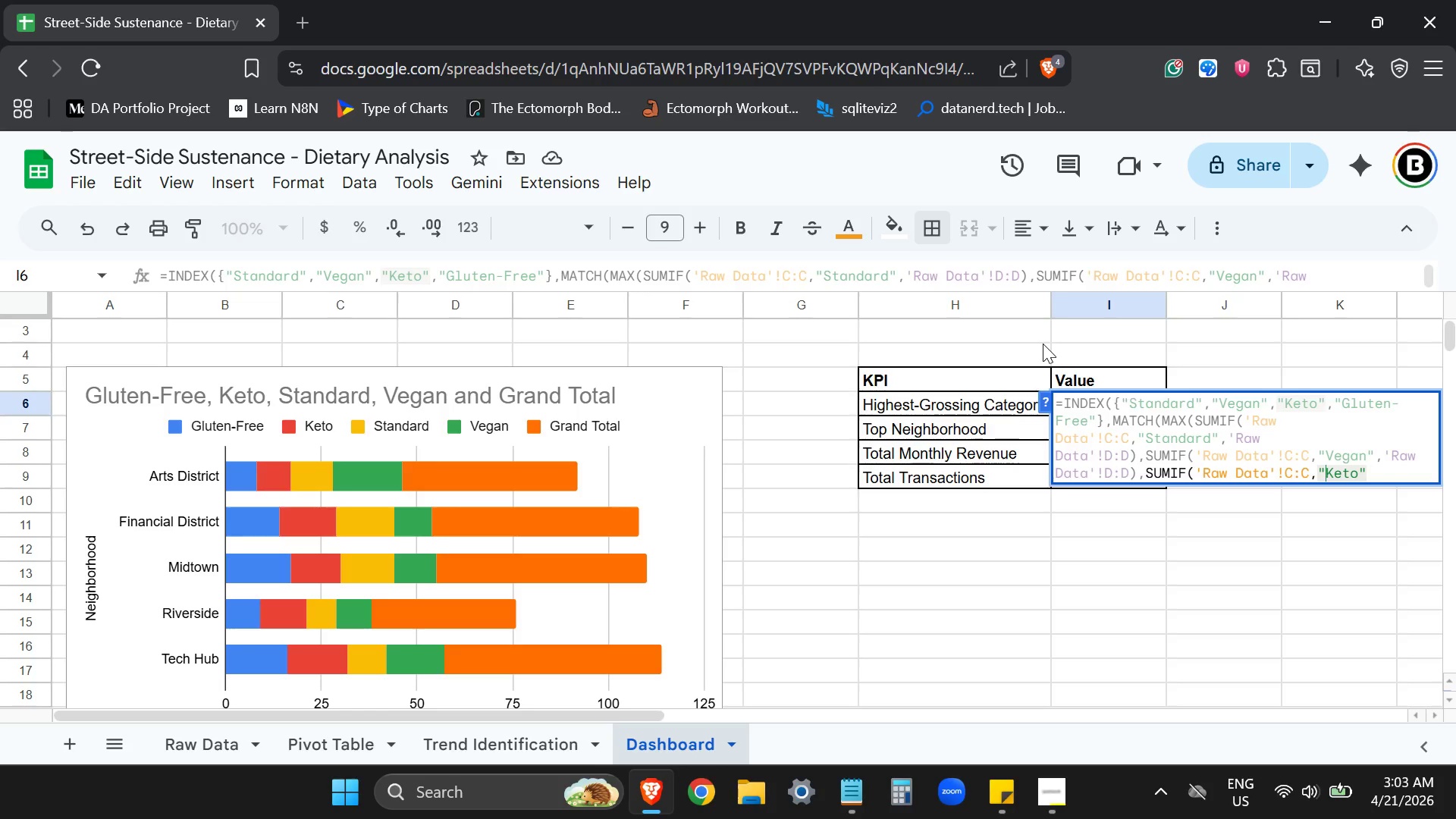 
key(ArrowRight)
 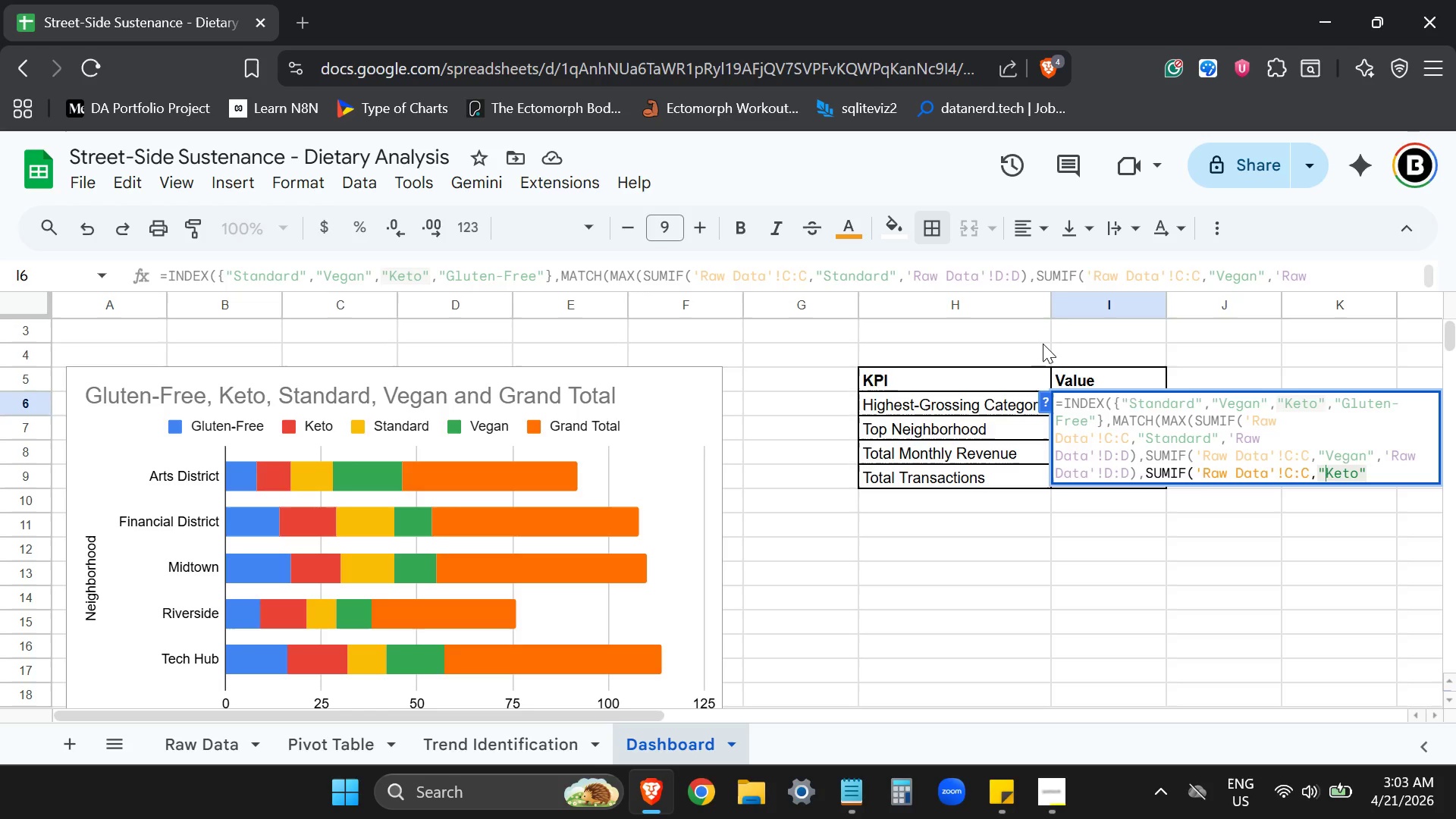 
key(ArrowRight)
 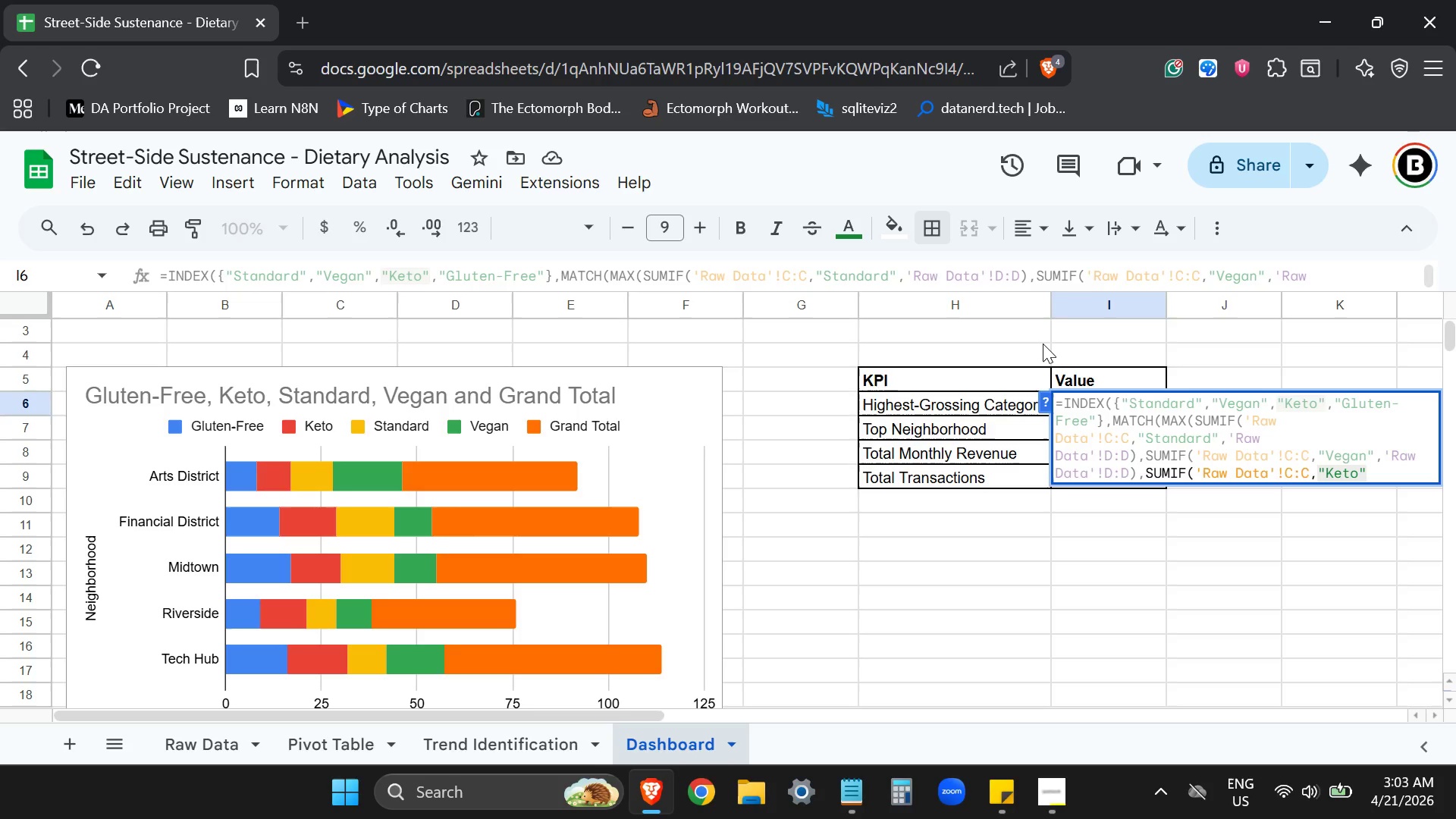 
type(,'Raw Data!)
key(Backspace)
type(")
key(Backspace)
type('1)
key(Backspace)
type(!)
 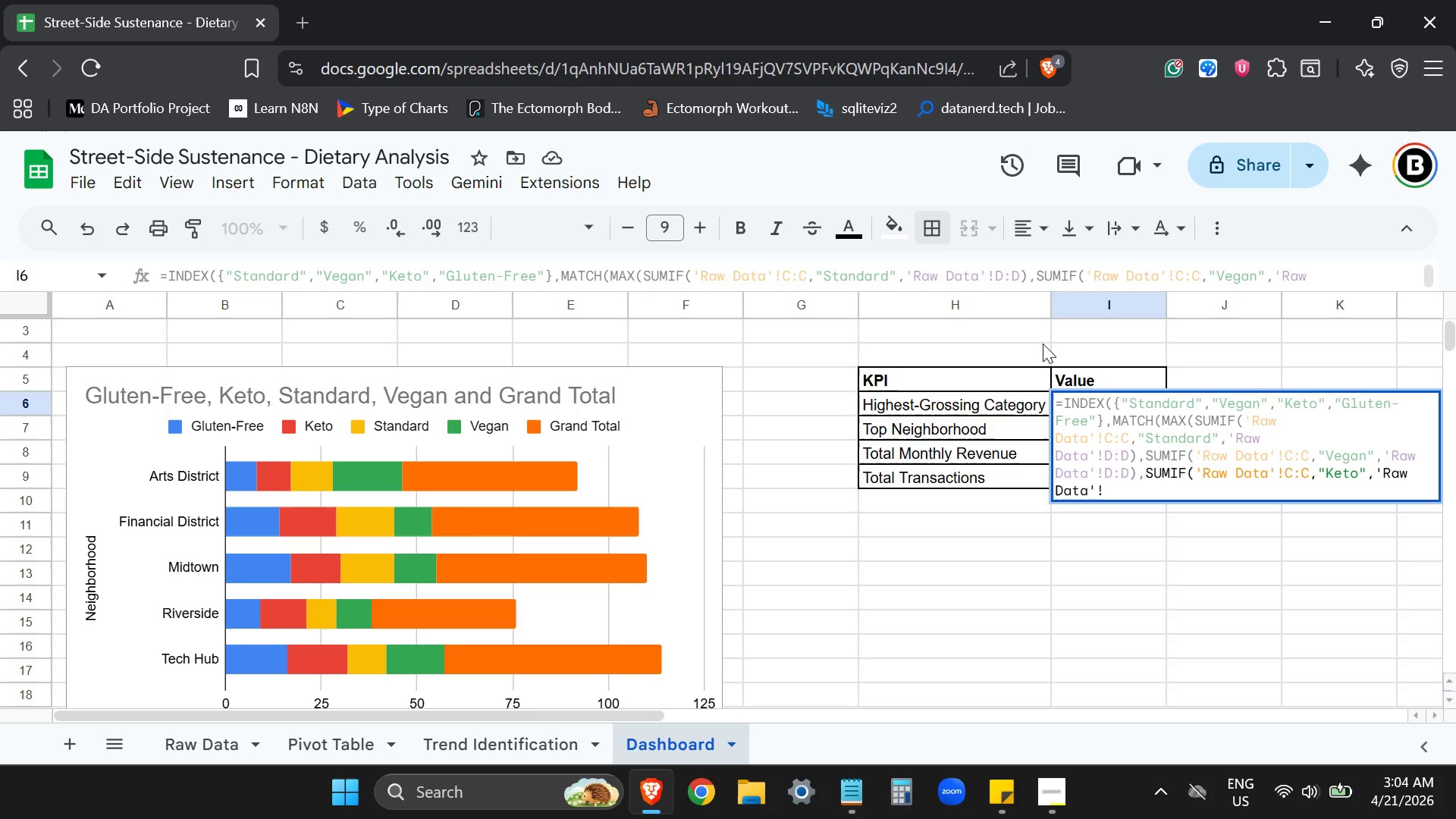 
wait(7.98)
 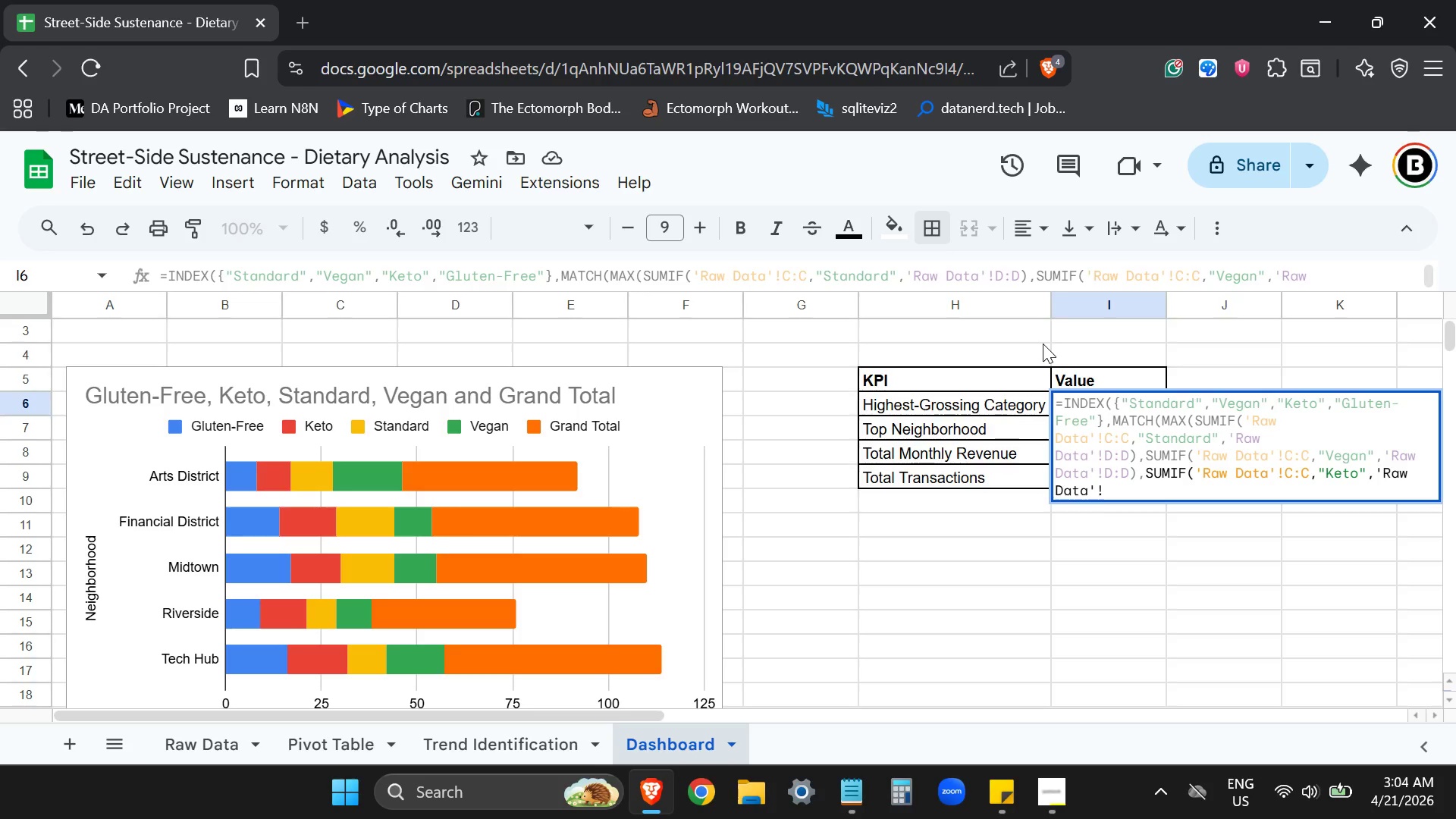 
key(D)
 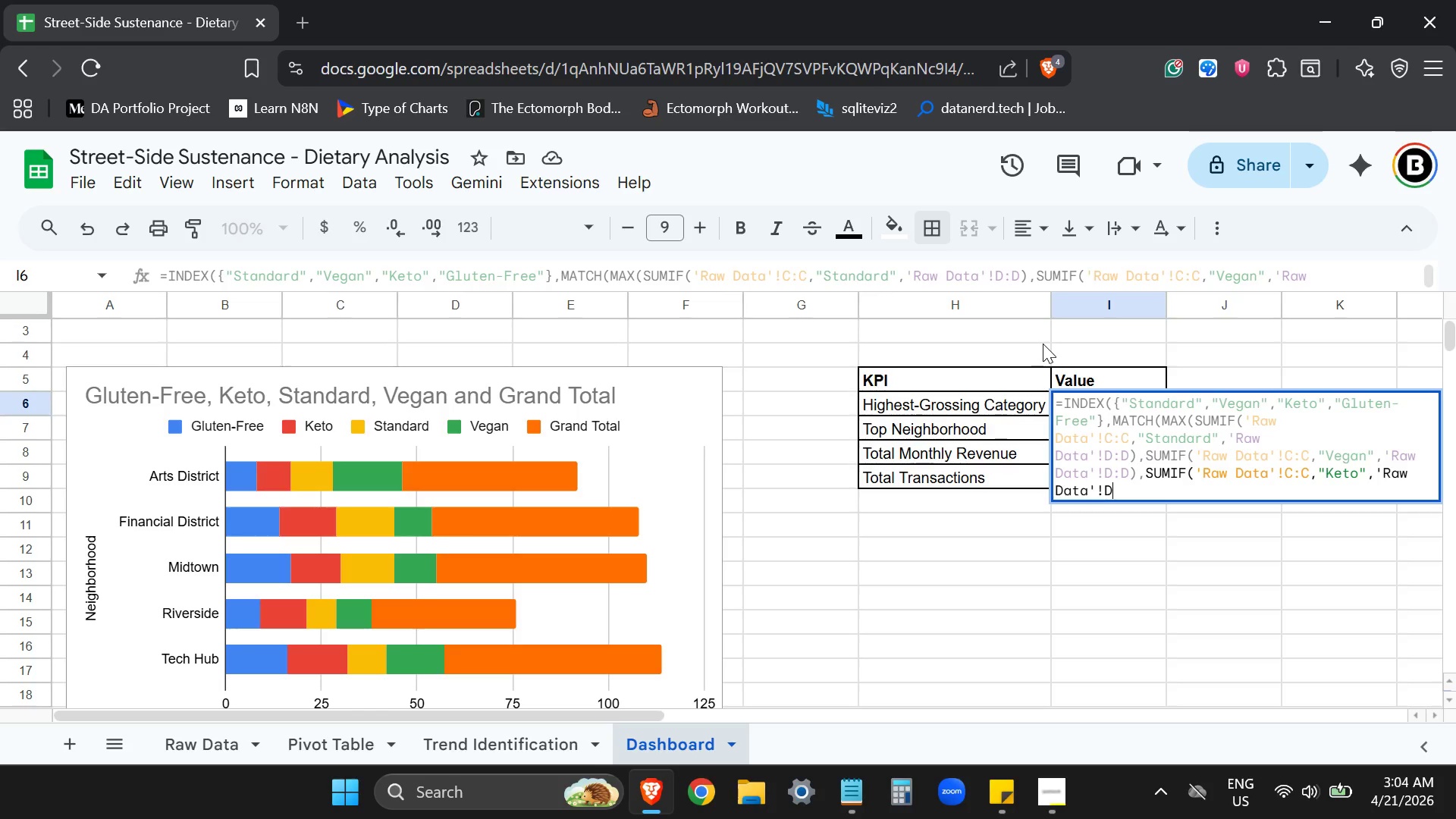 
key(Shift+ShiftLeft)
 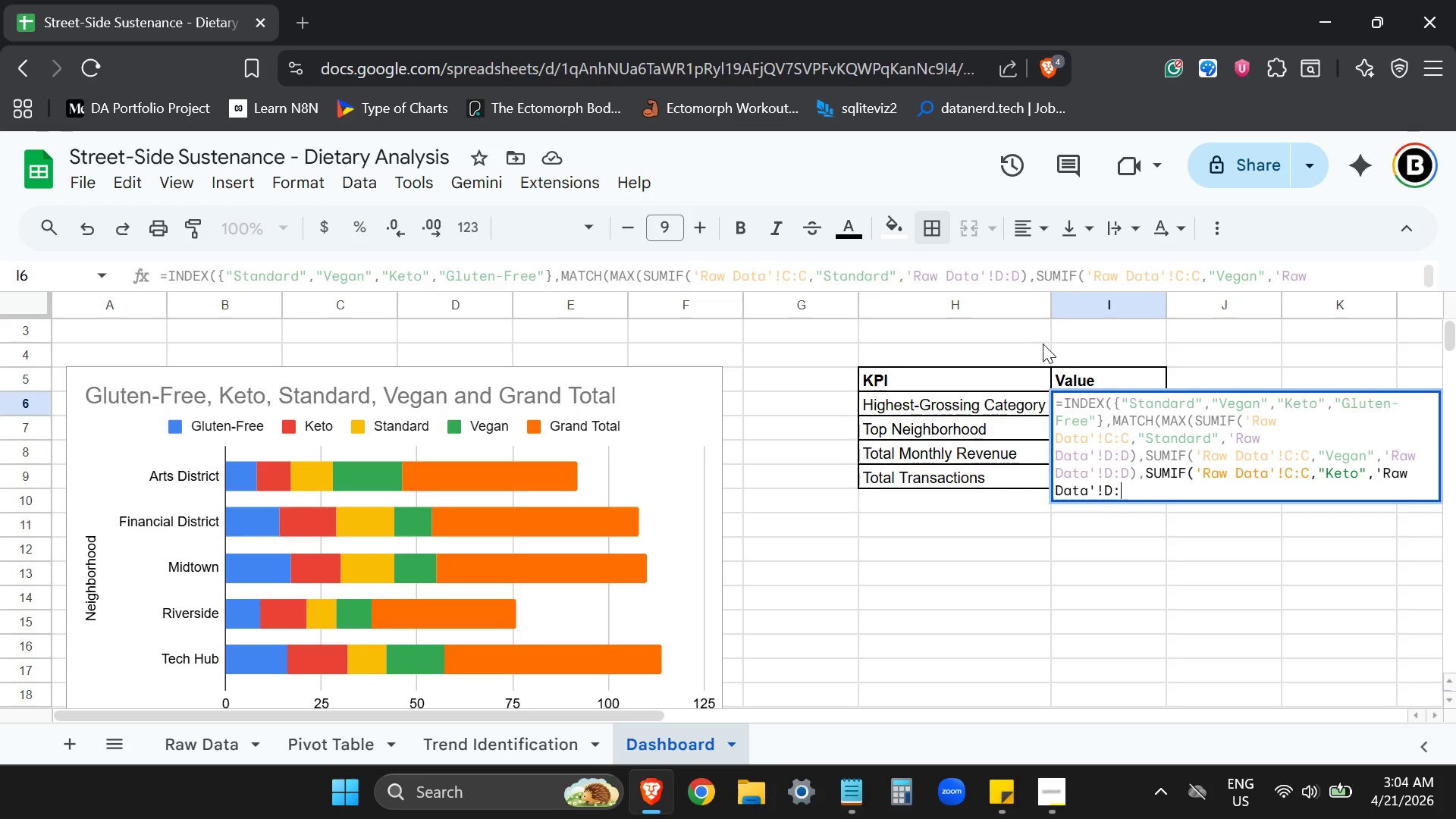 
key(Shift+Semicolon)
 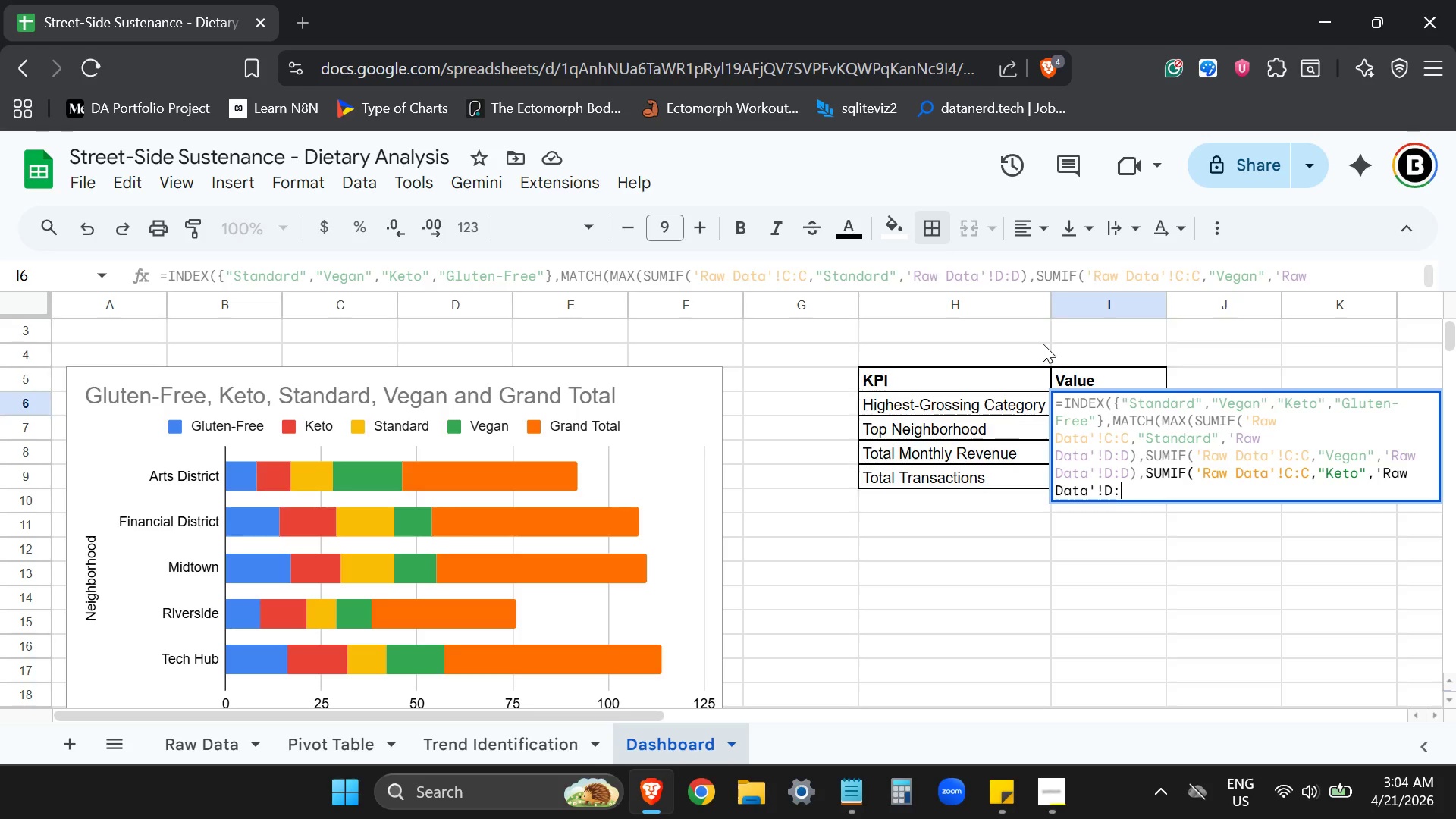 
key(D)
 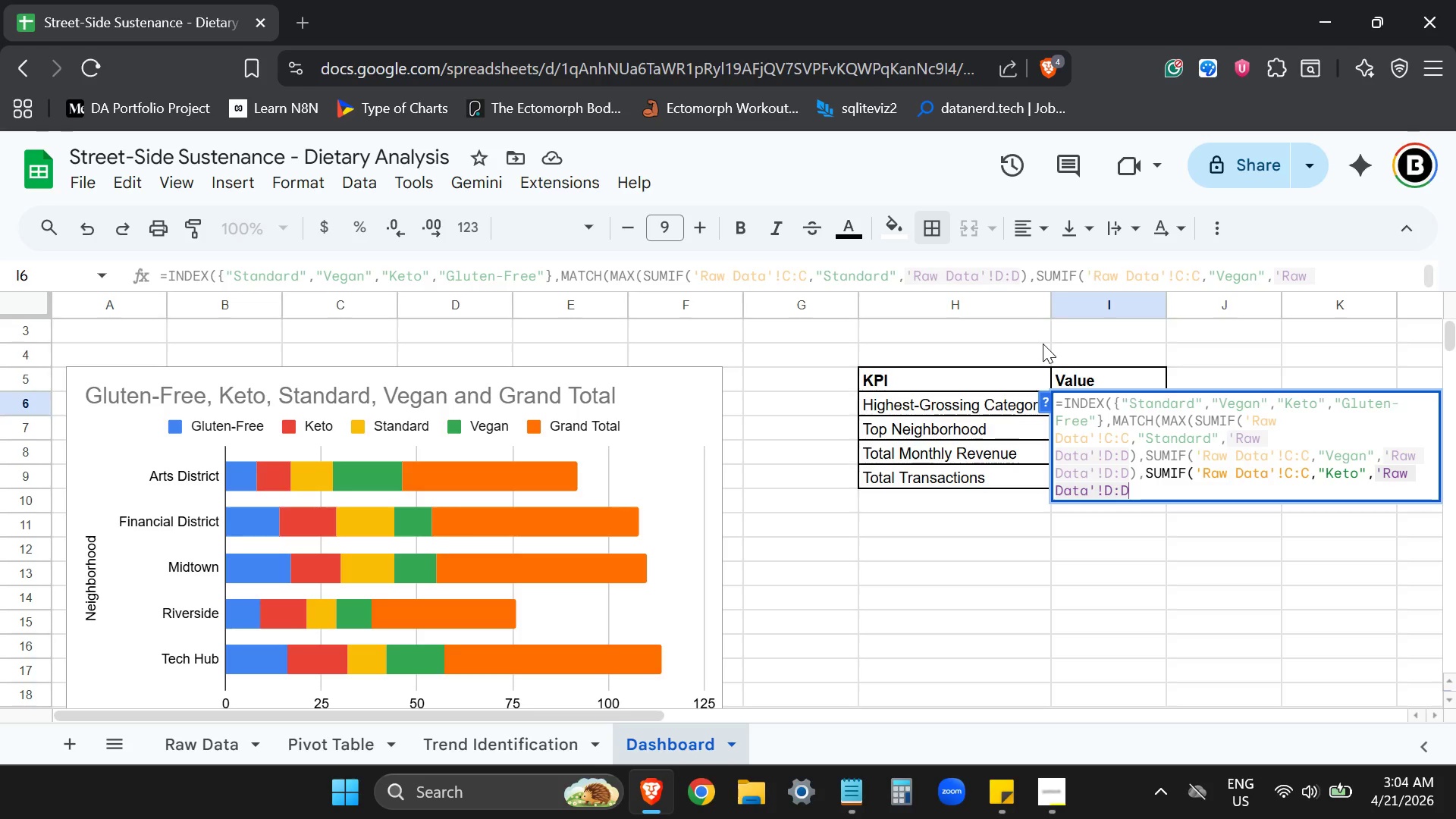 
key(Shift+ShiftLeft)
 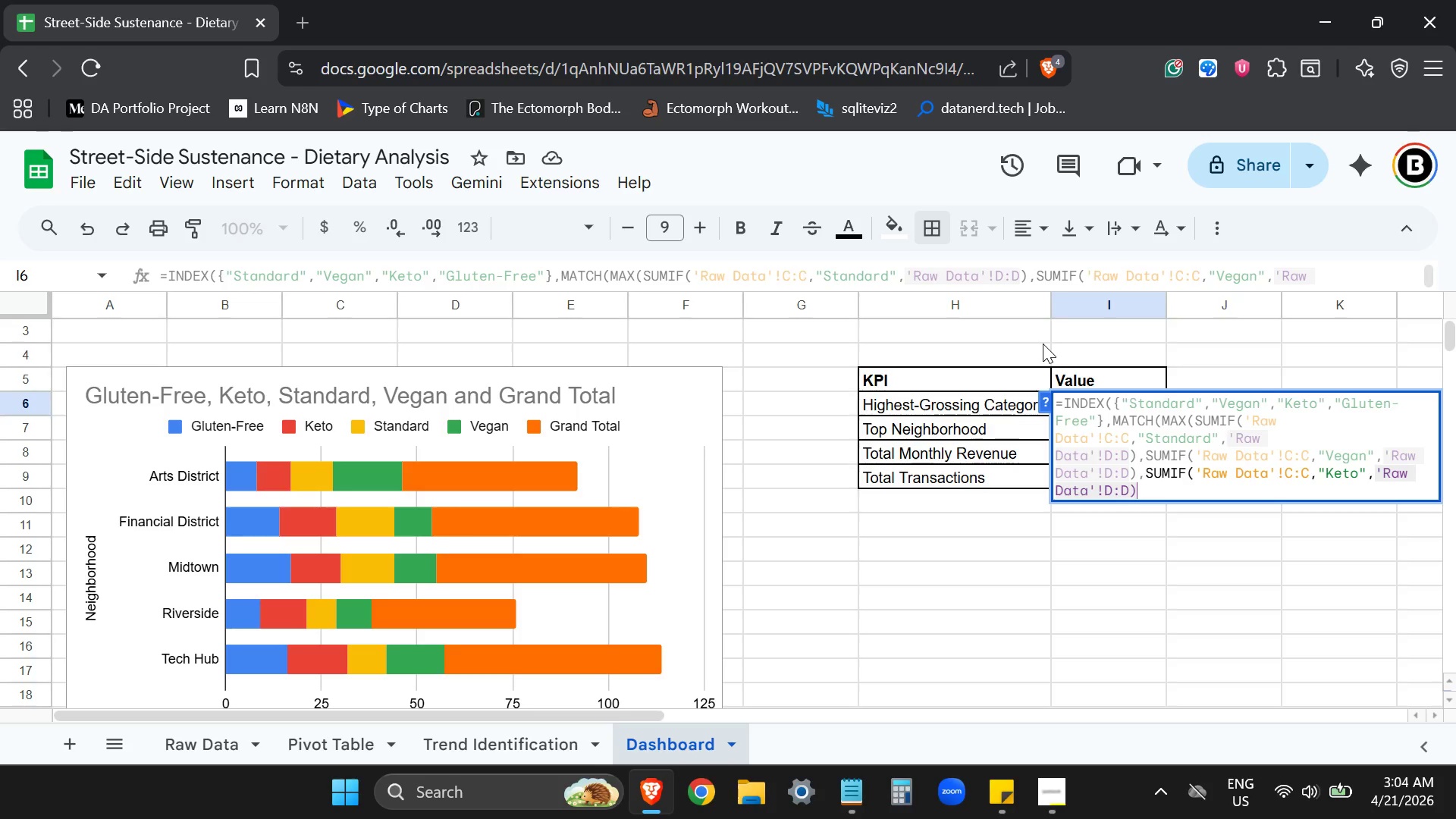 
key(Shift+0)
 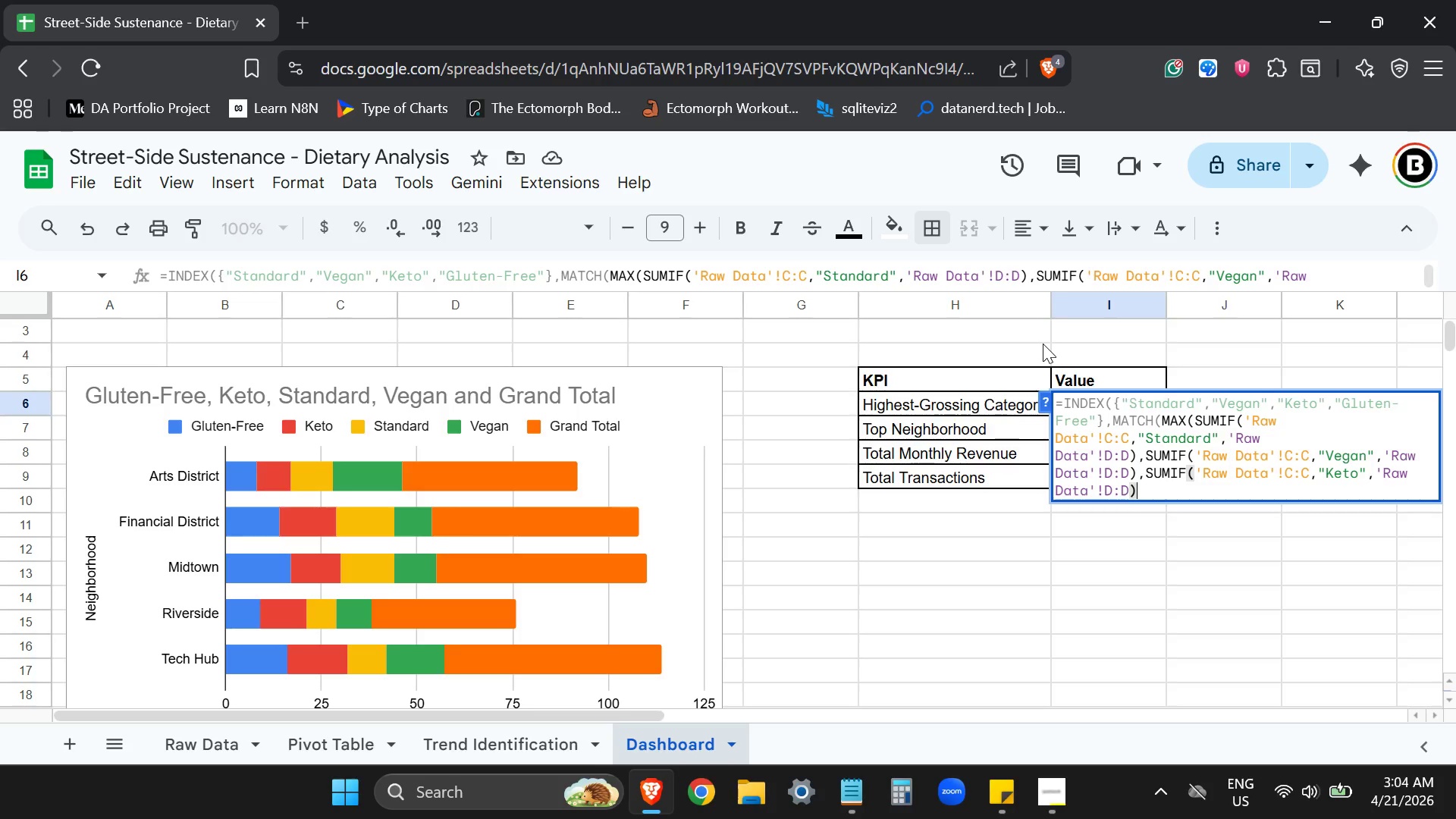 
type(,SUMIF()
 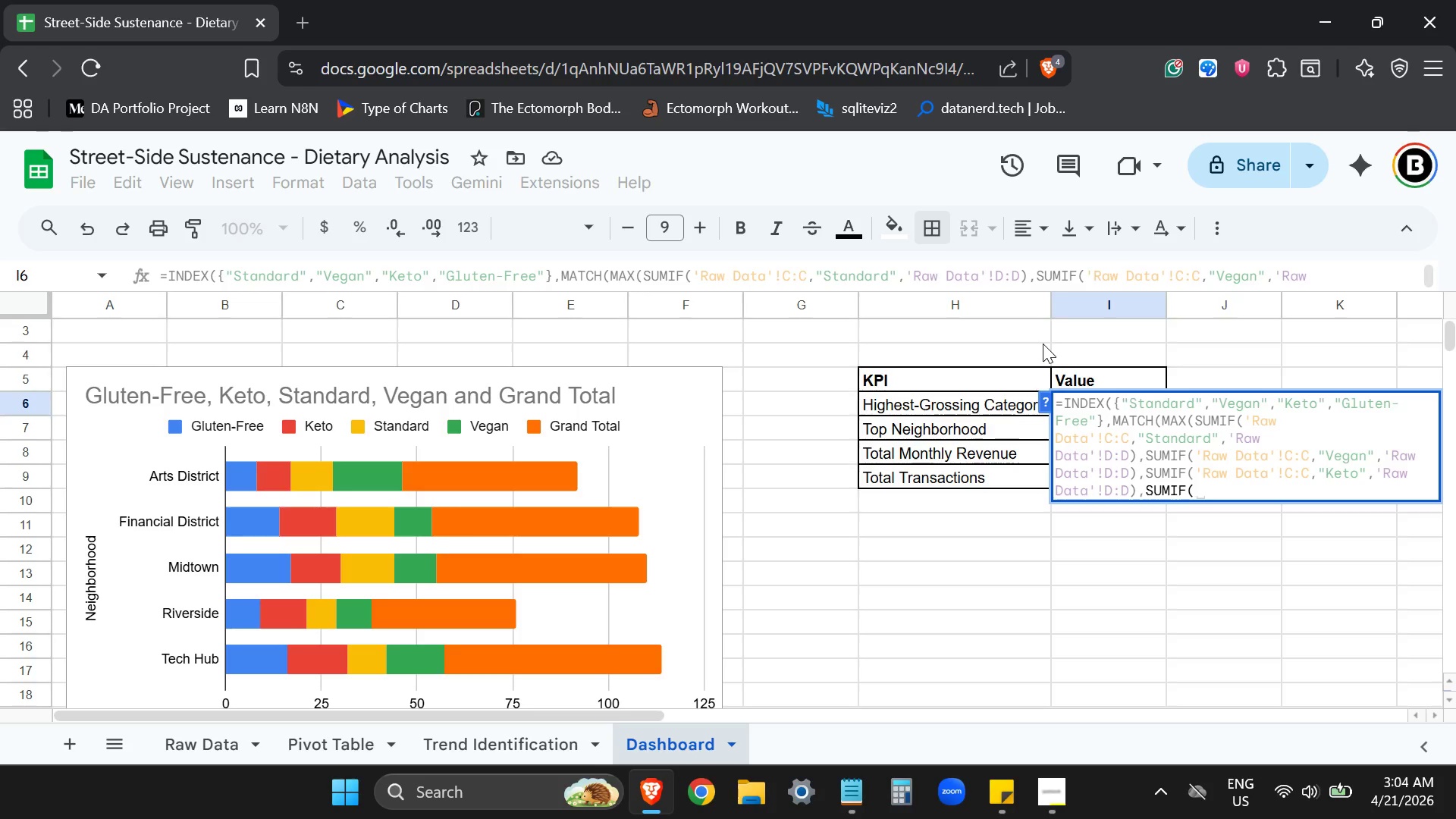 
type('Raw Data'!C:C,"Gluten-Fl)
key(Backspace)
type(ree",)
 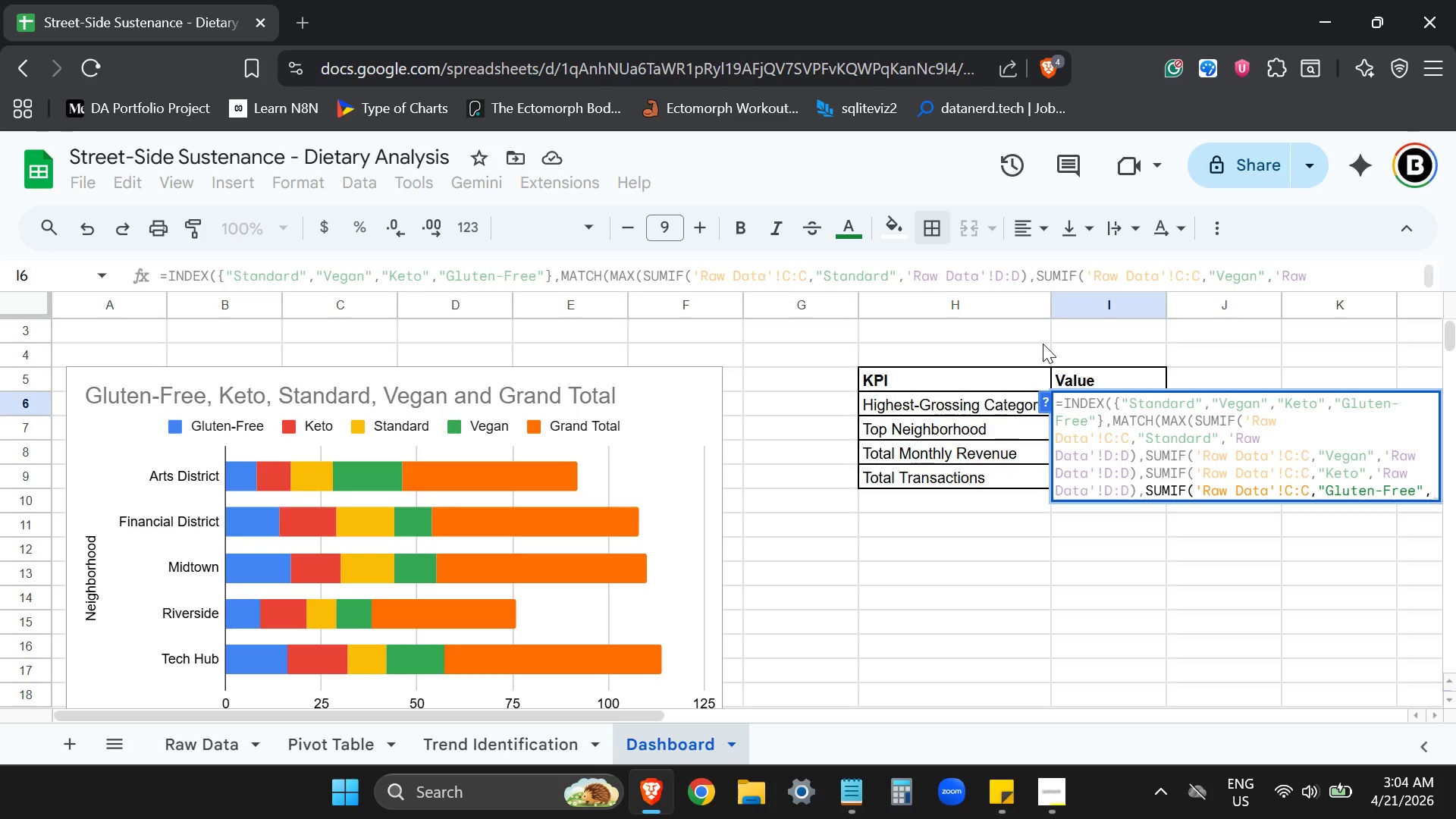 
type('Raw)
 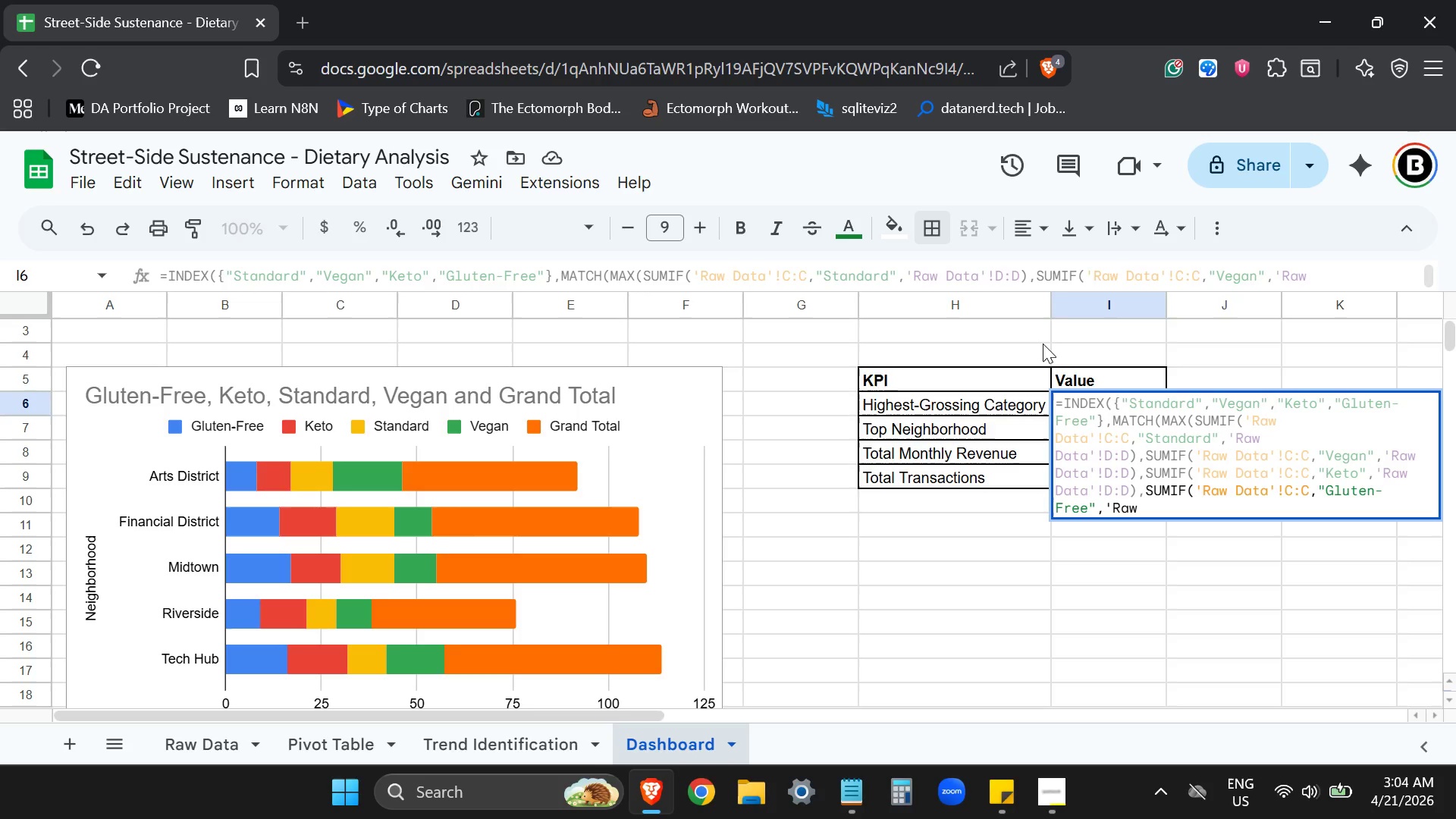 
type( Data!)
key(Backspace)
type('!D:D)
 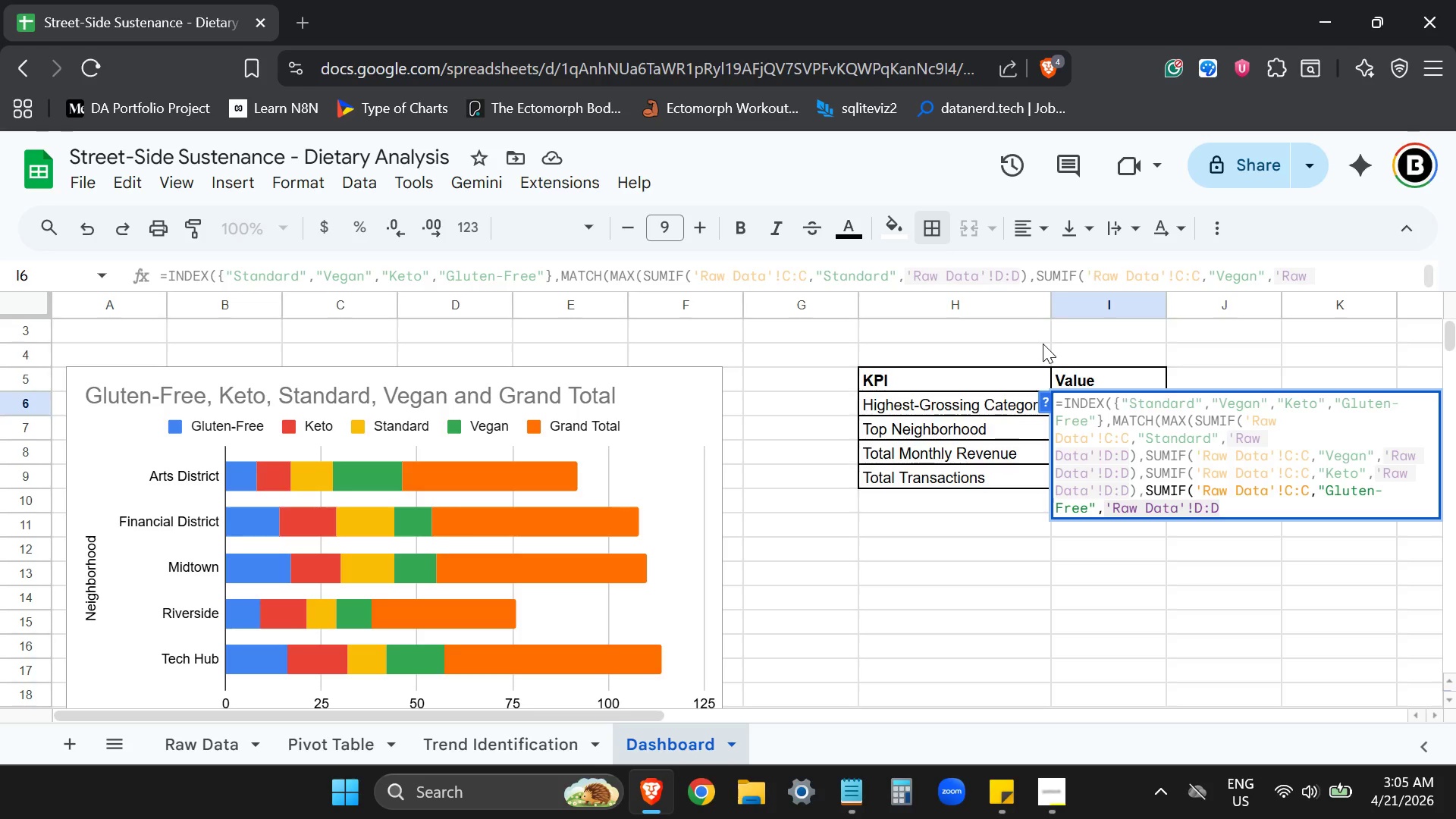 
wait(6.84)
 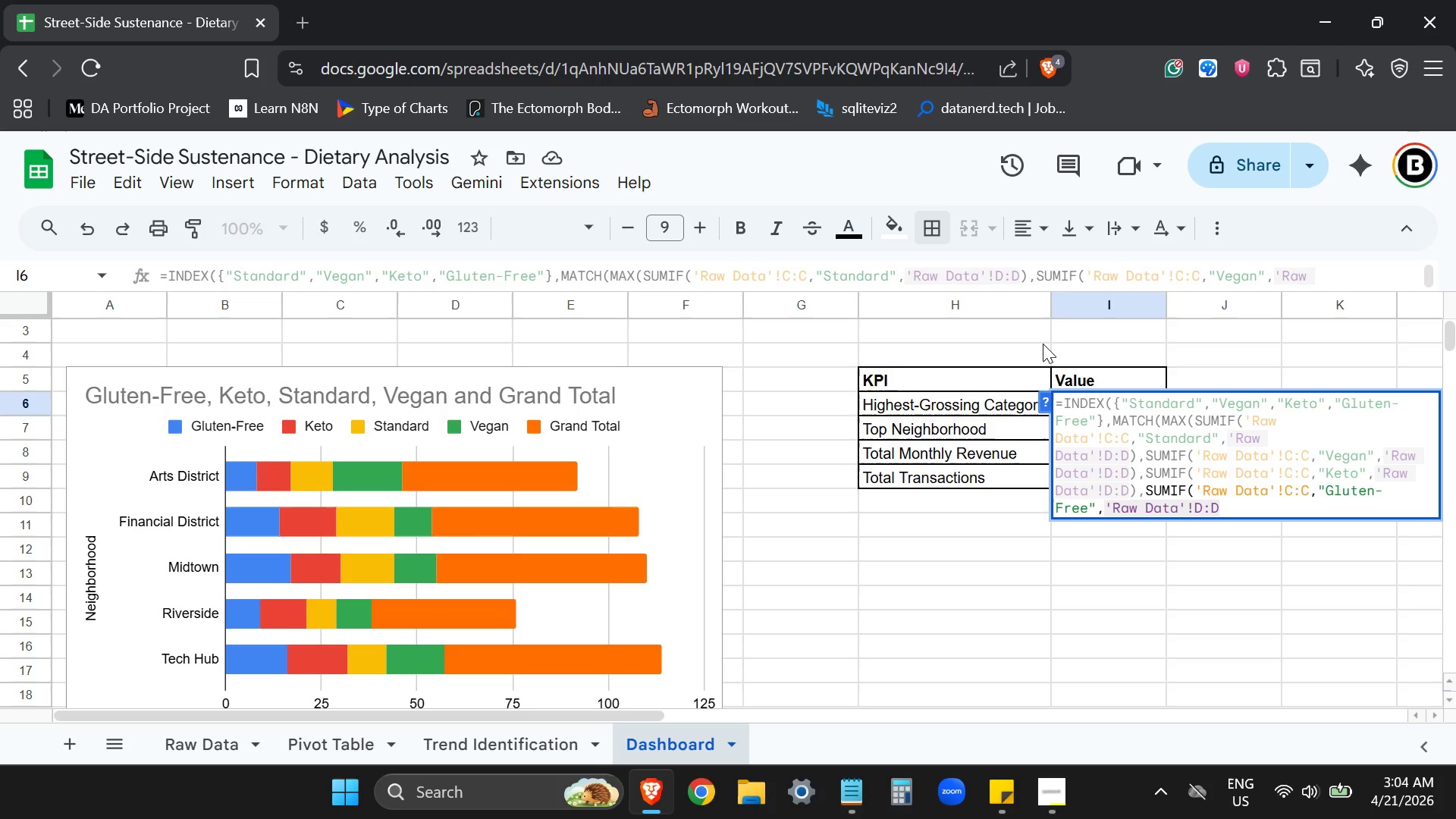 
type()),)
 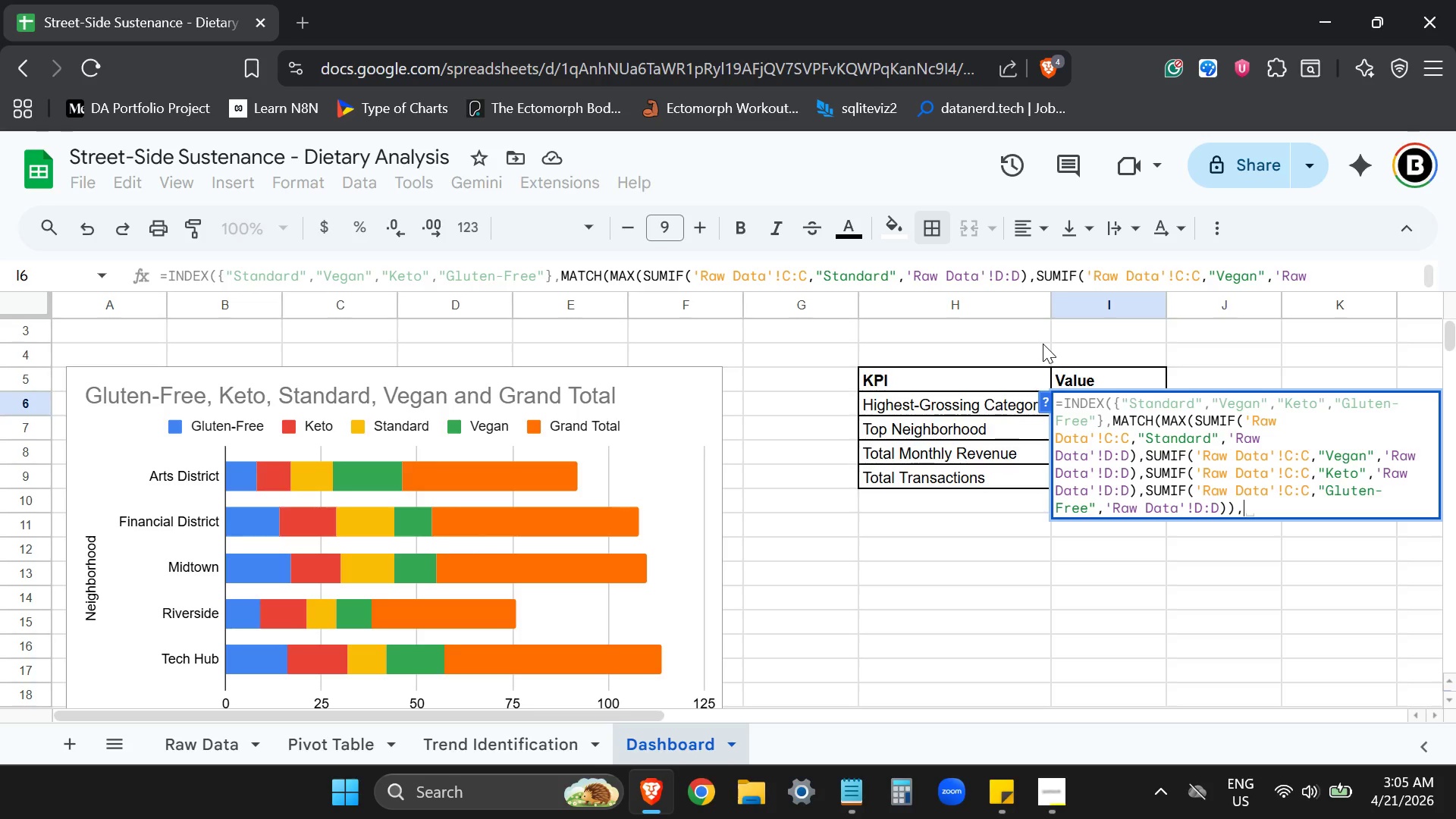 
wait(8.19)
 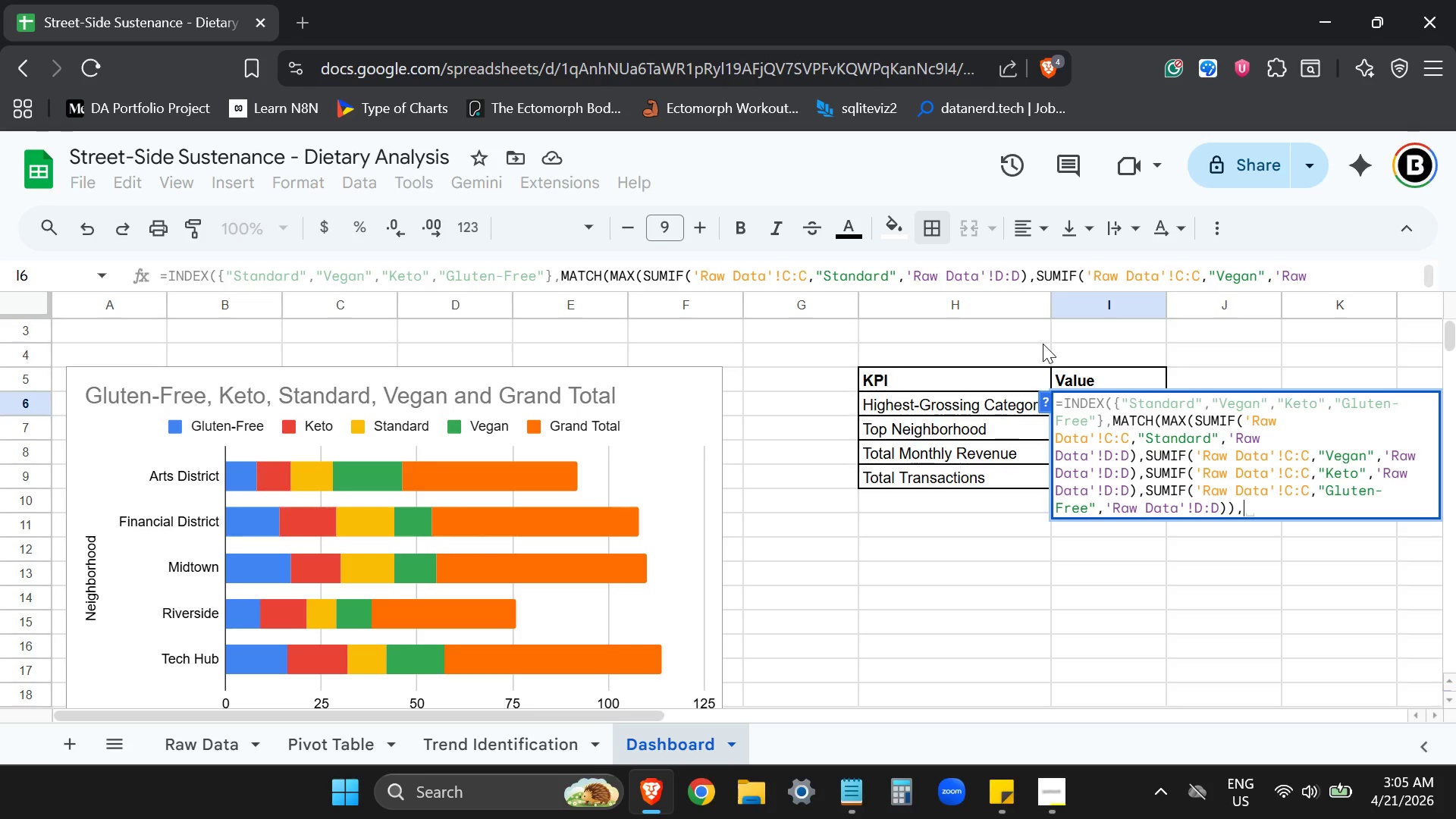 
type({SUMIF(')
 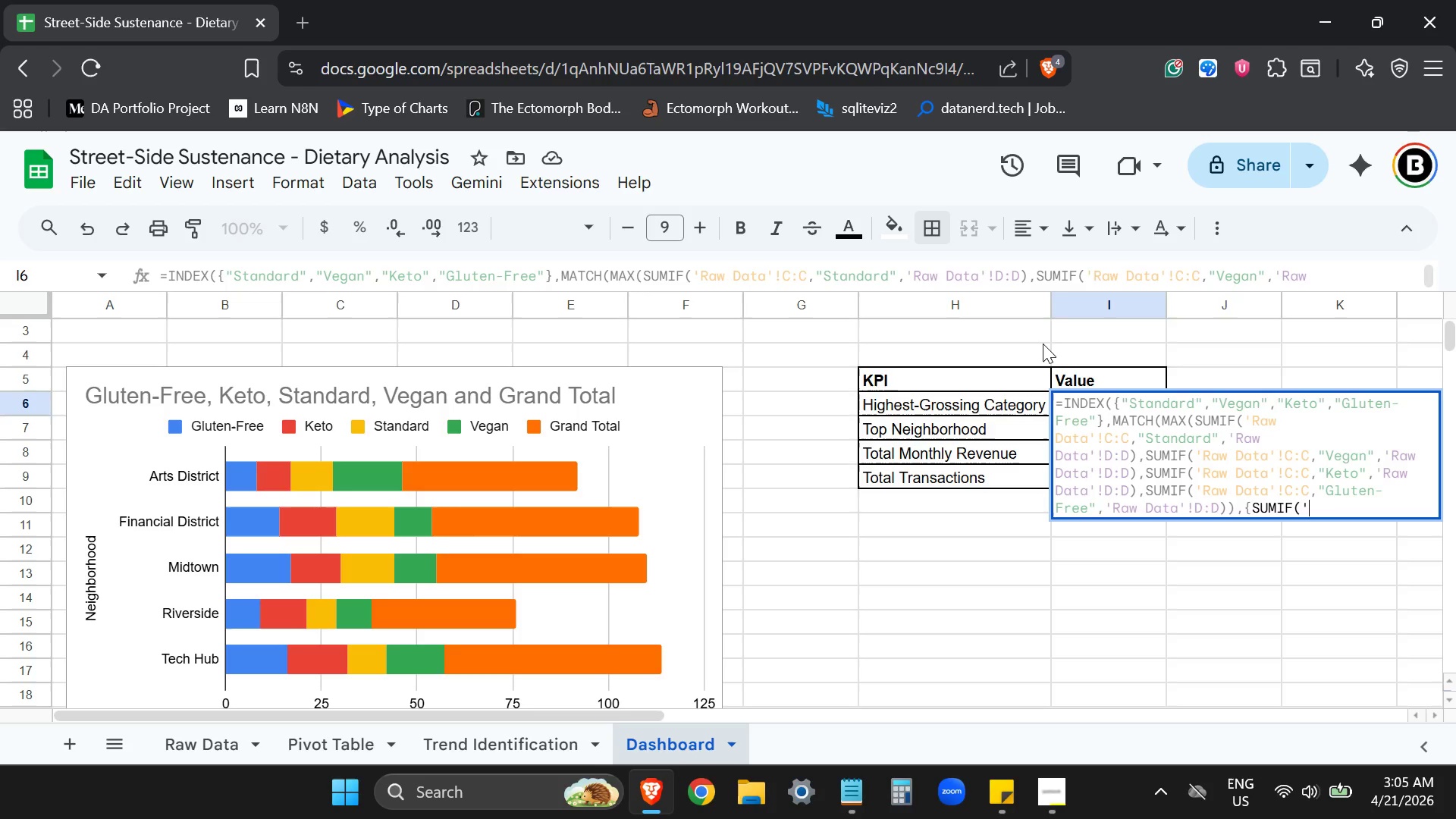 
type(Raw Data'!C:C,"Standard")
 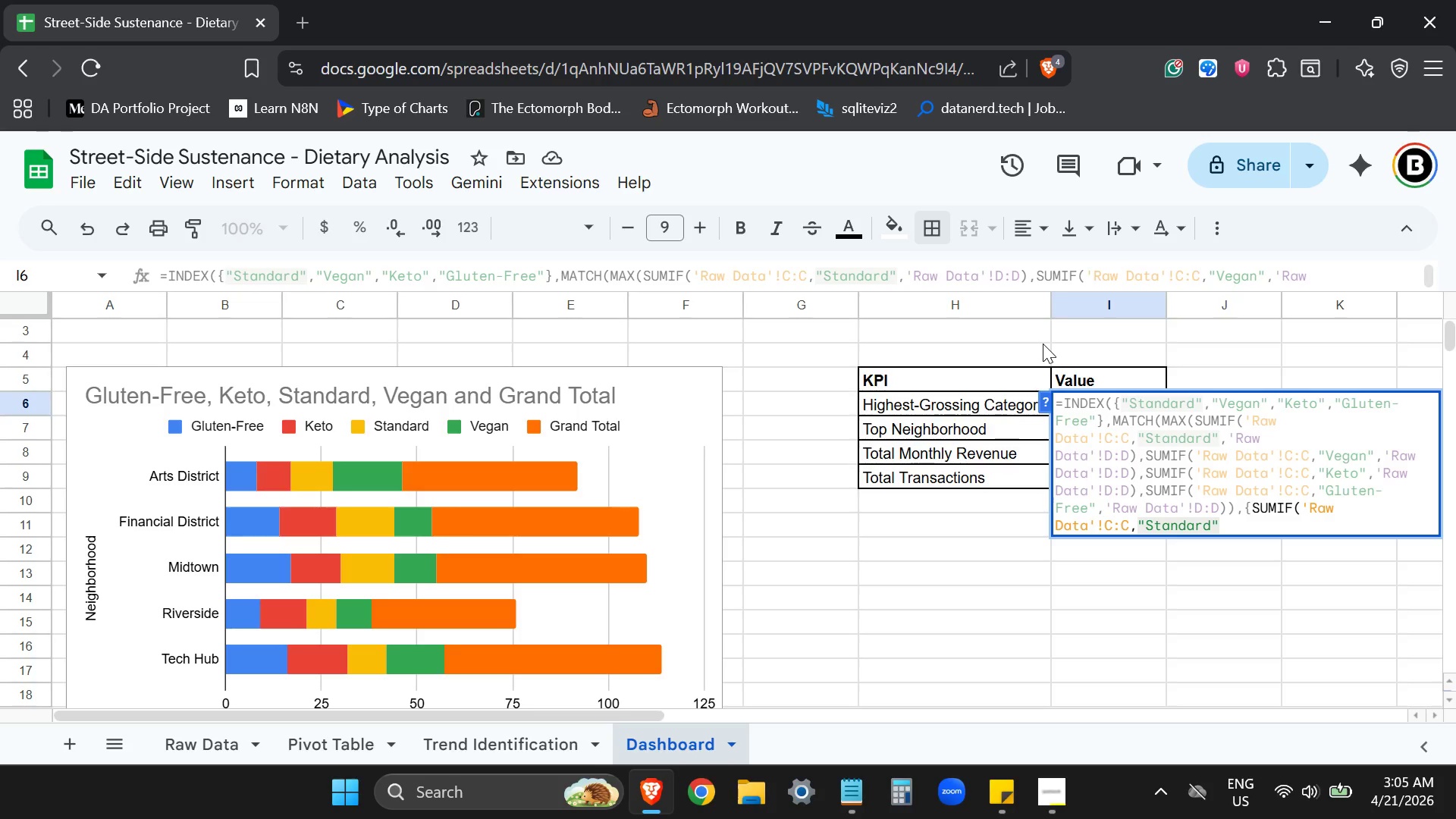 
key(Comma)
 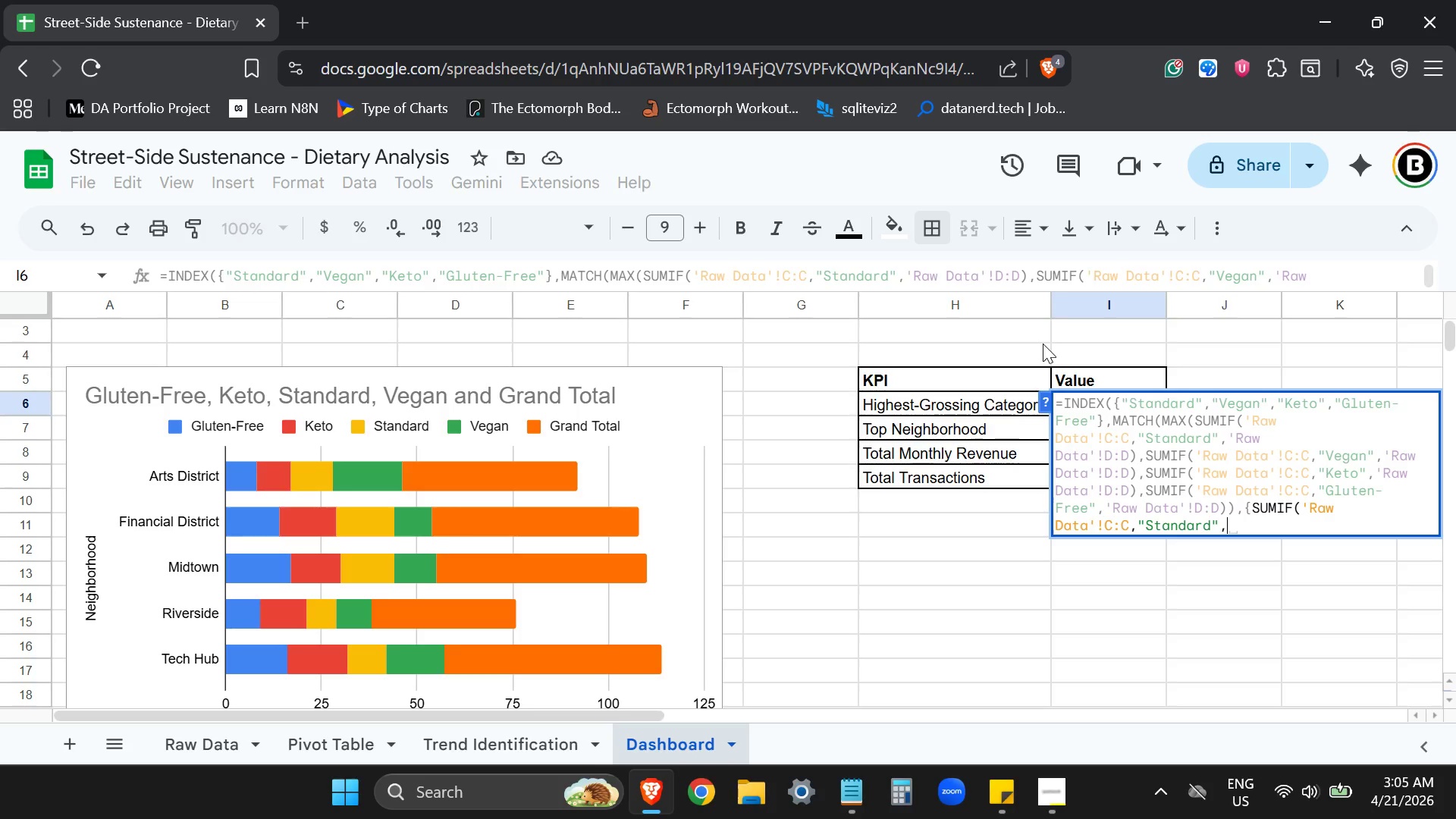 
key(CapsLock)
 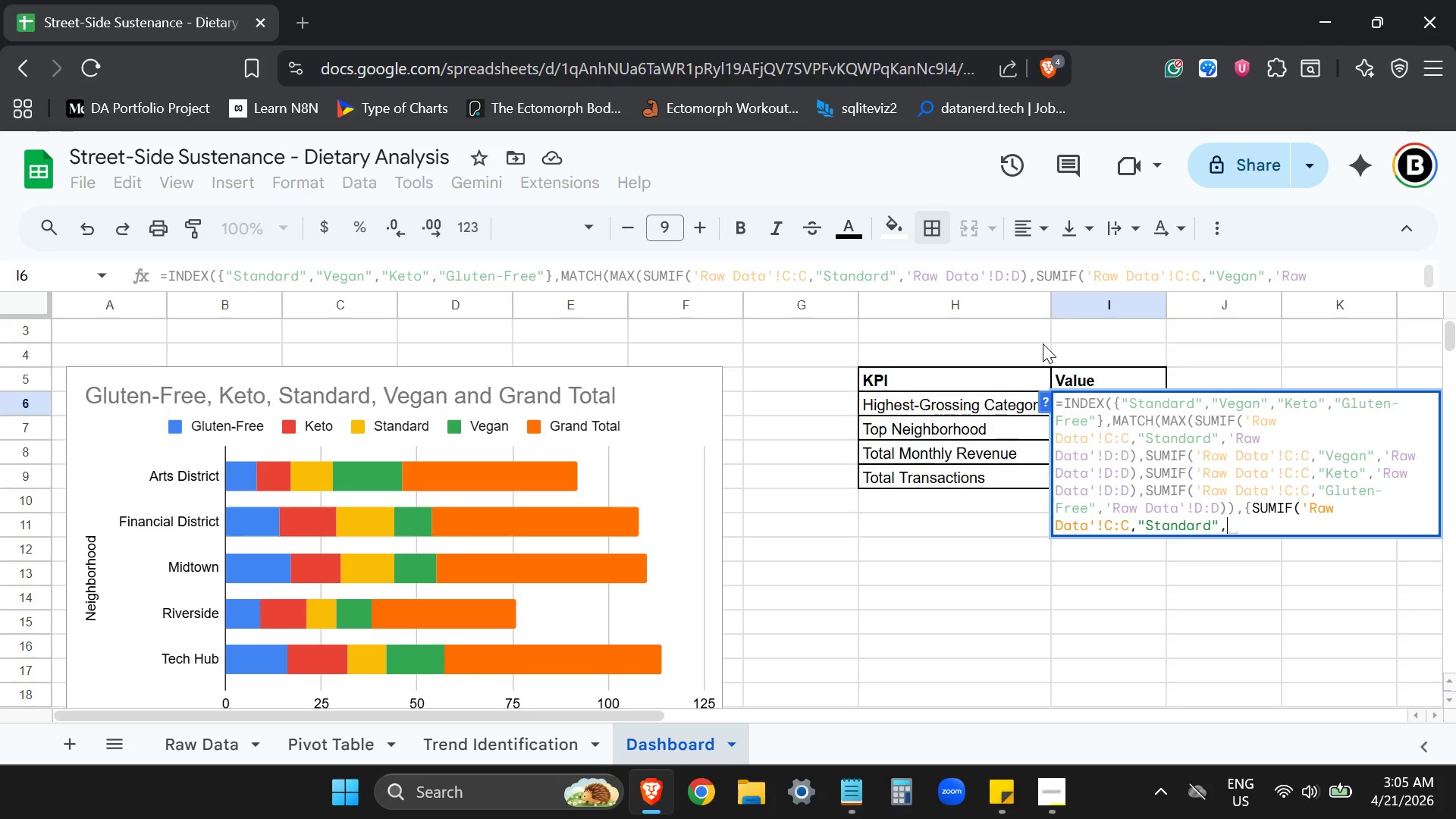 
wait(7.38)
 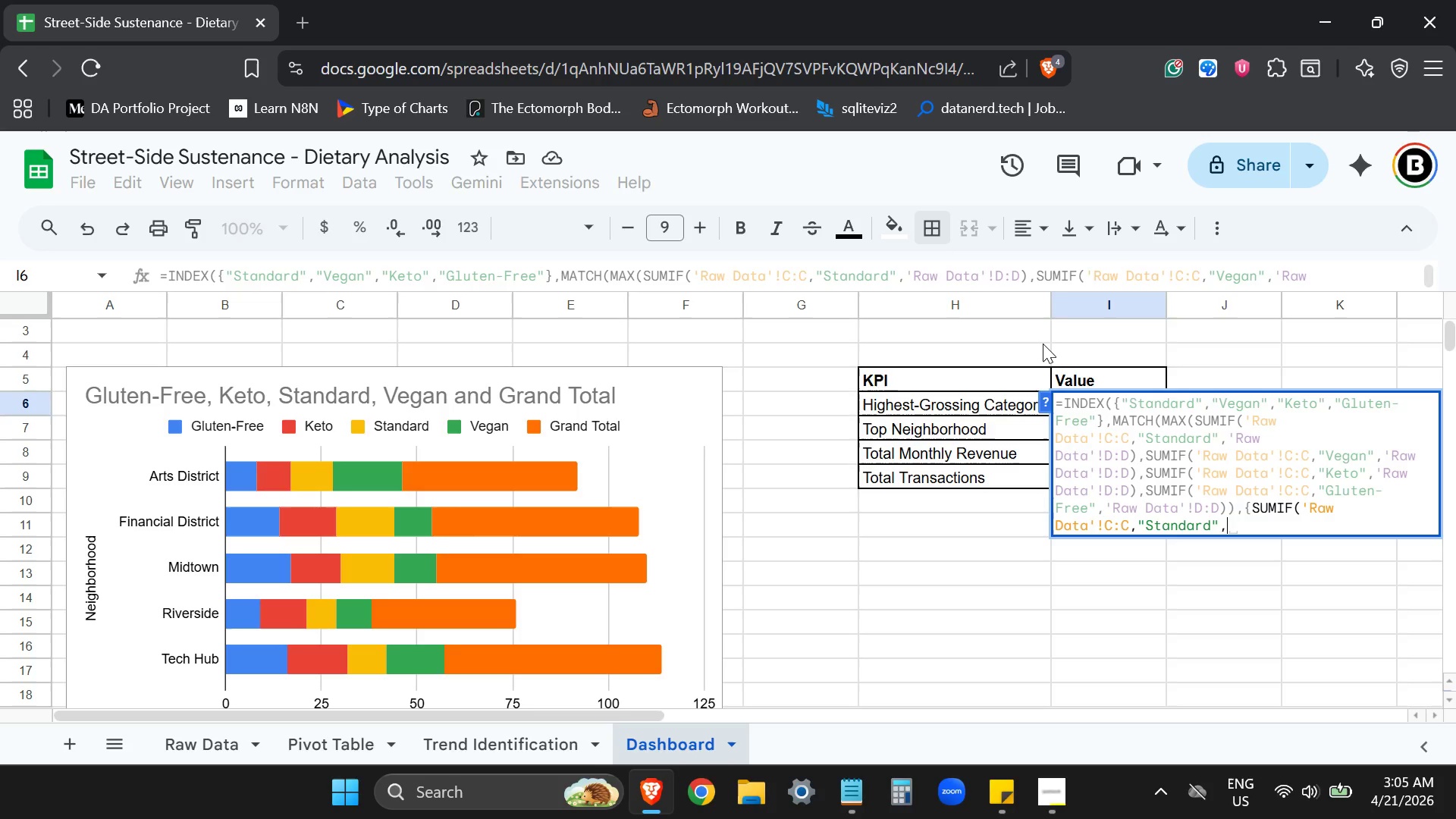 
type('Raw Data!')
key(Backspace)
key(Backspace)
type('!D:D)
 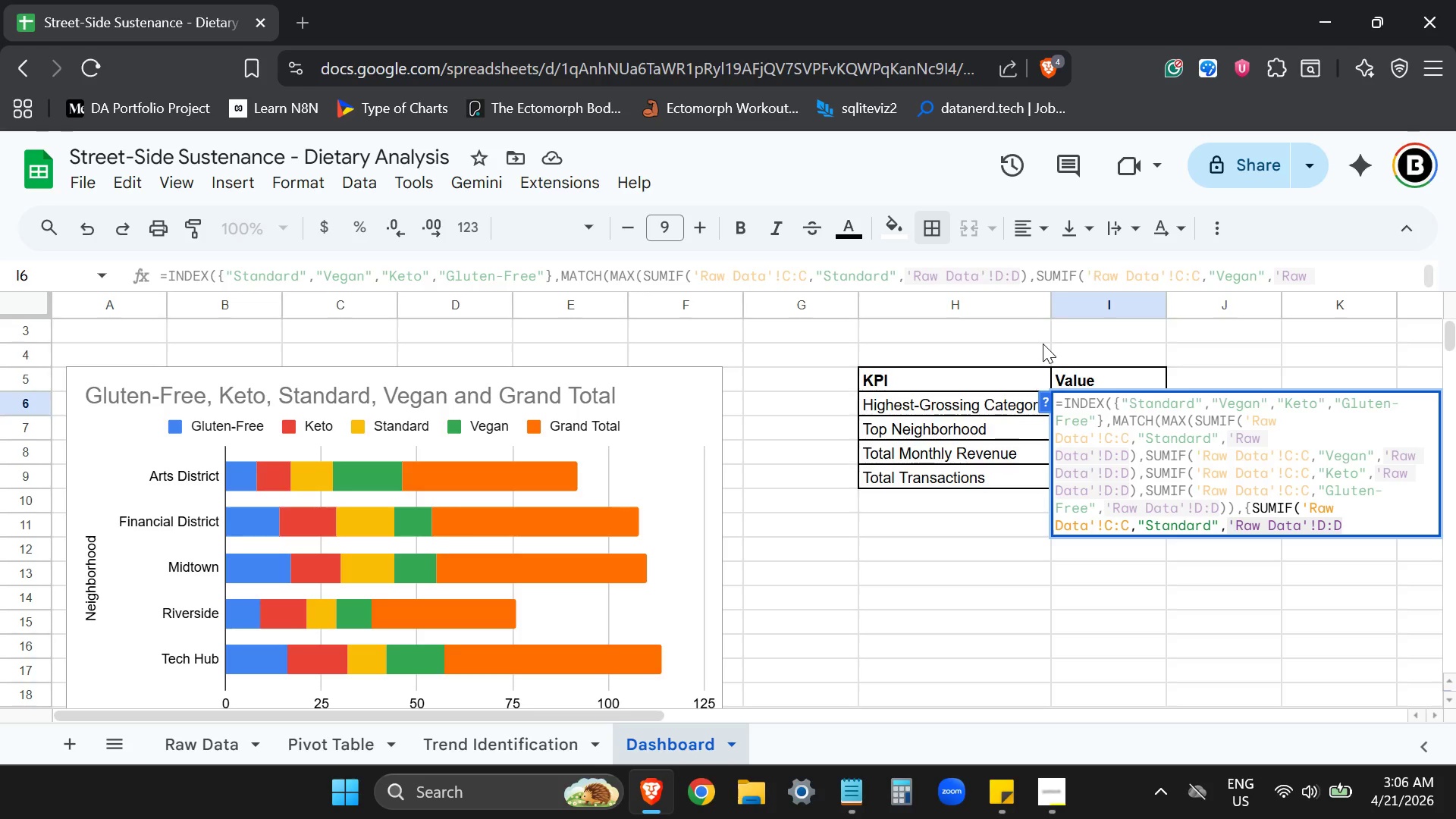 
wait(43.75)
 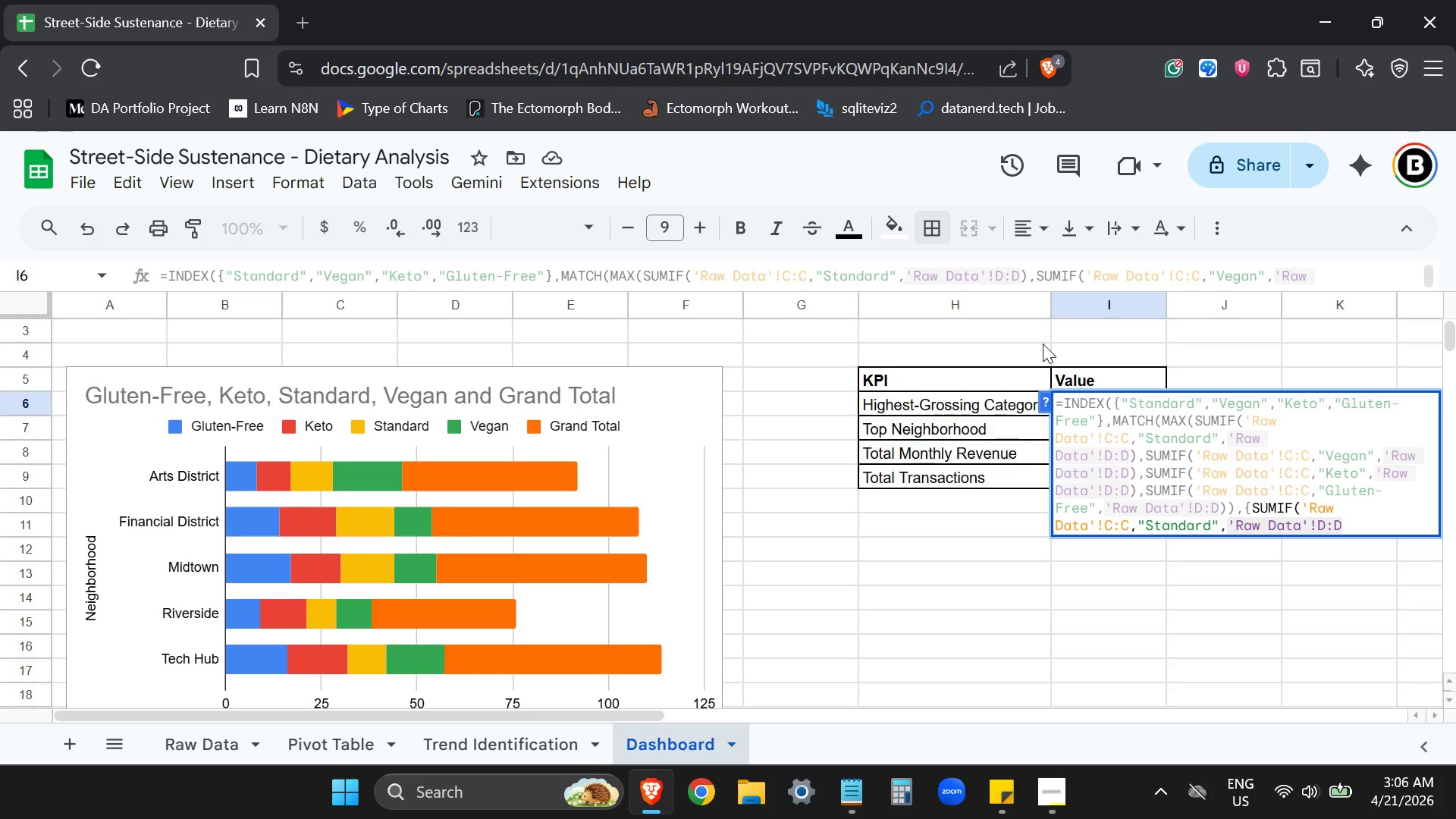 
key(Shift+ShiftLeft)
 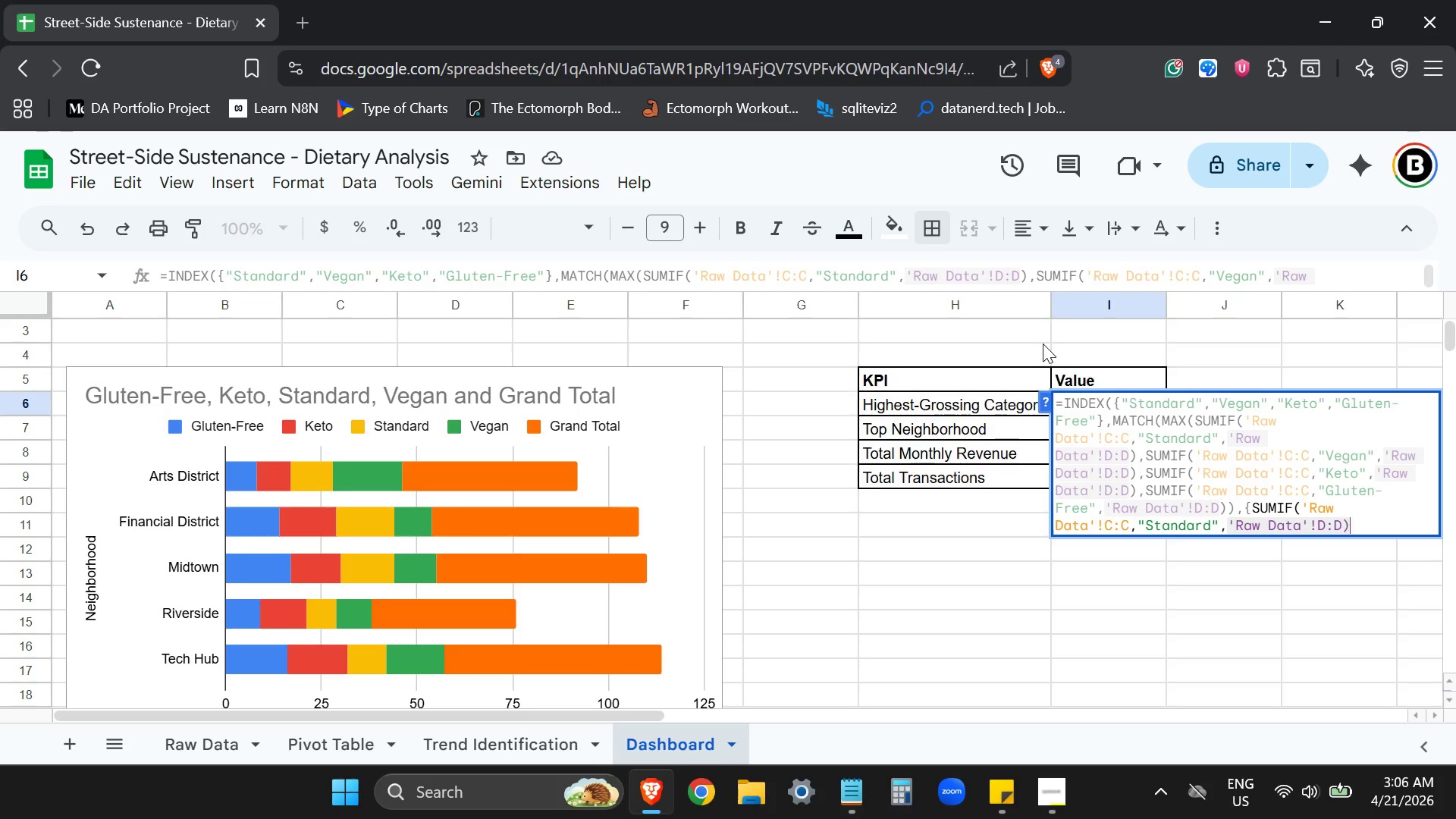 
key(Shift+0)
 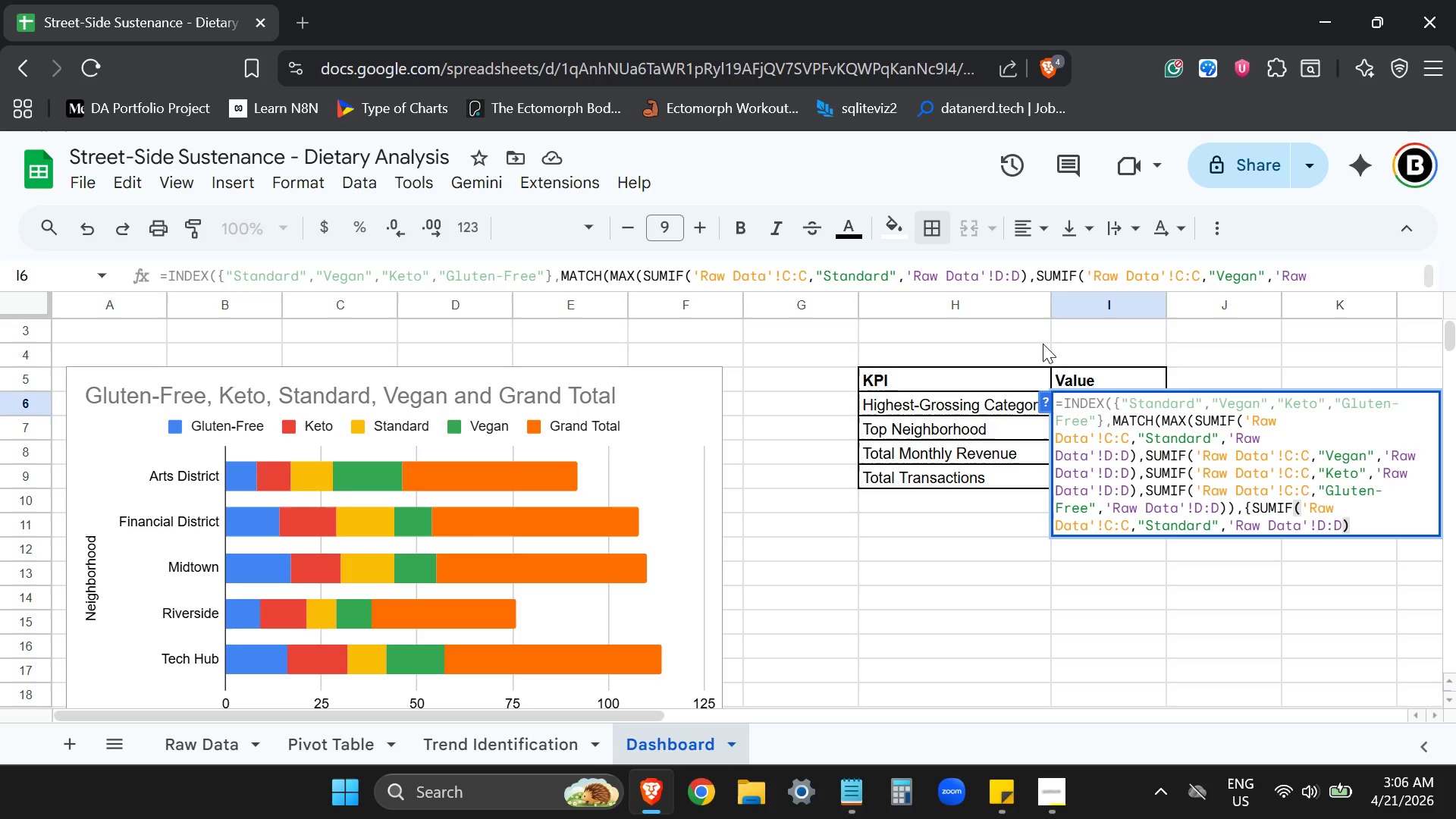 
wait(26.78)
 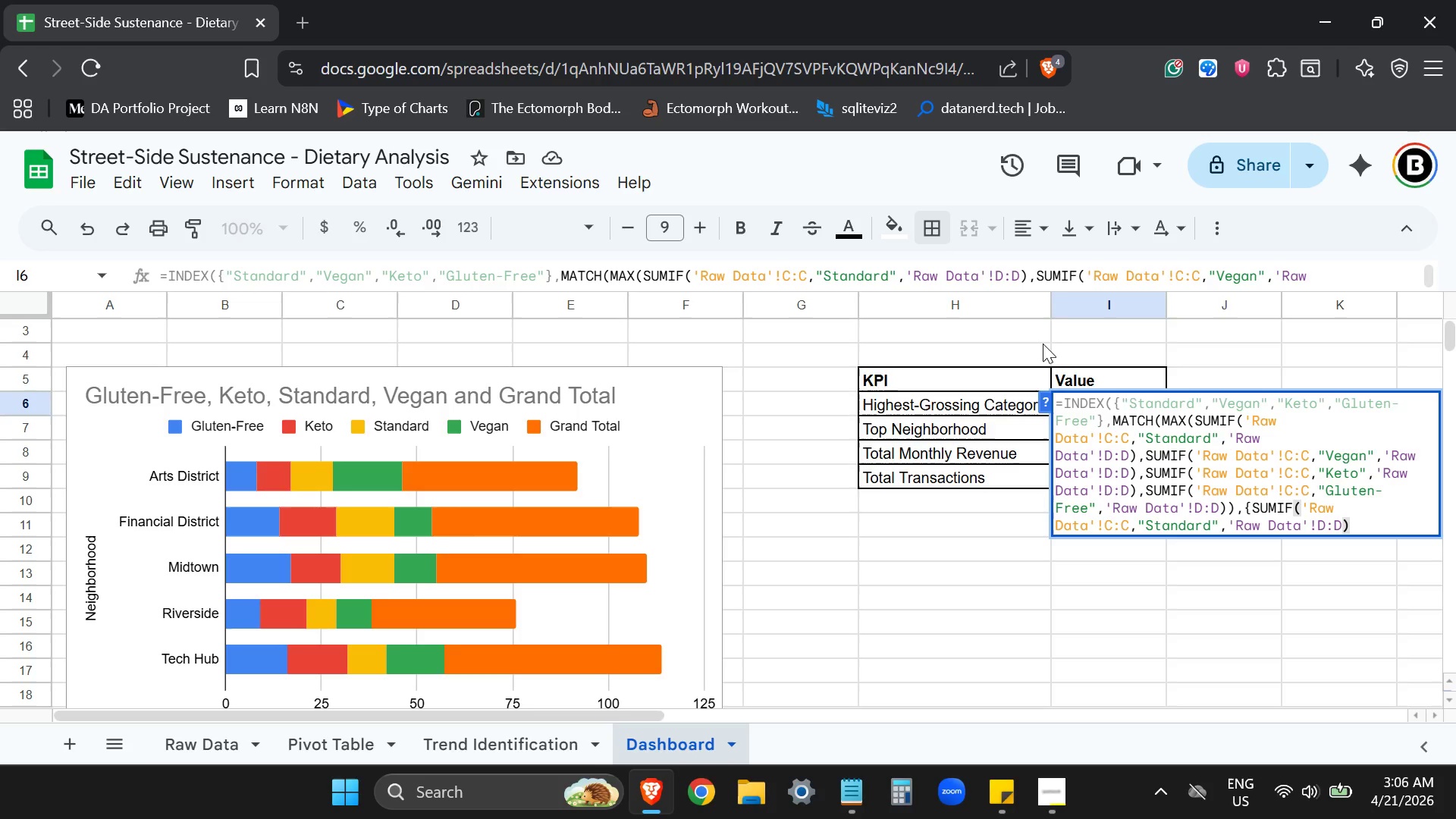 
type(,SUMIF('Raw Data'!C:C,"Keto",'Raw Data'!D:D,)
key(Backspace)
 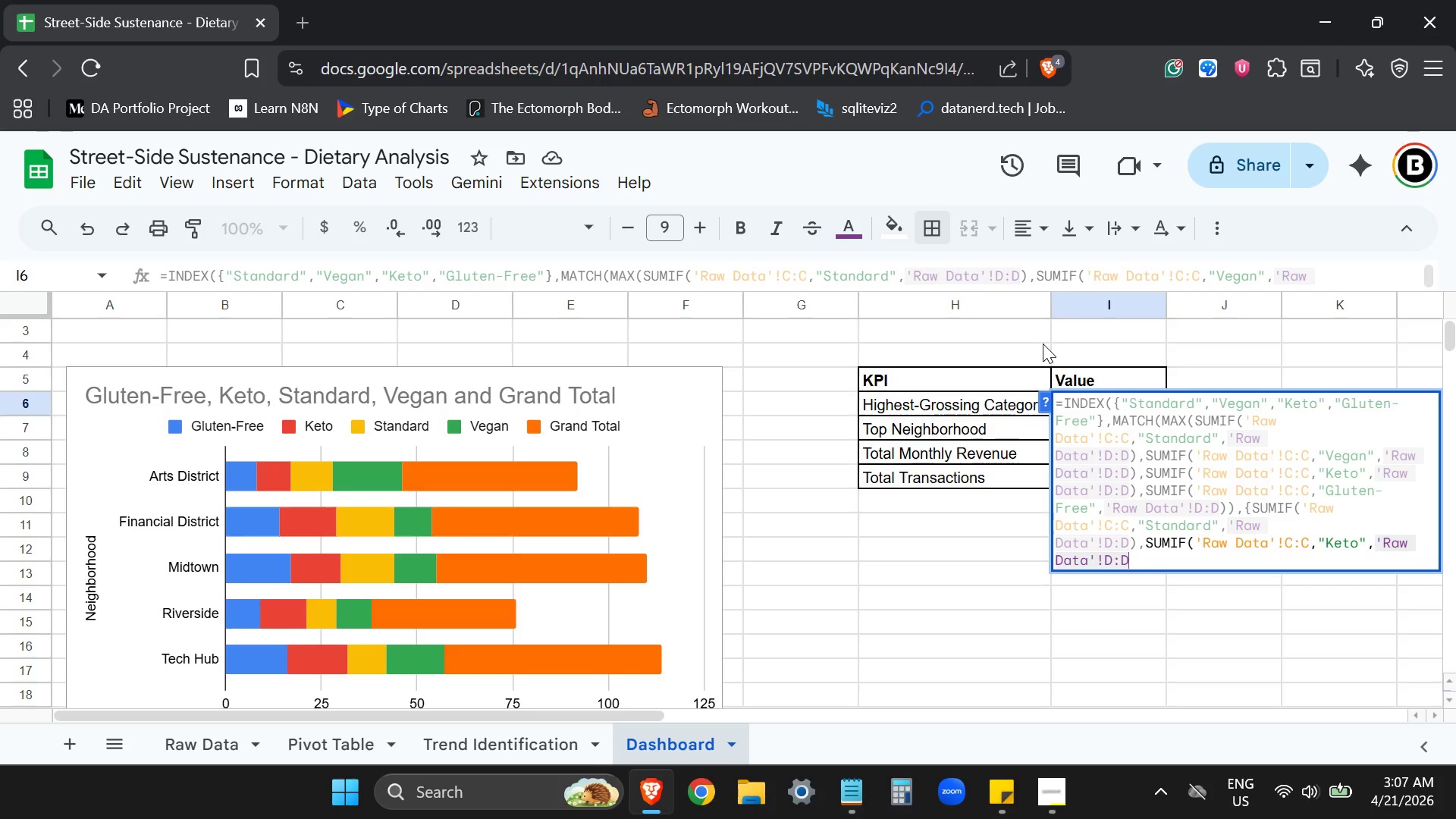 
wait(37.88)
 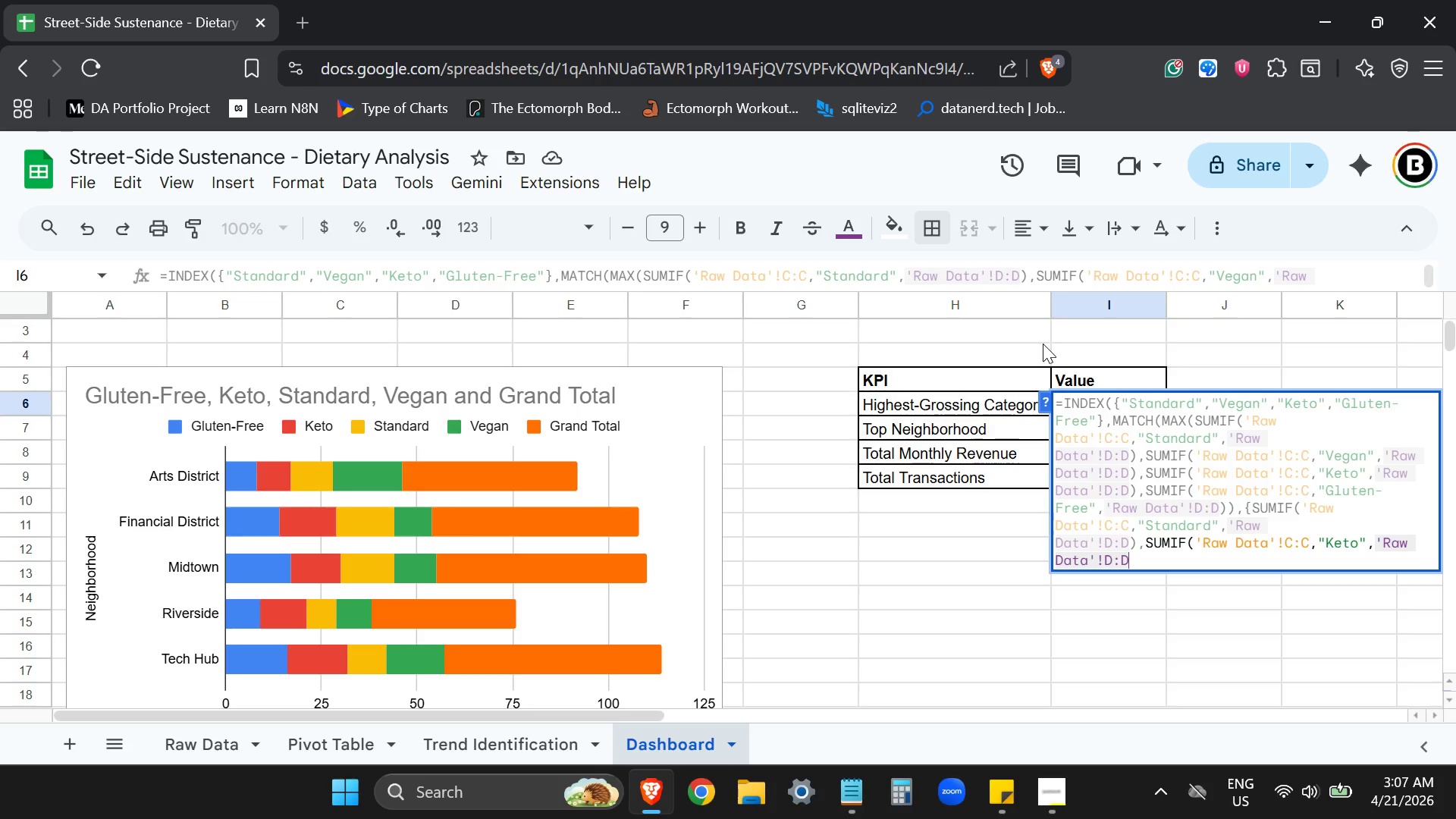 
hold_key(key=Backspace, duration=0.83)
 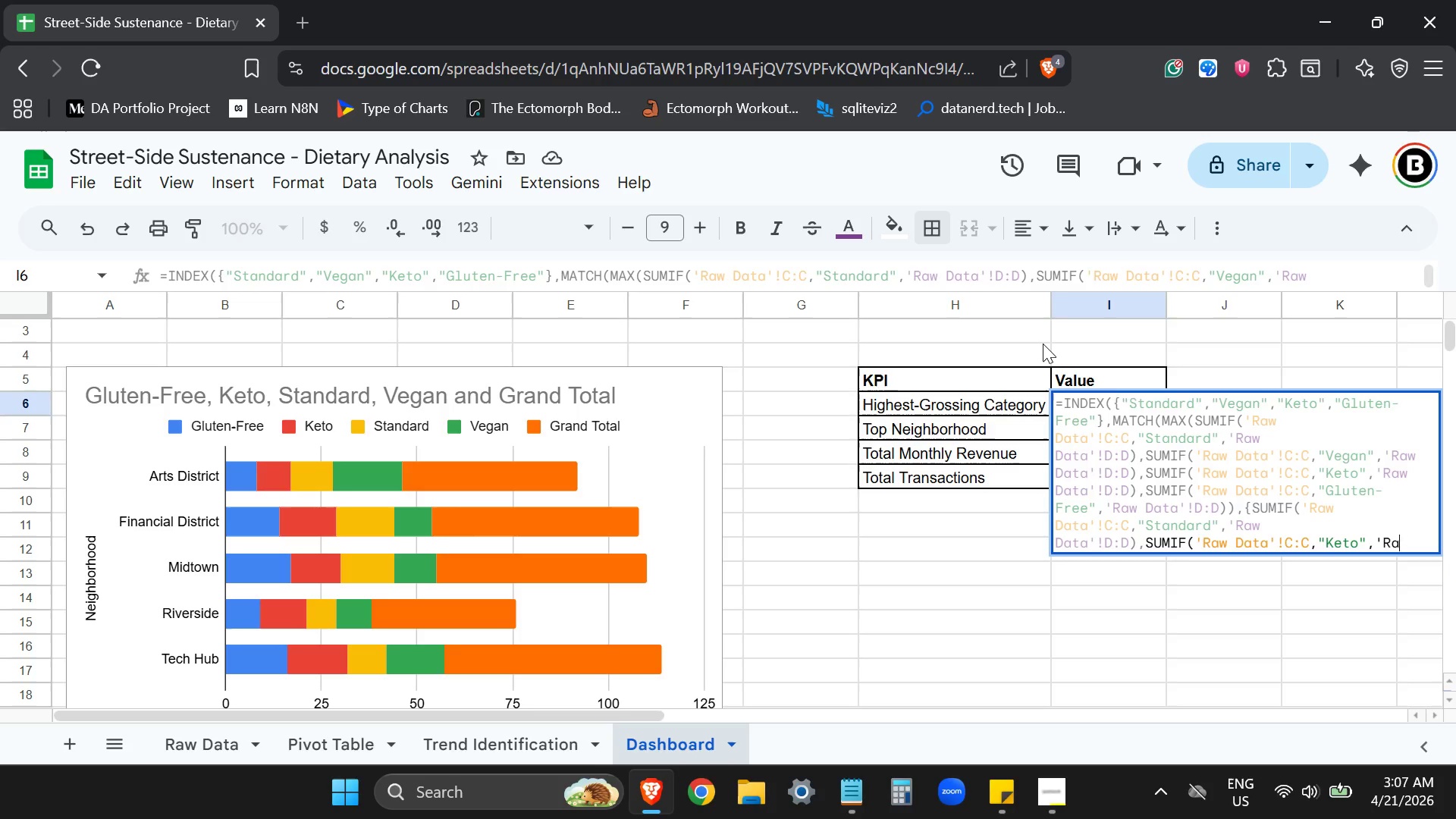 
key(Backspace)
 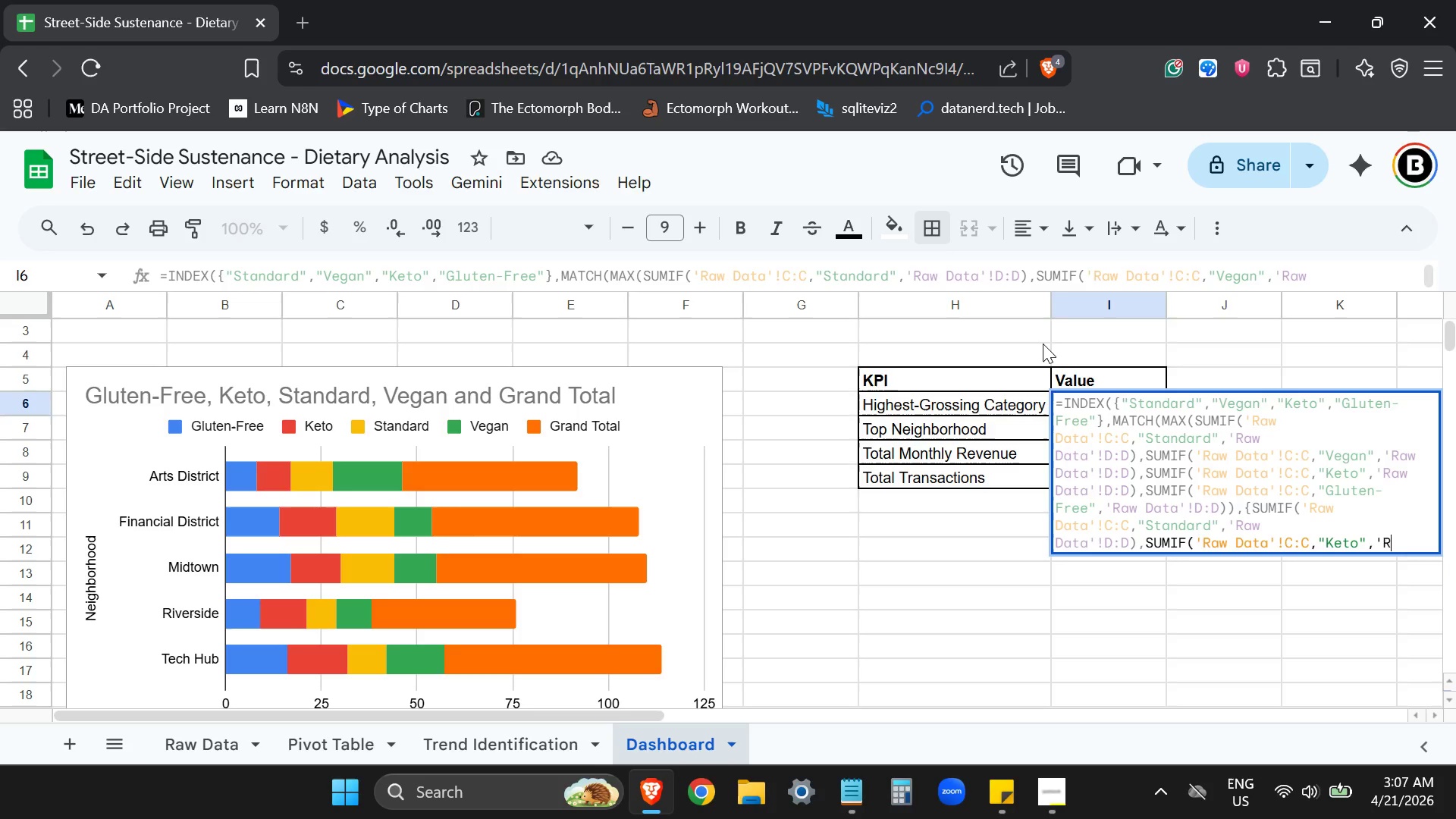 
key(Backspace)
 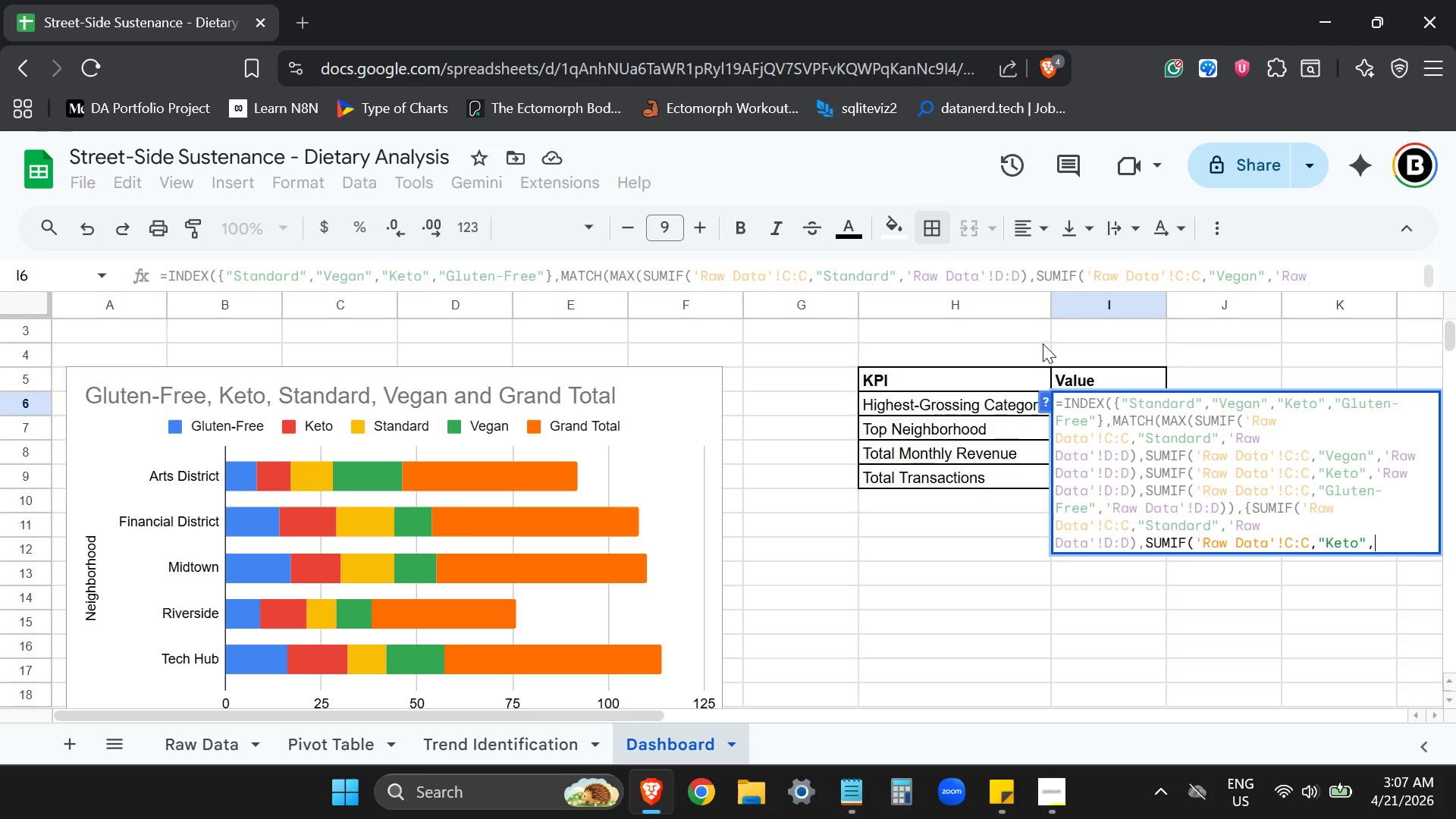 
key(Backspace)
 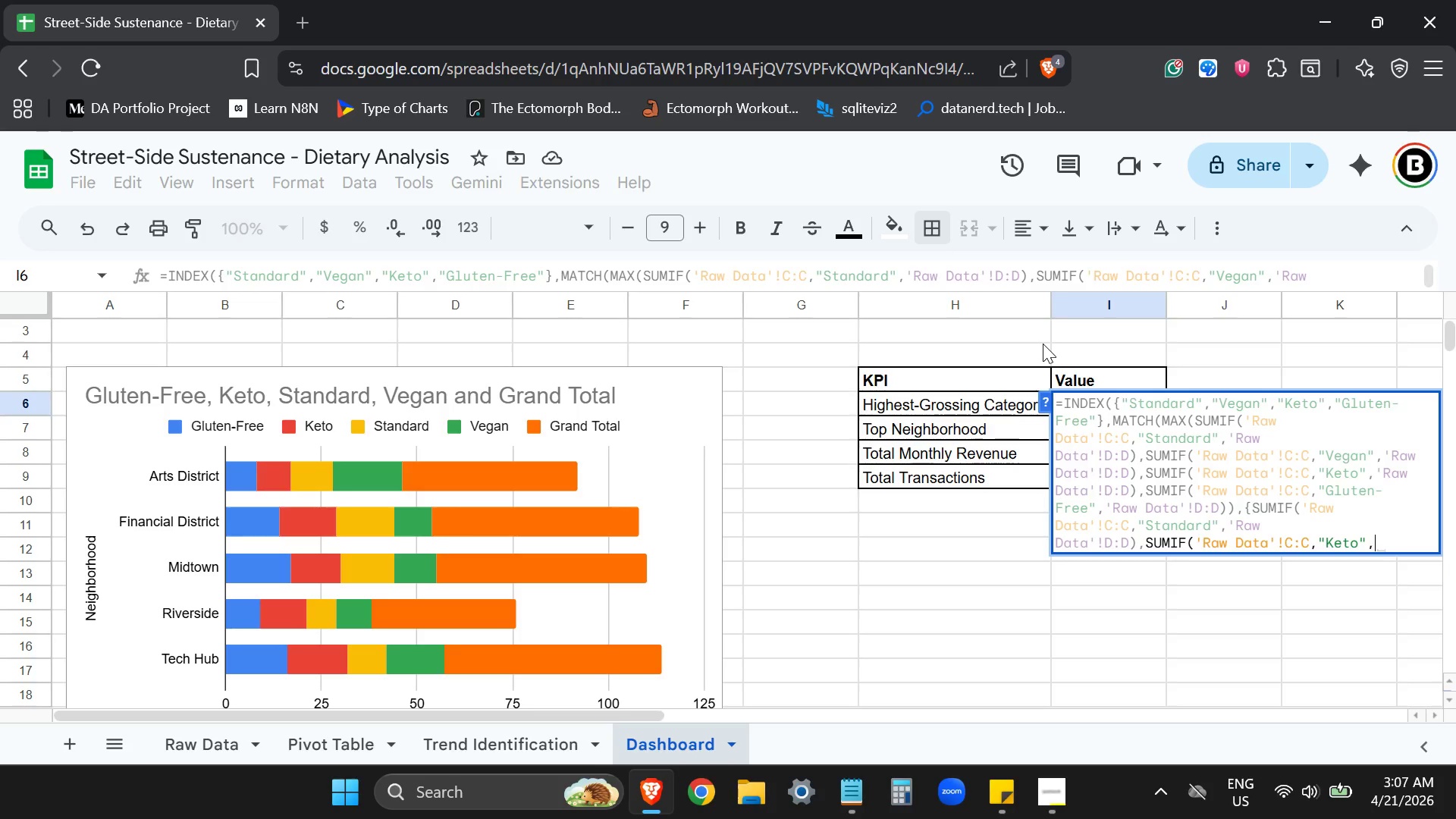 
key(Backspace)
 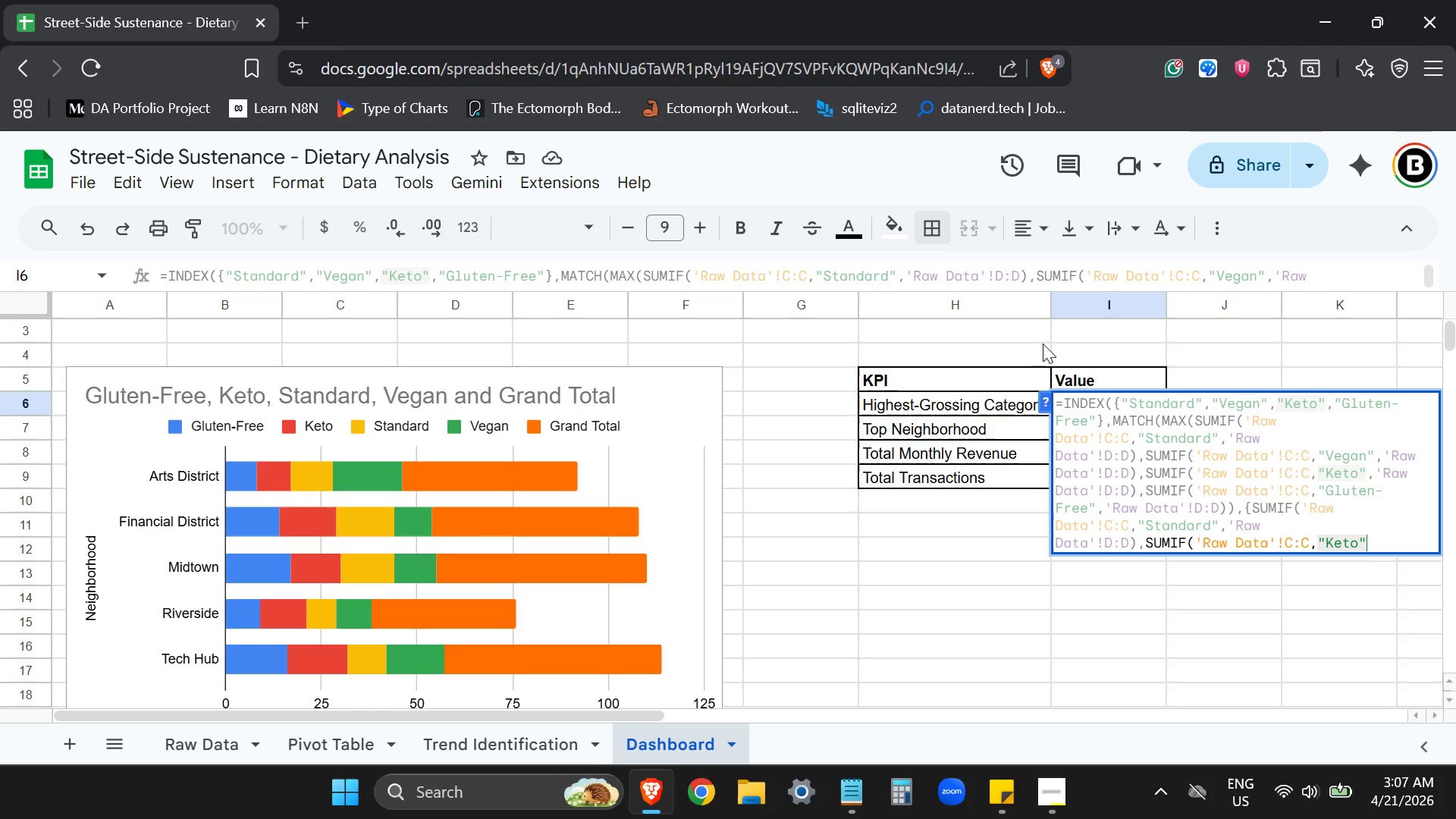 
key(Backspace)
 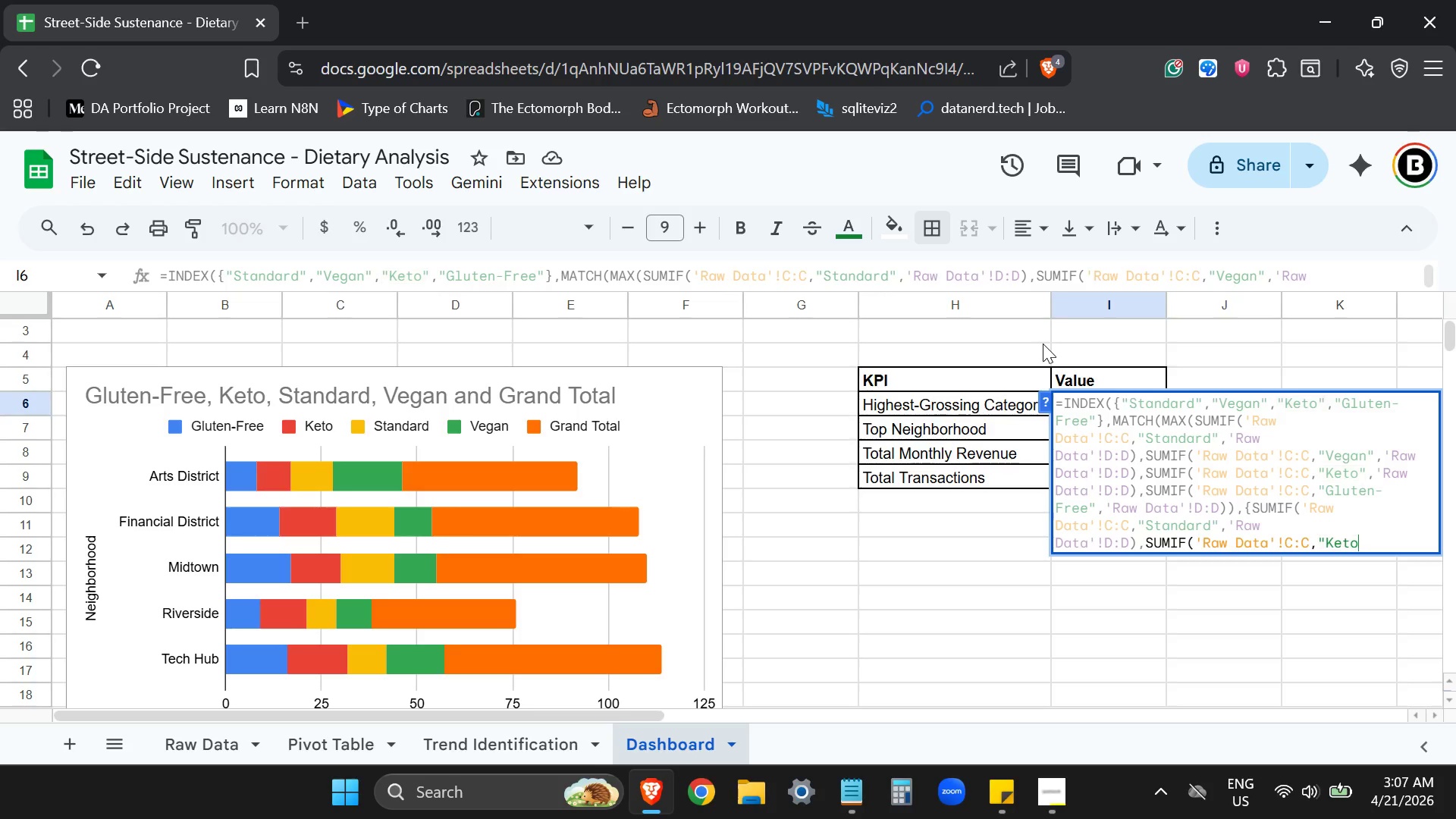 
key(Backspace)
 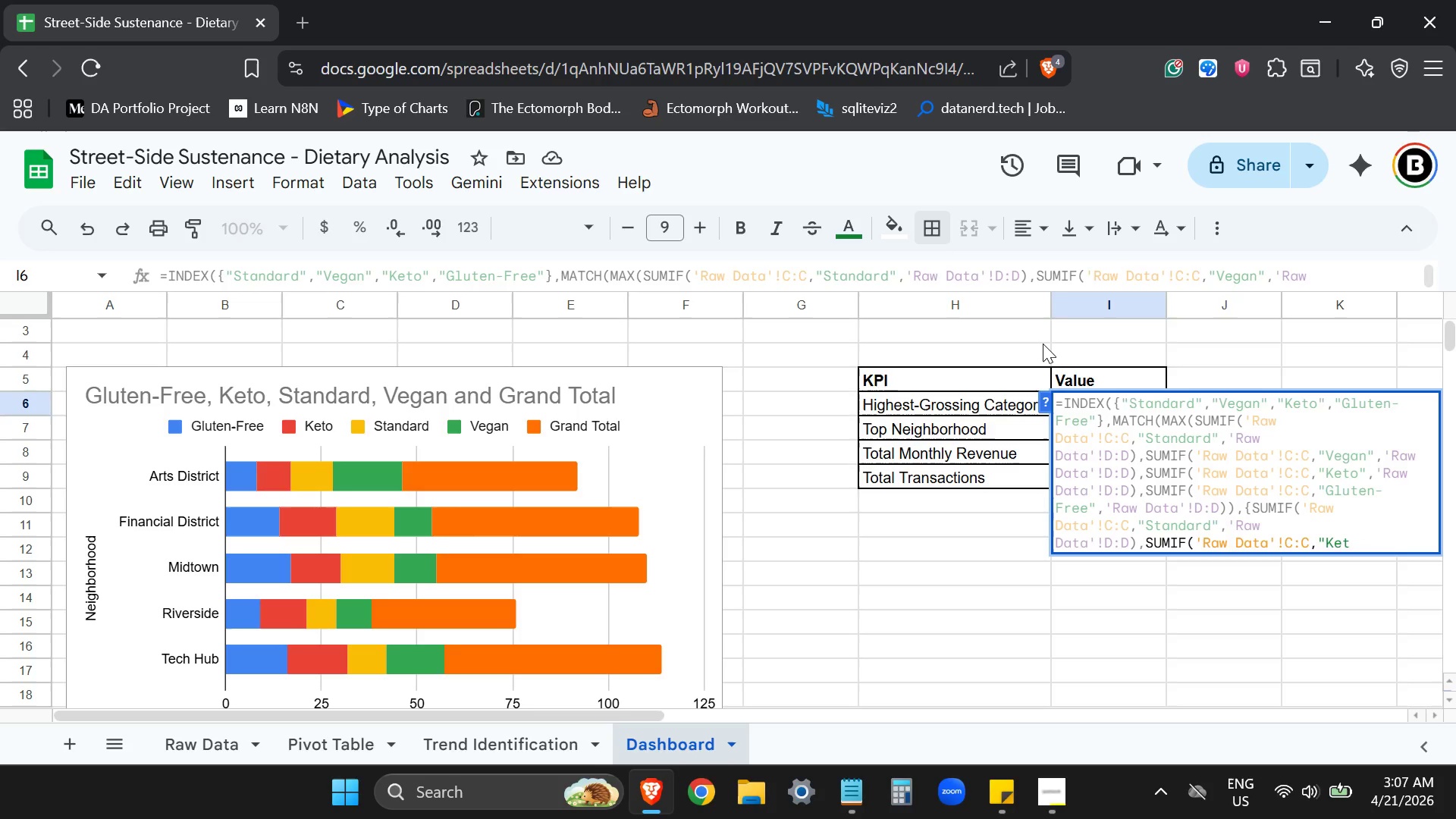 
key(Backspace)
 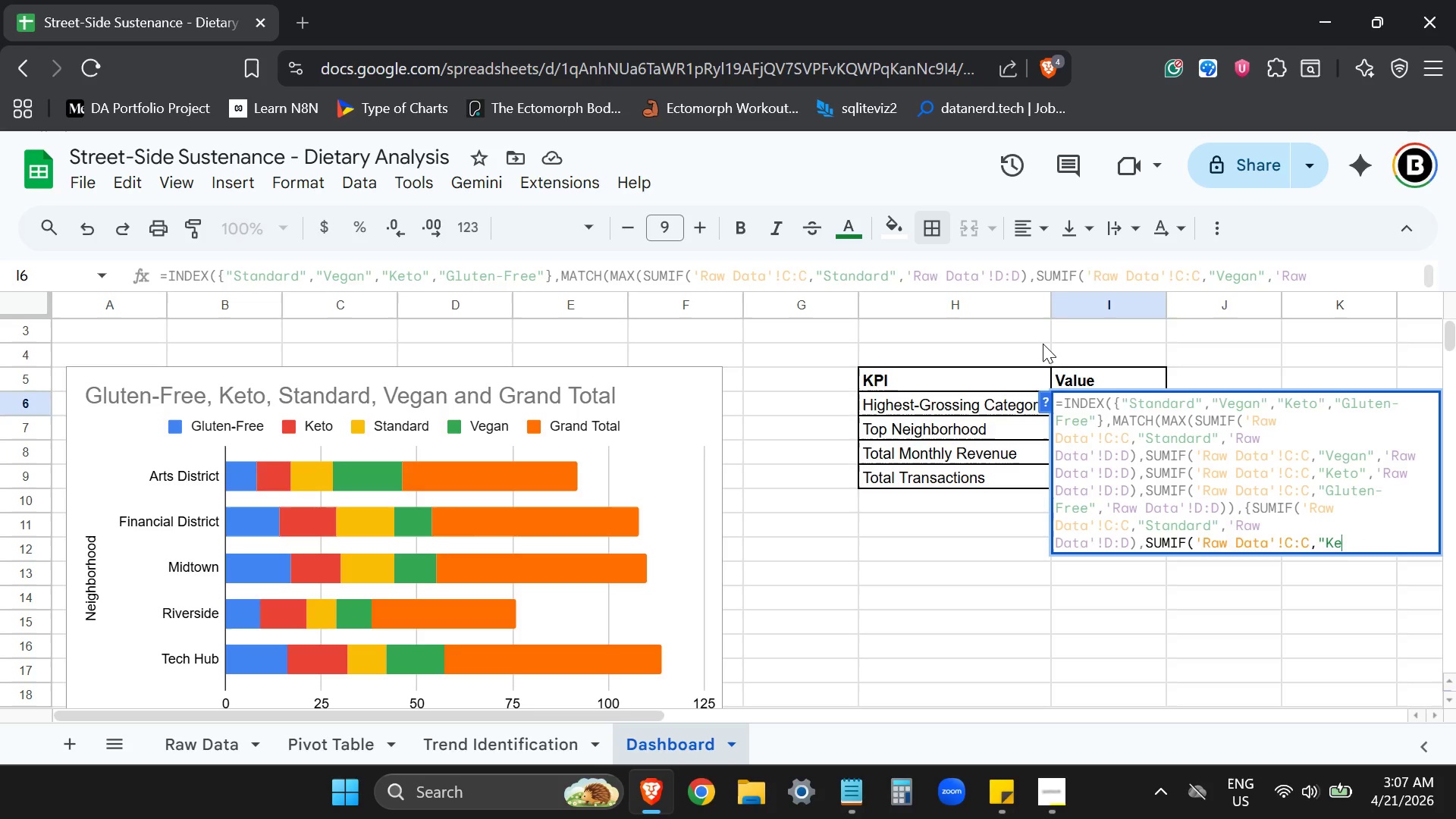 
key(Backspace)
 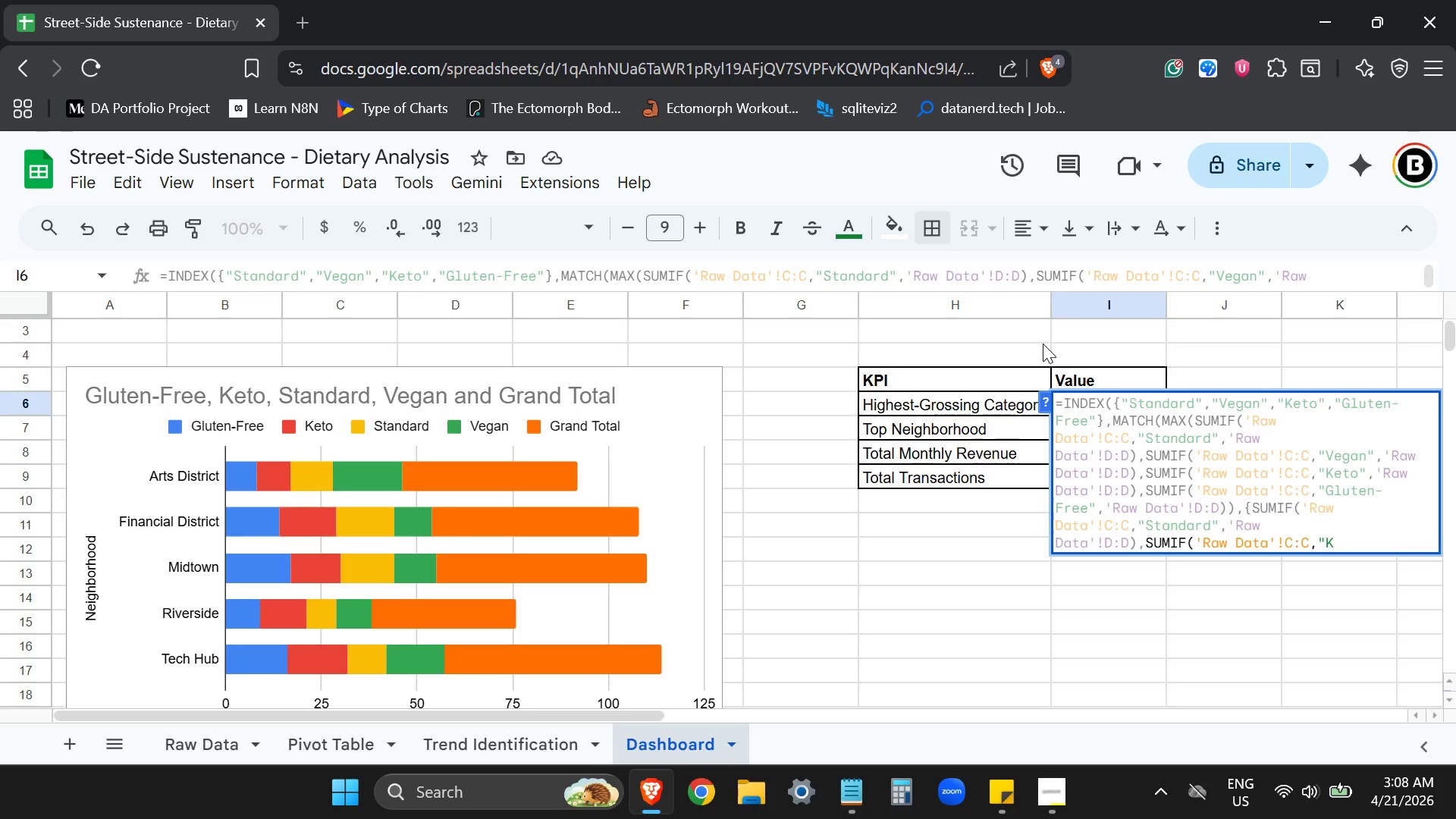 
wait(13.17)
 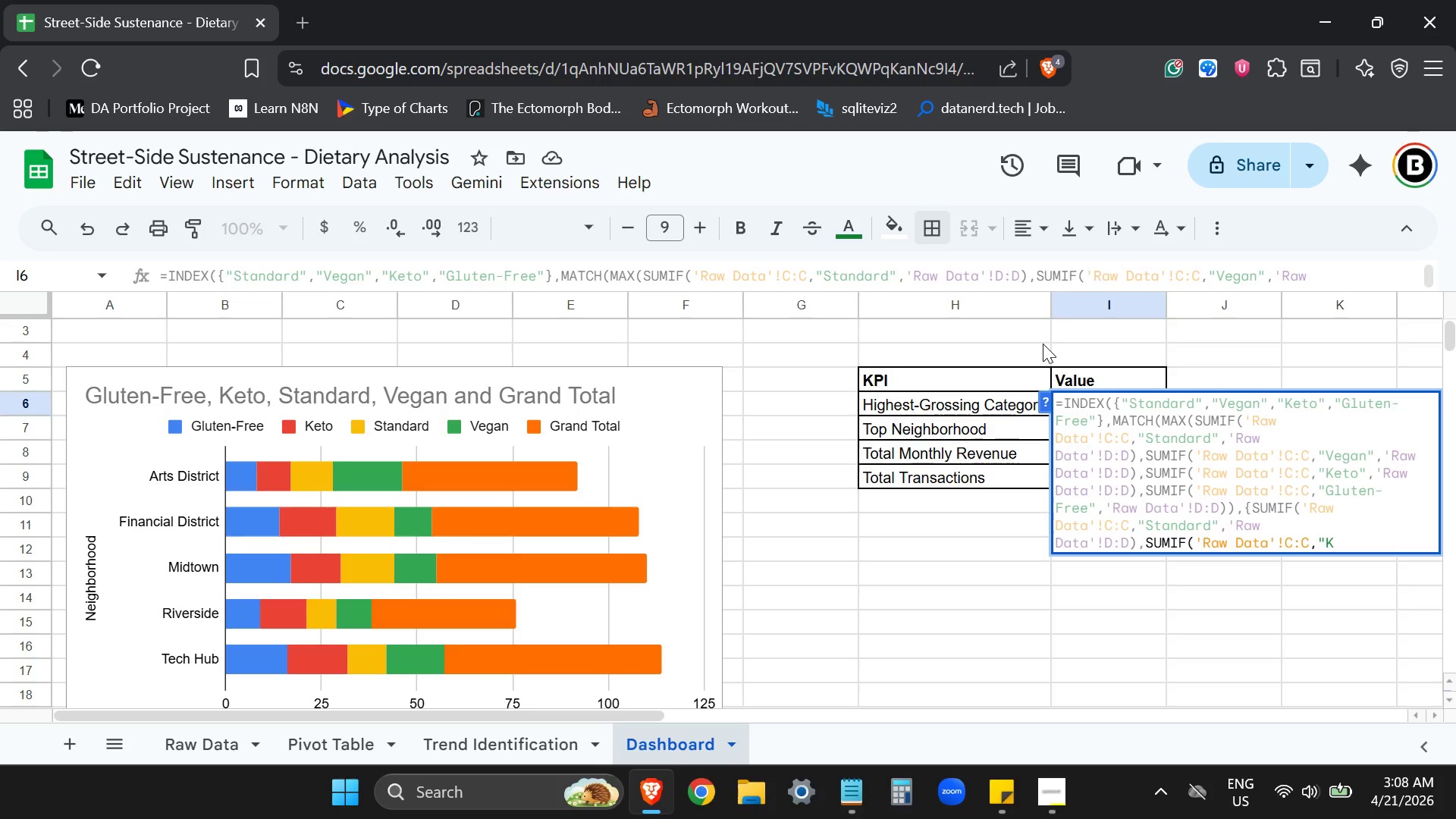 
key(Backspace)
 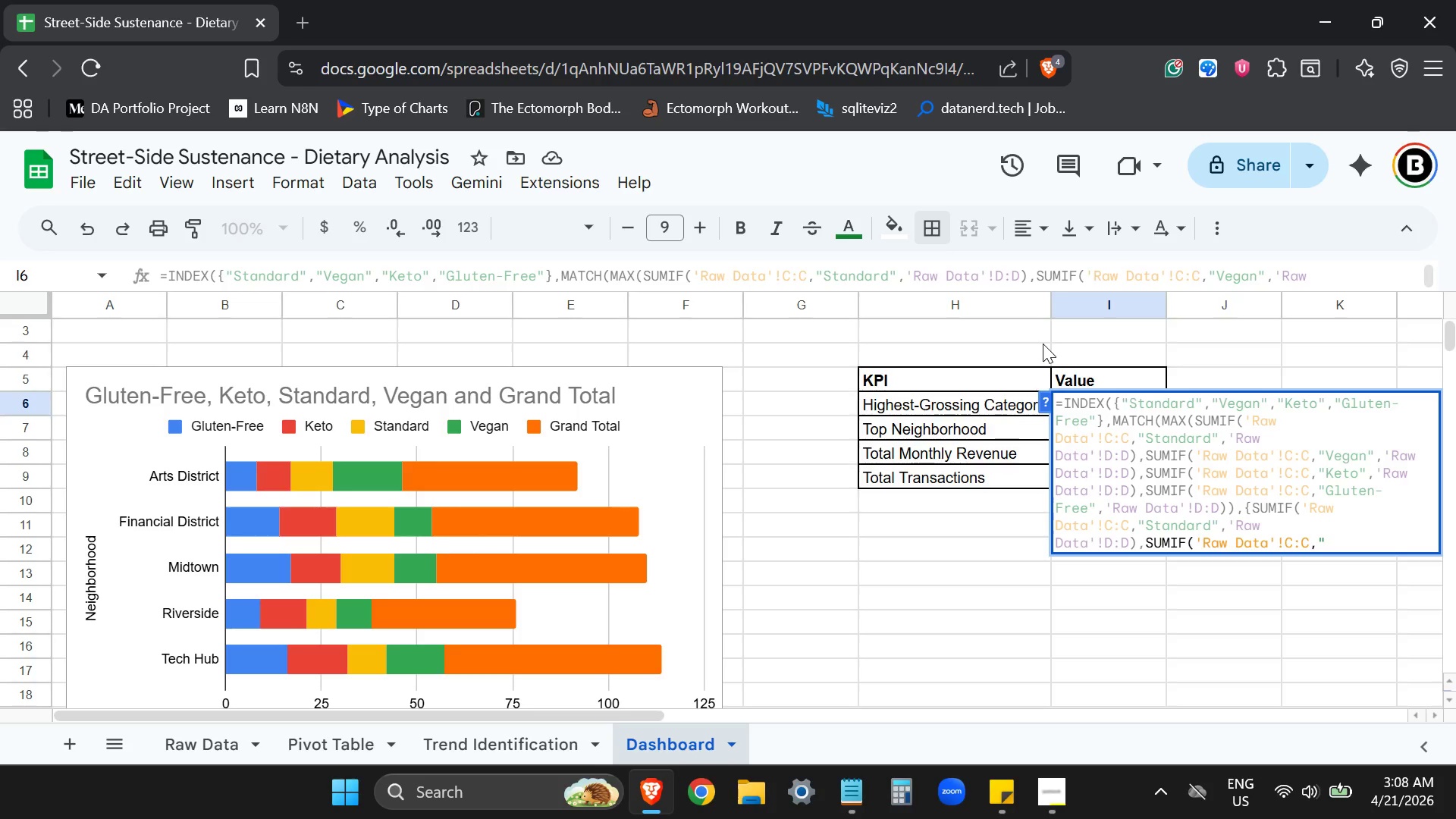 
wait(13.39)
 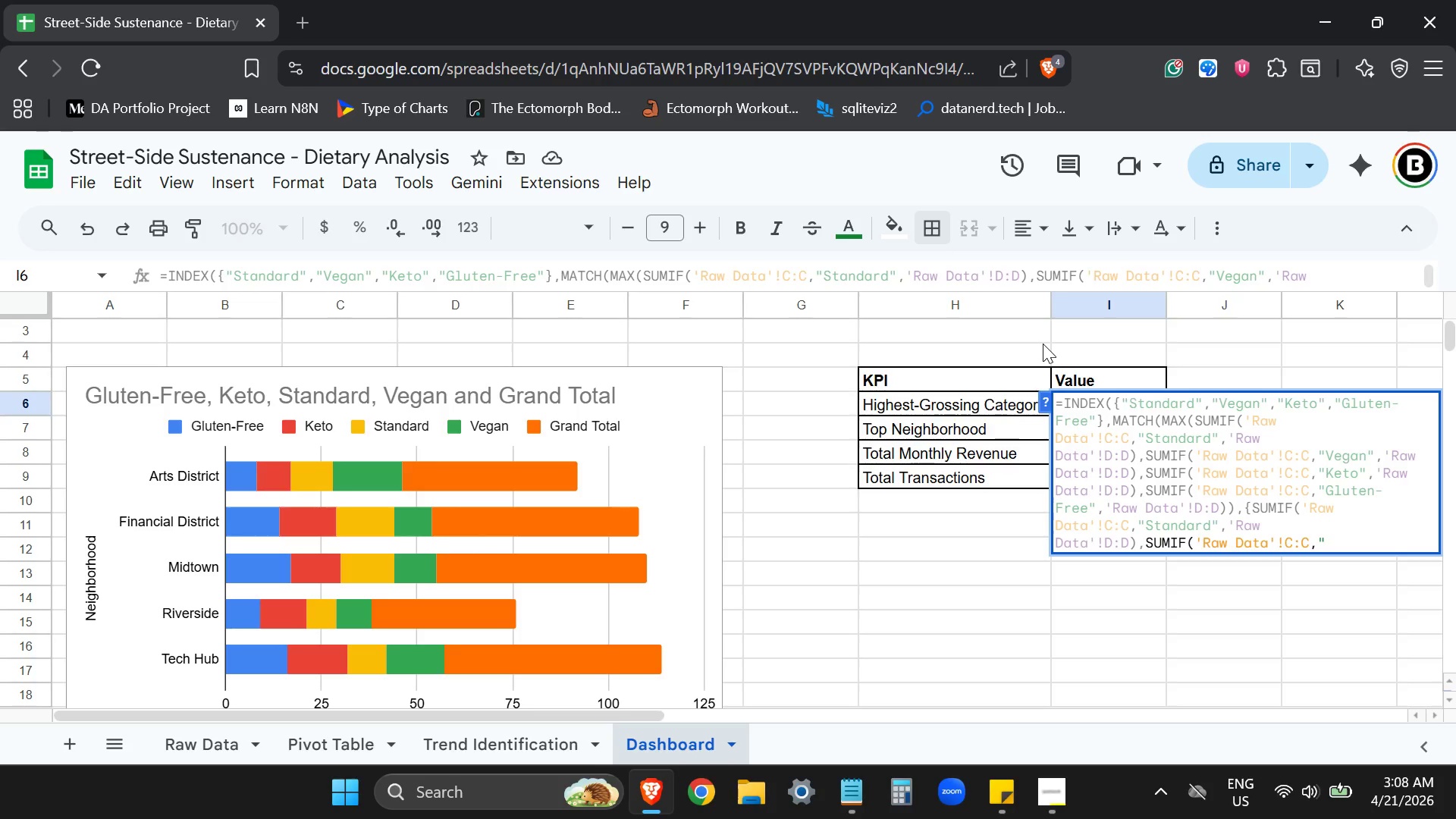 
type(Keto)
 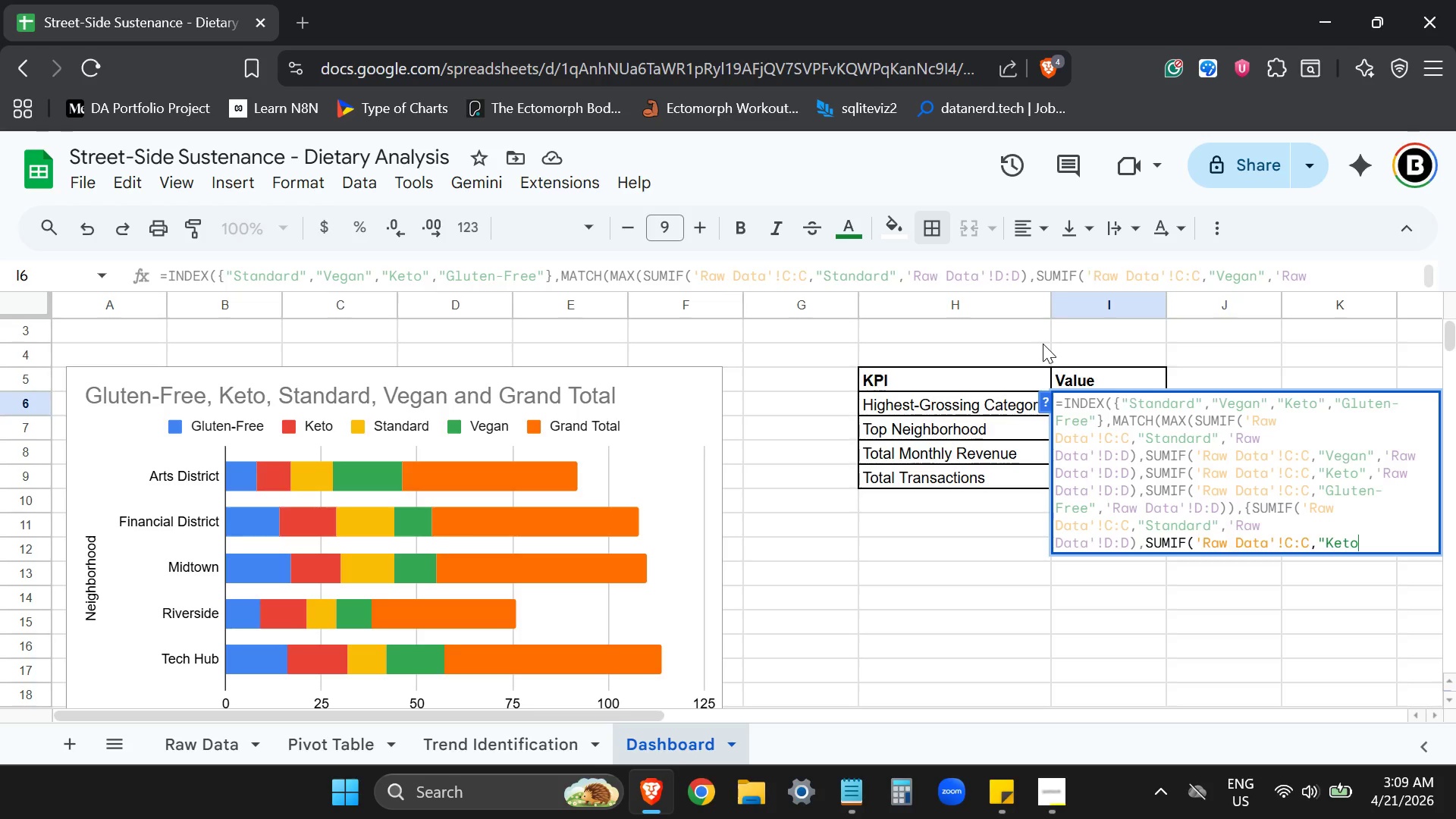 
wait(52.03)
 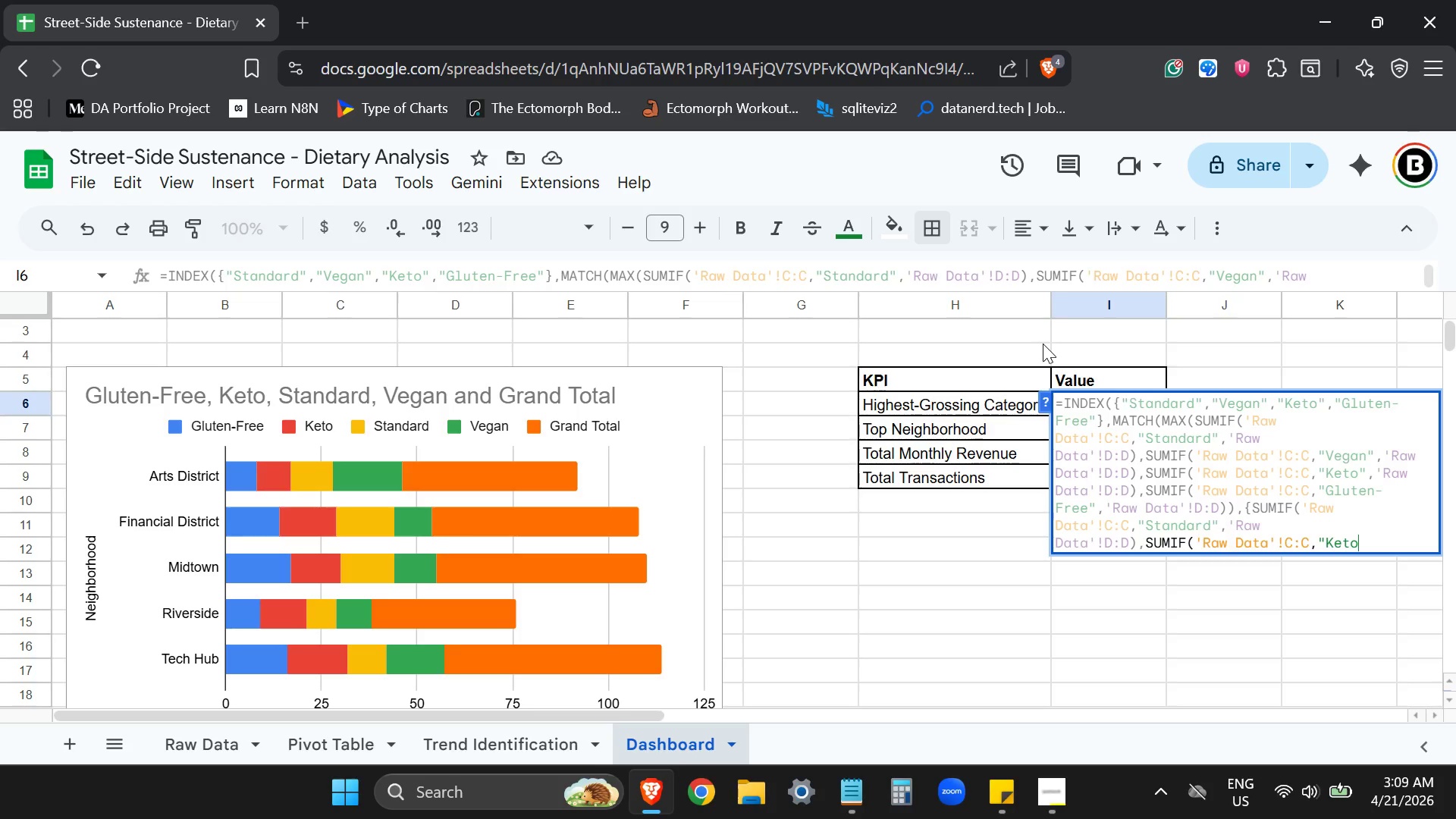 
key(Control+ControlLeft)
 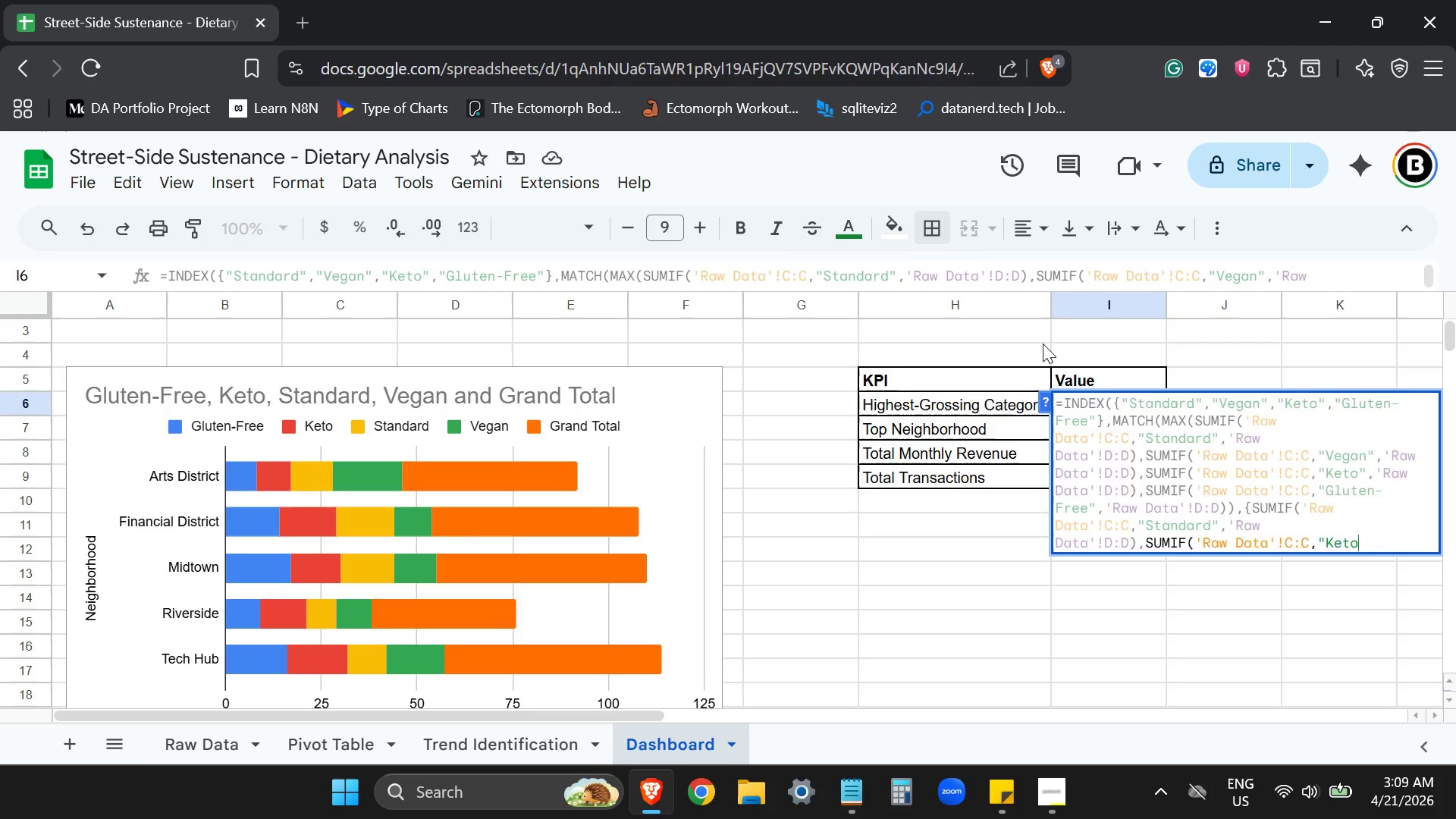 
key(Control+A)
 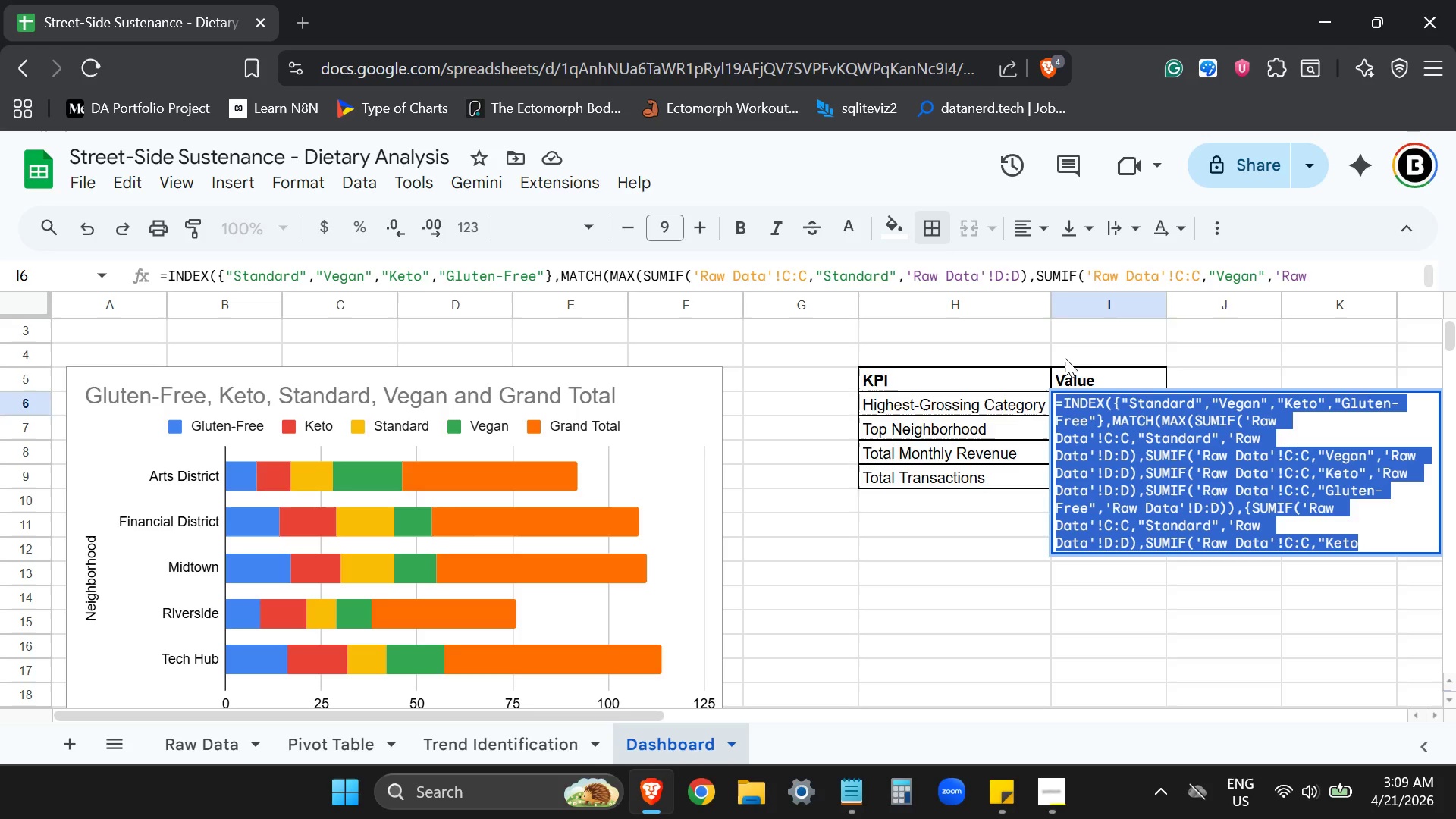 
key(Backspace)
type(=INDEX()
 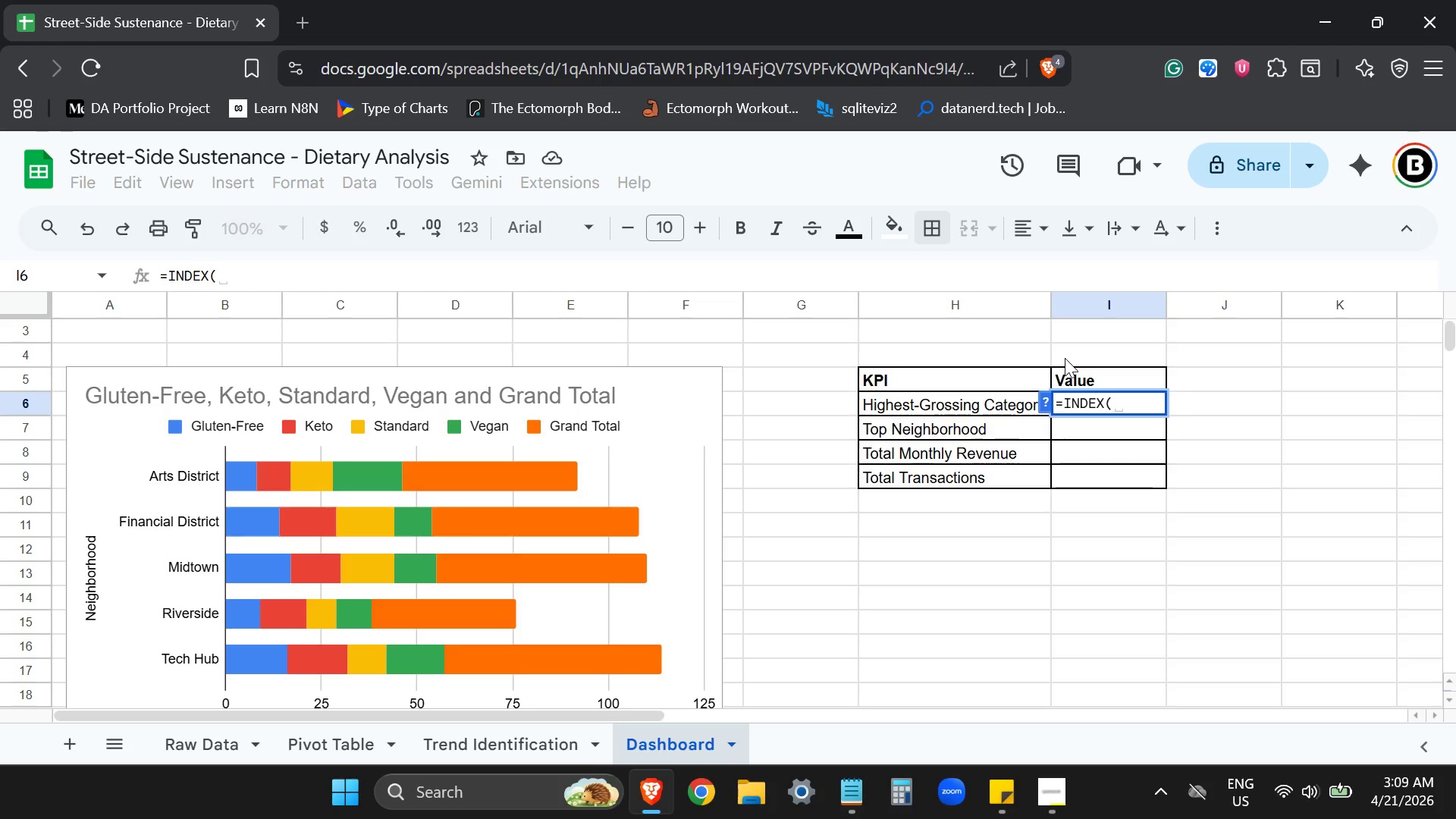 
wait(13.27)
 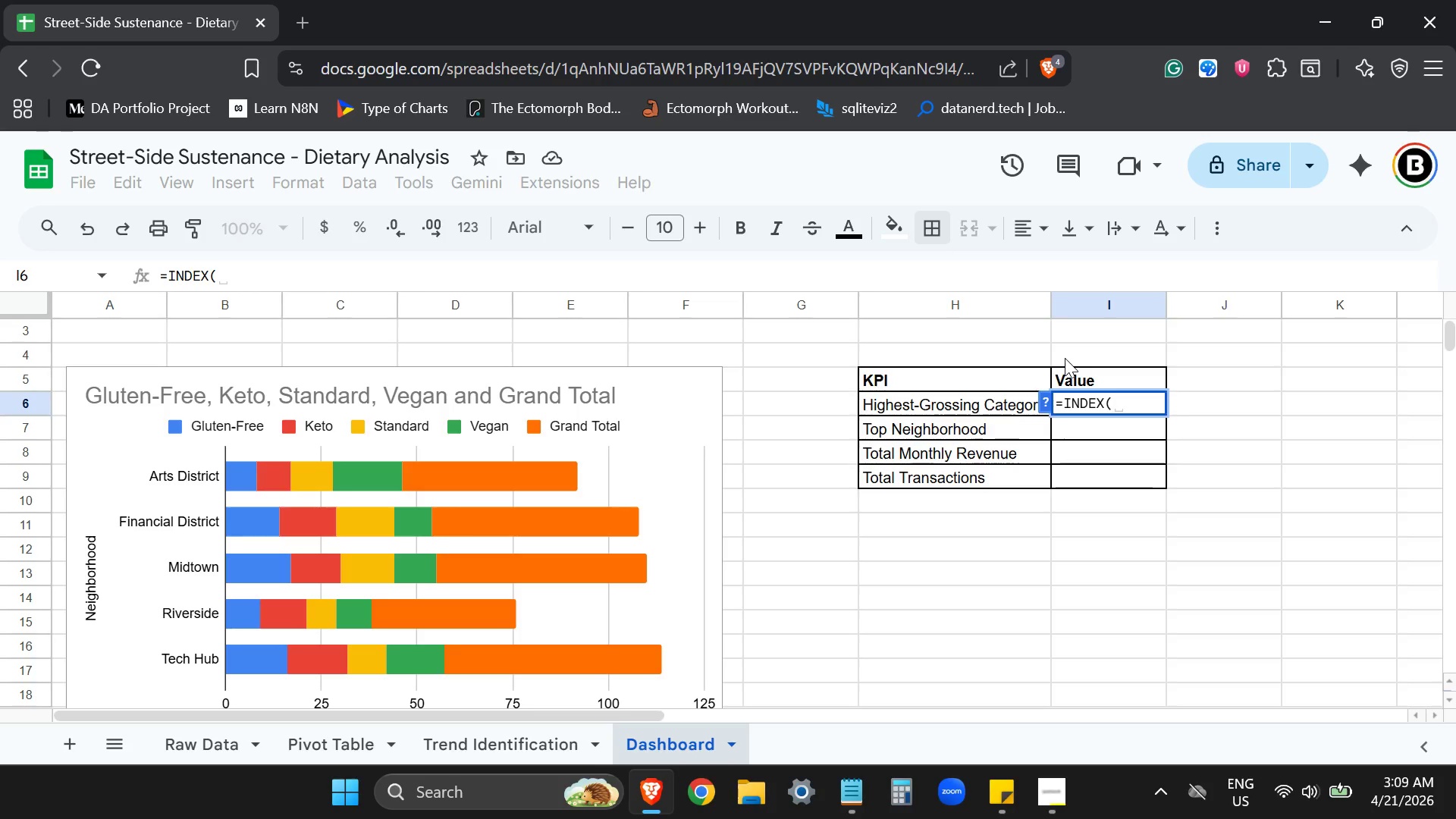 
type({S)
key(Backspace)
type("Standard""Vegan","Keto","GLut)
key(Backspace)
key(Backspace)
key(Backspace)
type(luten-Free"")
key(Backspace)
type(}.MAT)
key(Backspace)
key(Backspace)
key(Backspace)
key(Backspace)
type(,AMTCH)
key(Backspace)
key(Backspace)
key(Backspace)
key(Backspace)
key(Backspace)
type(MATCH(MAX(SUMIF('Raw Data!)
key(Backspace)
type('!C:C,"Standard",R)
key(Backspace)
type('Raw Data'!)
 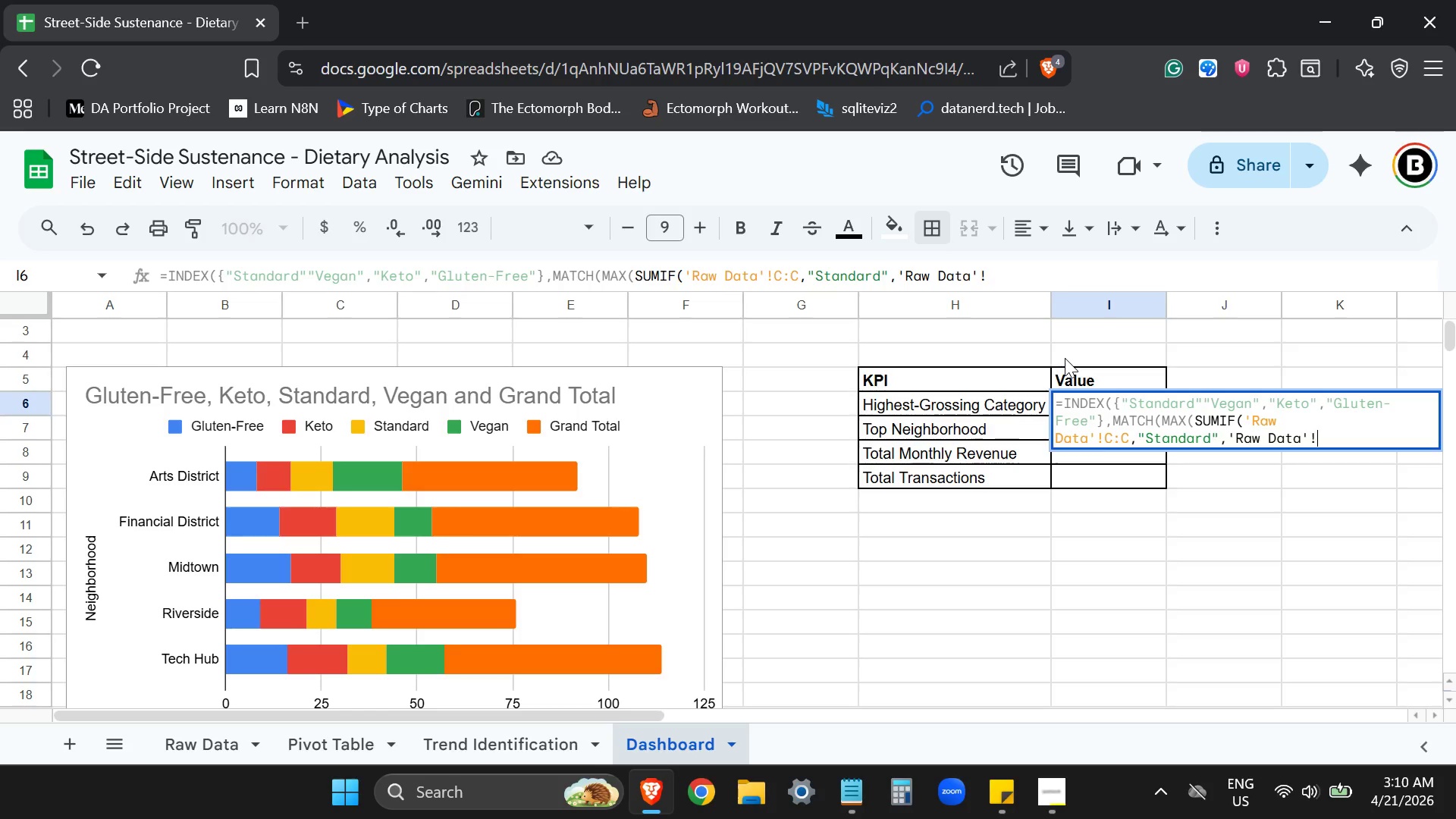 
wait(7.08)
 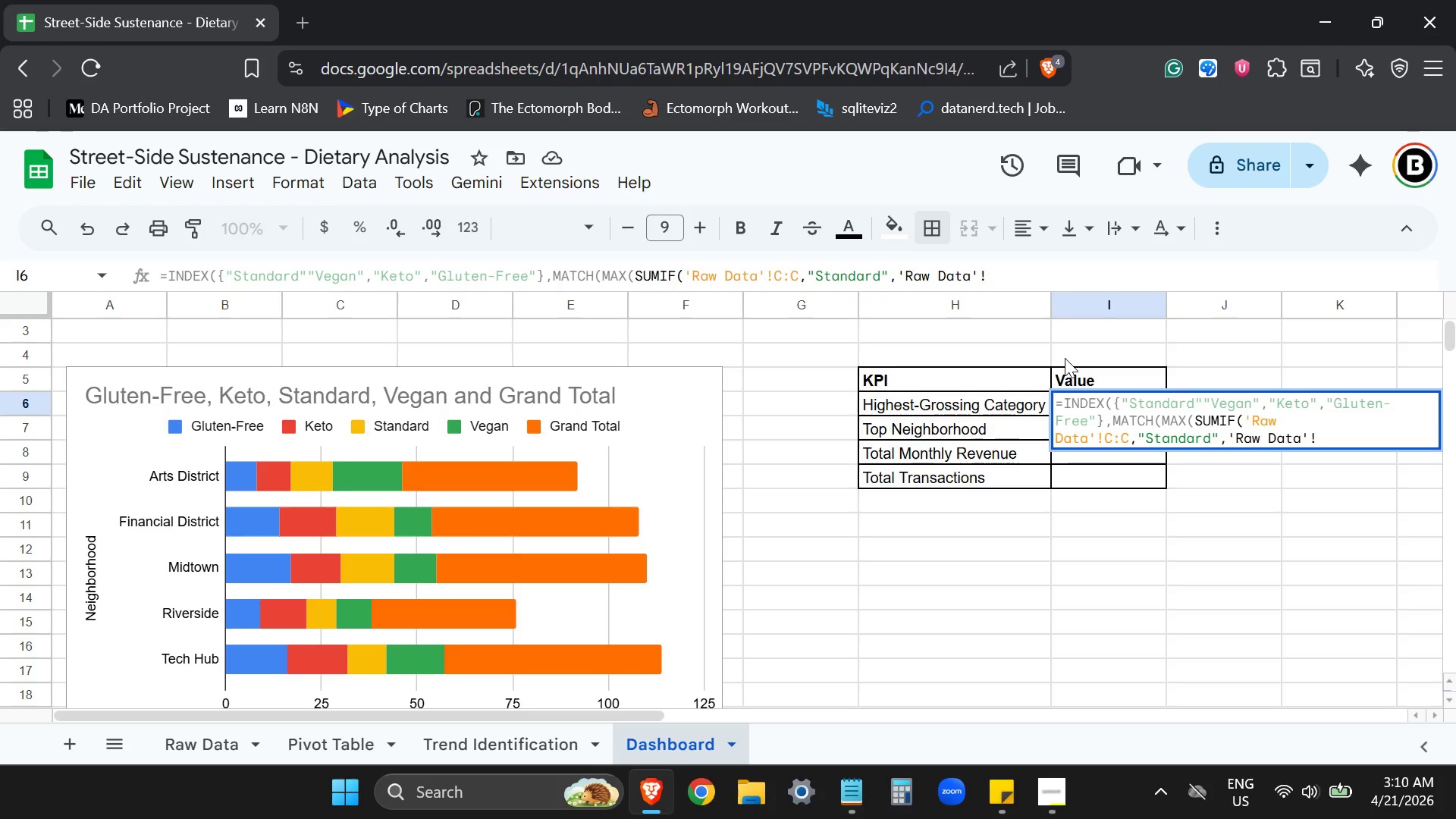 
type(D:D),SUMIF('Rw)
key(Backspace)
type(aw Data'!C;C,"Vegan )
key(Backspace)
type(",'Raw Data'!D:D))
 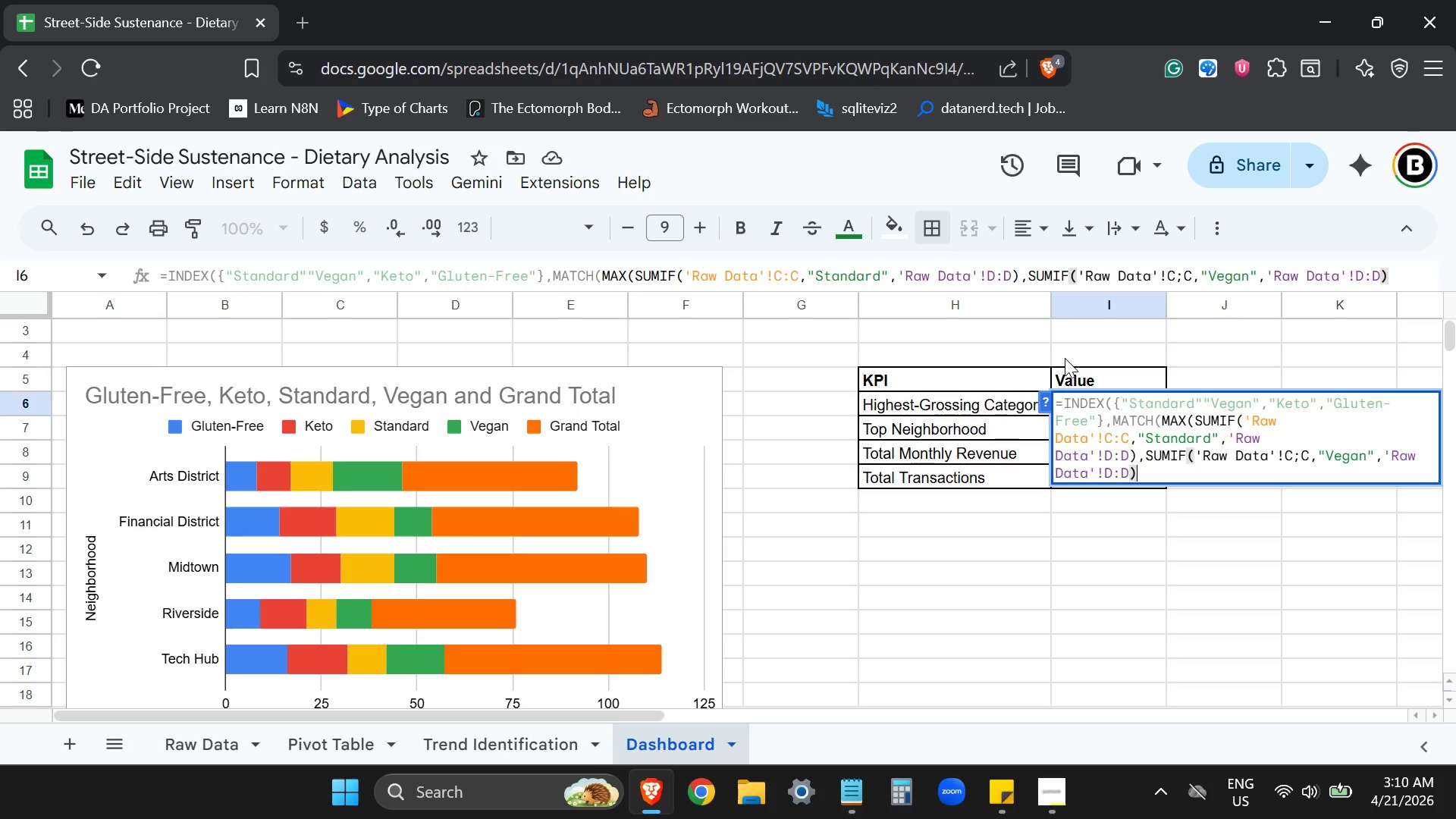 
type(,SUMIF)
key(Backspace)
key(Backspace)
key(Backspace)
type(MIF('Raw Data'!C;C,"Keto",Raw Data)
 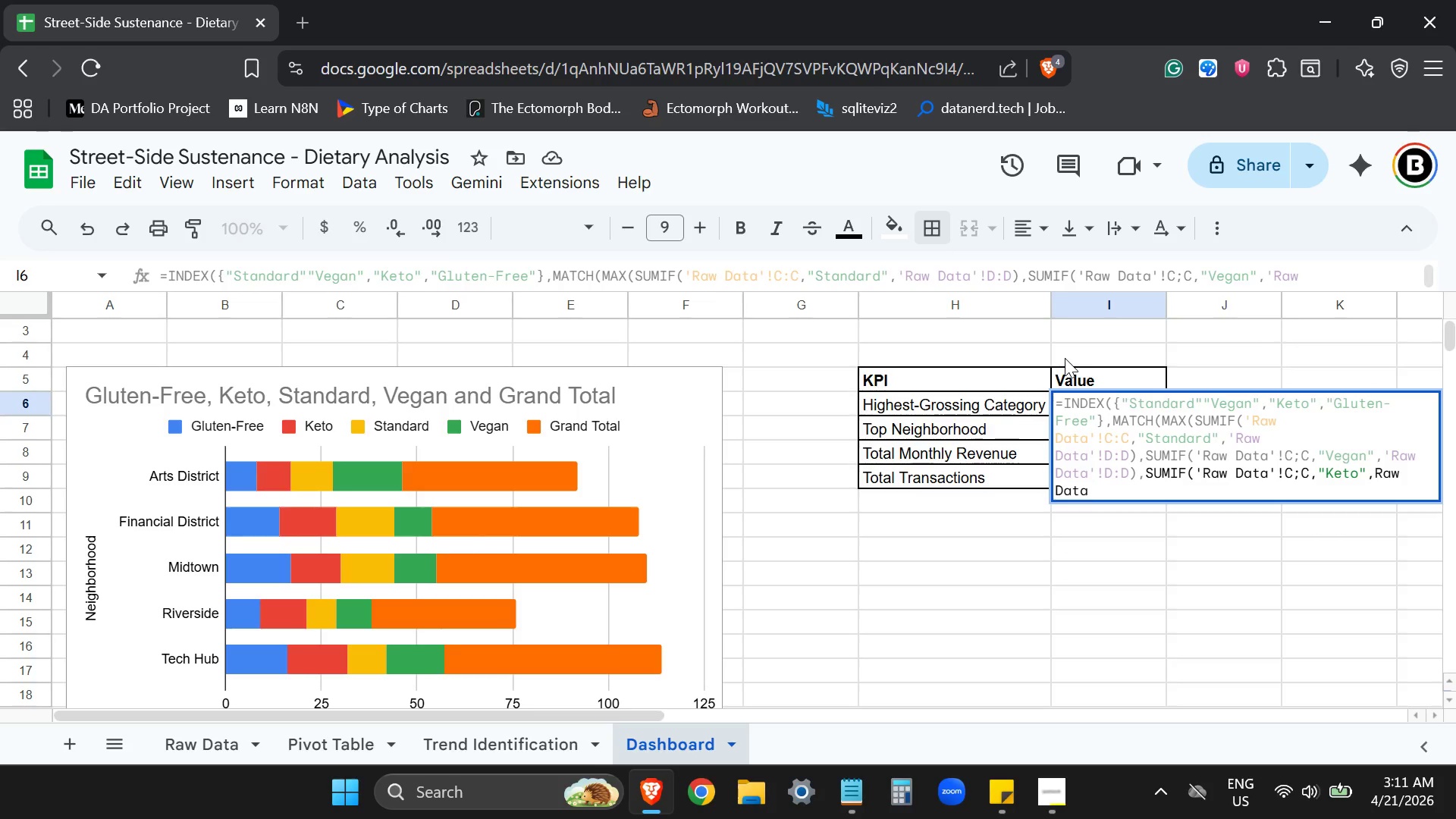 
key(ArrowLeft)
 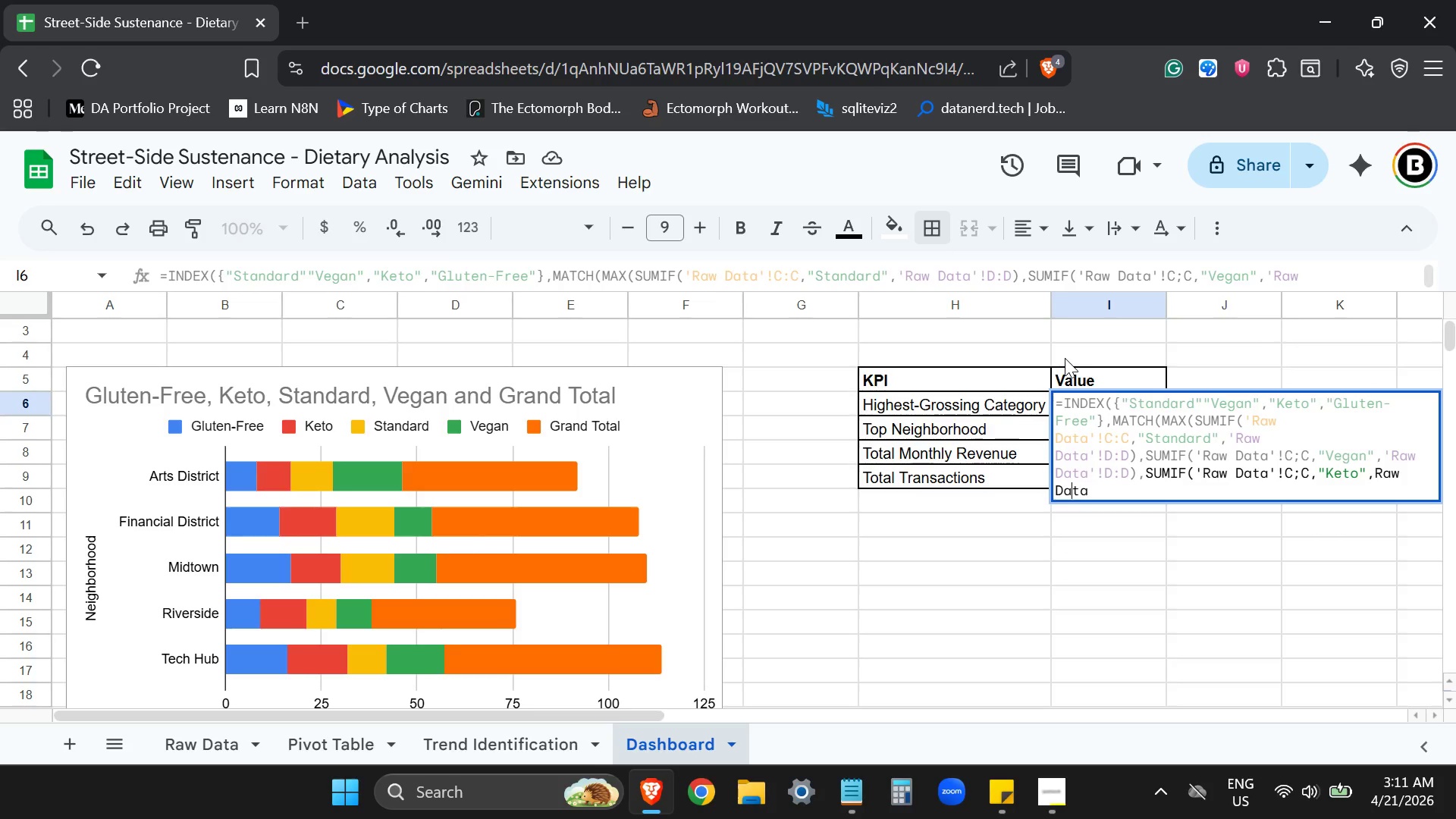 
key(ArrowLeft)
 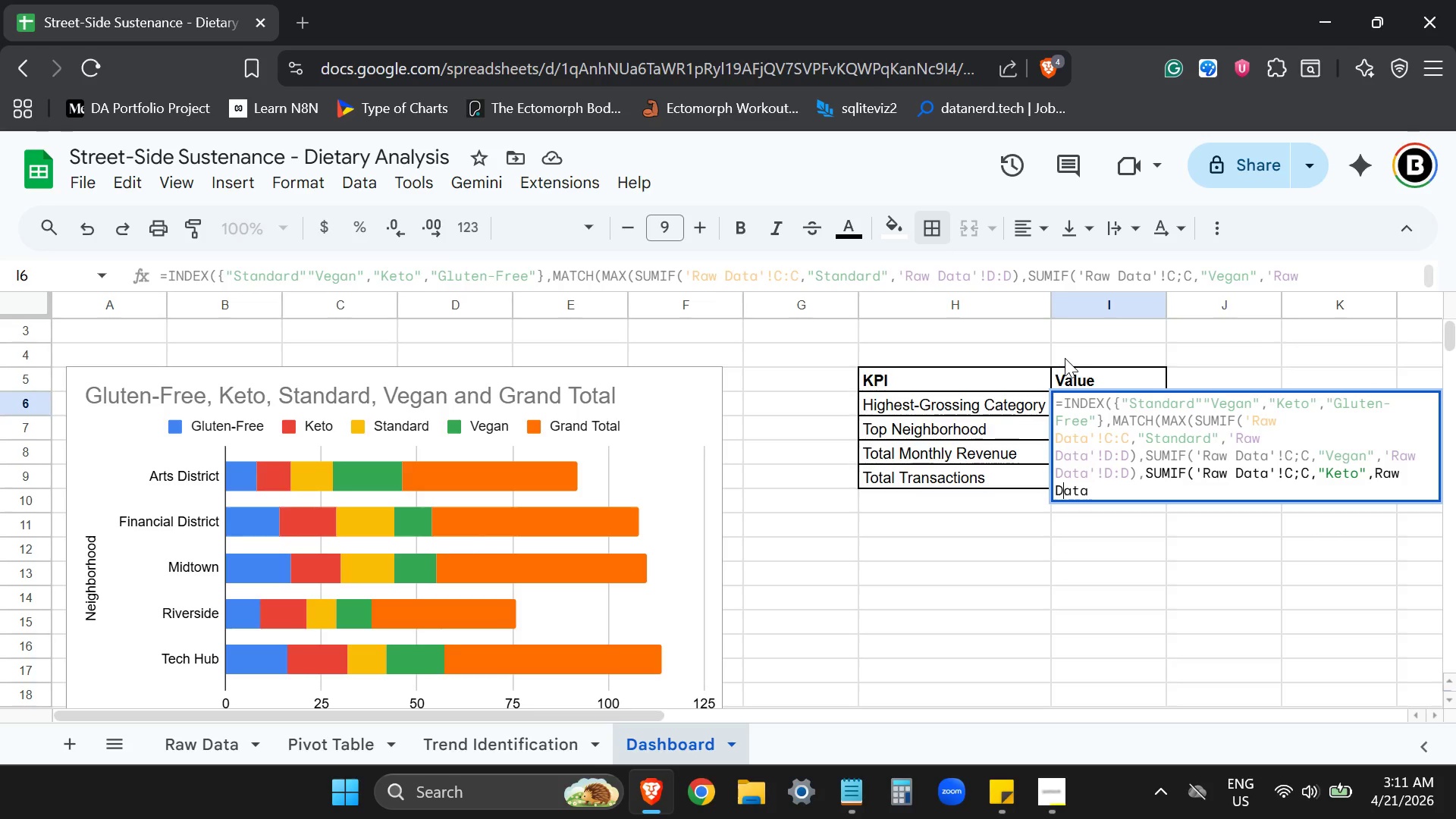 
key(ArrowLeft)
 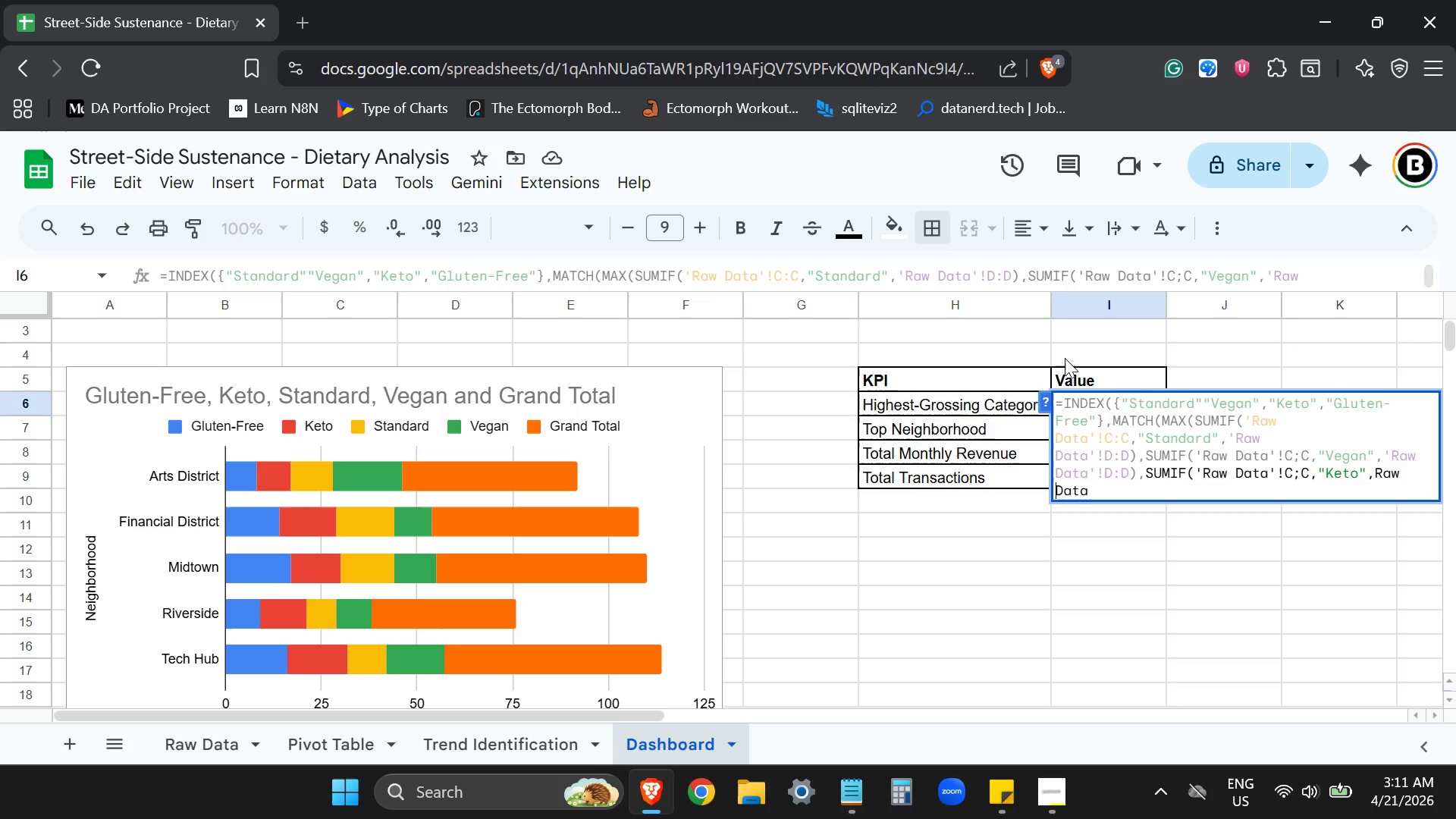 
key(ArrowLeft)
 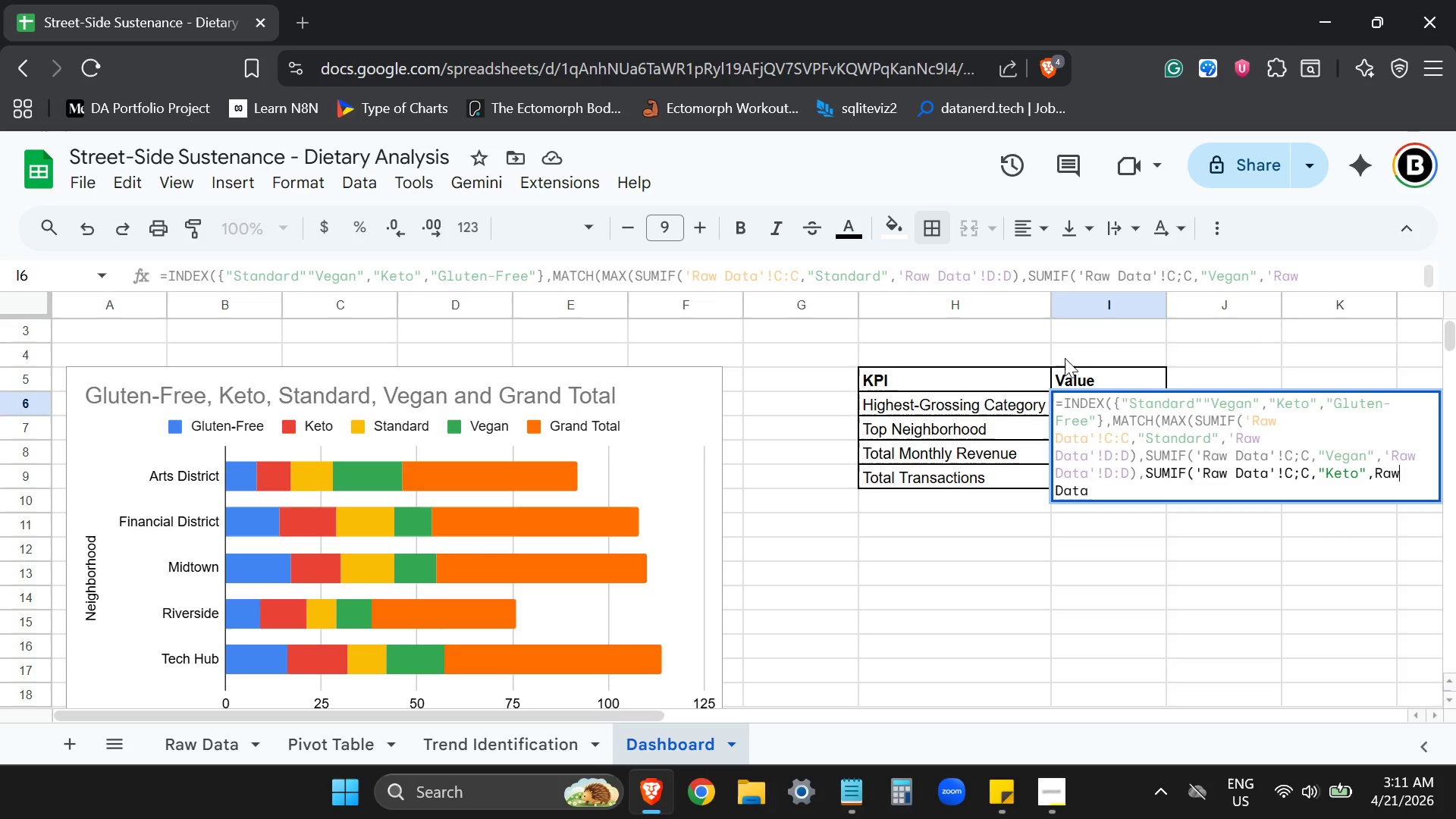 
key(ArrowLeft)
 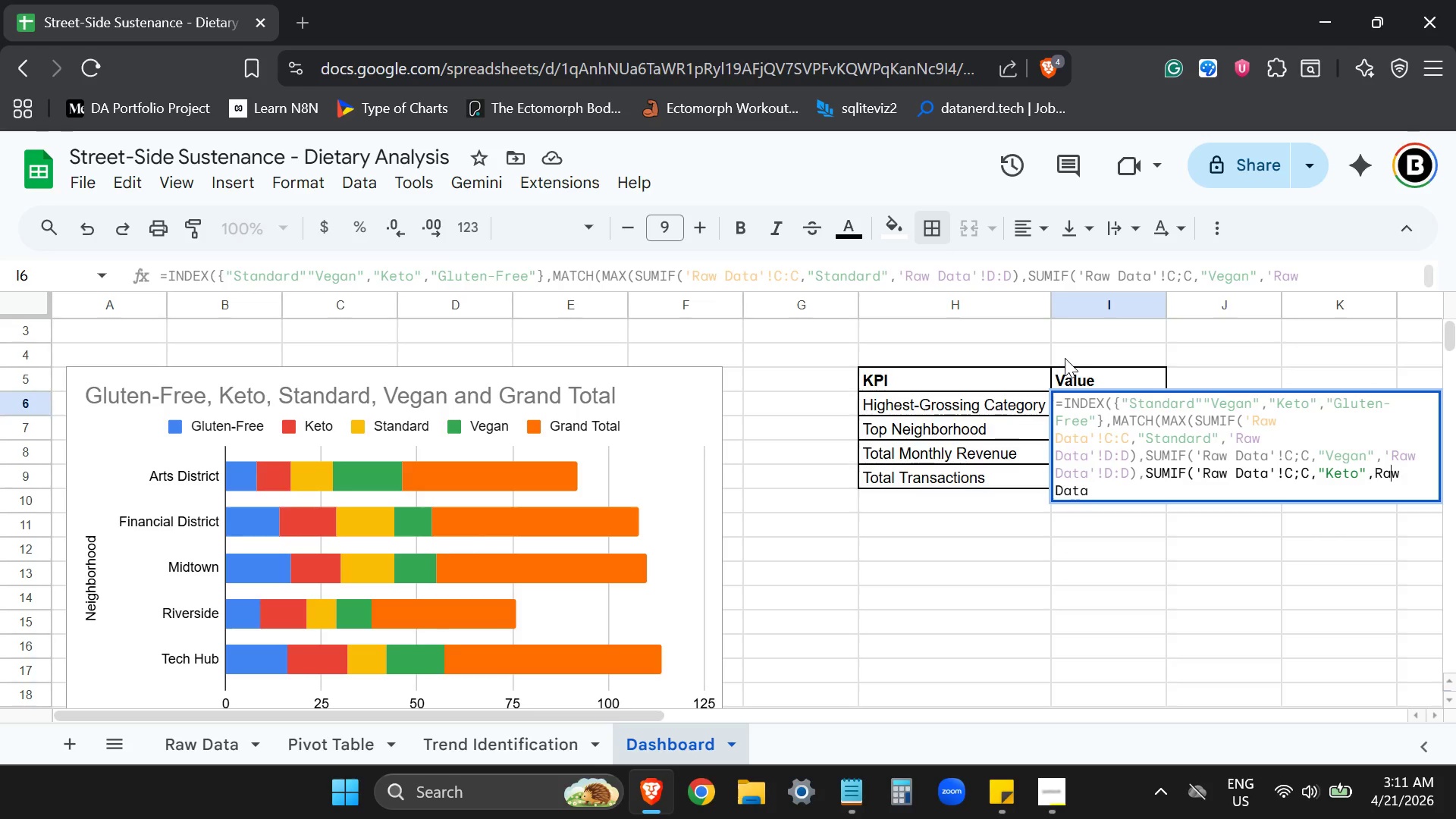 
key(ArrowLeft)
 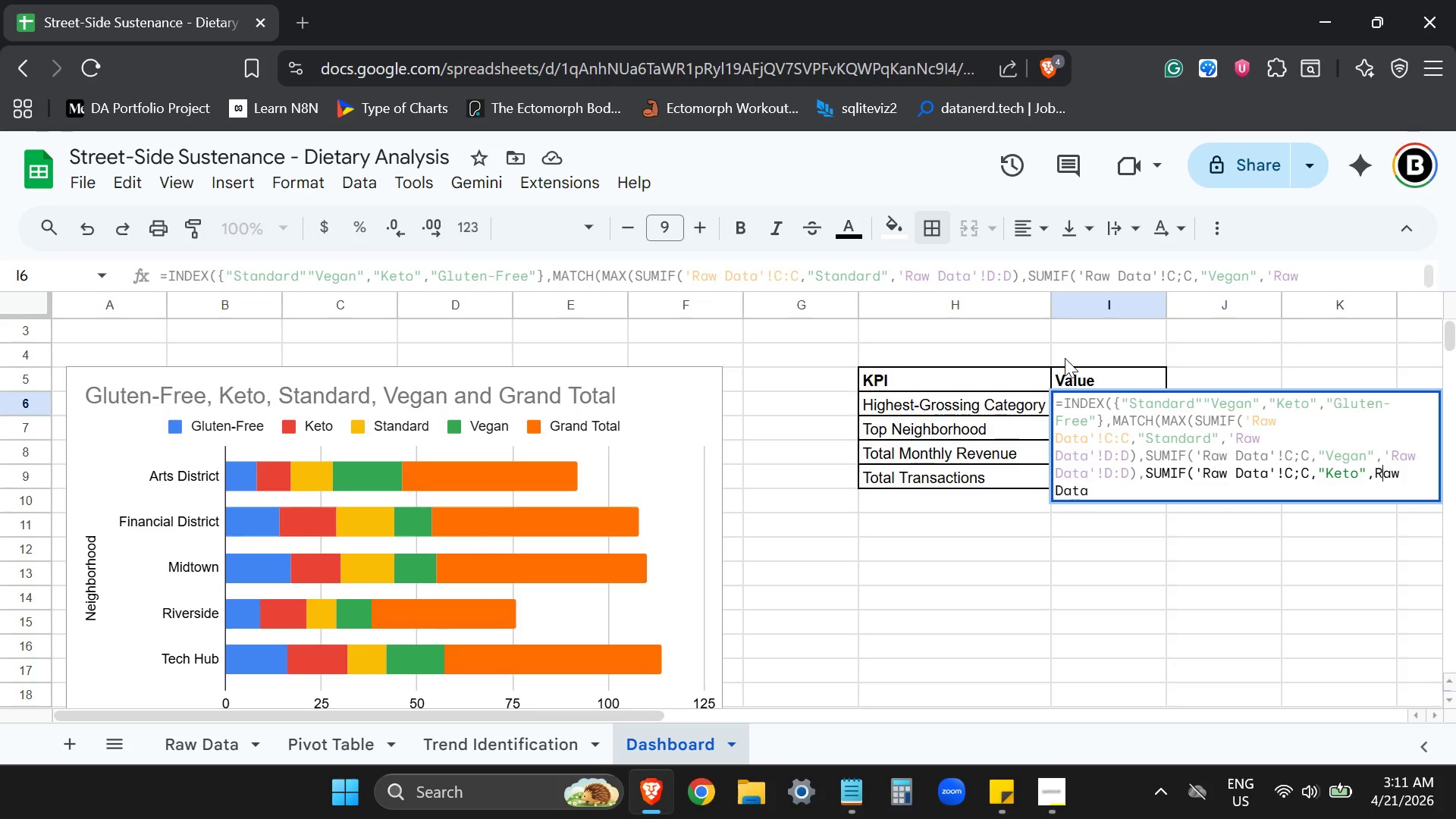 
key(ArrowLeft)
 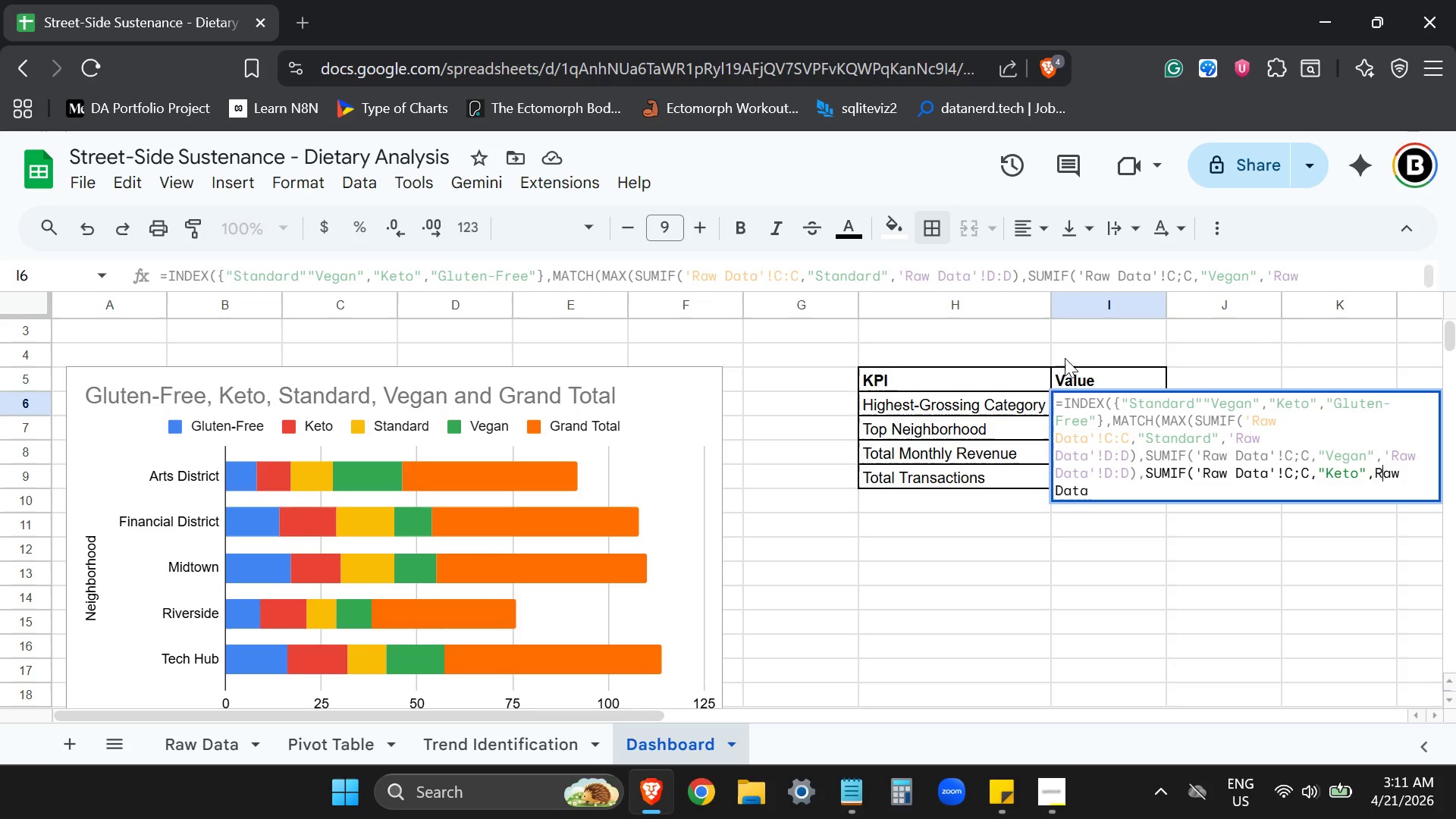 
key(ArrowLeft)
 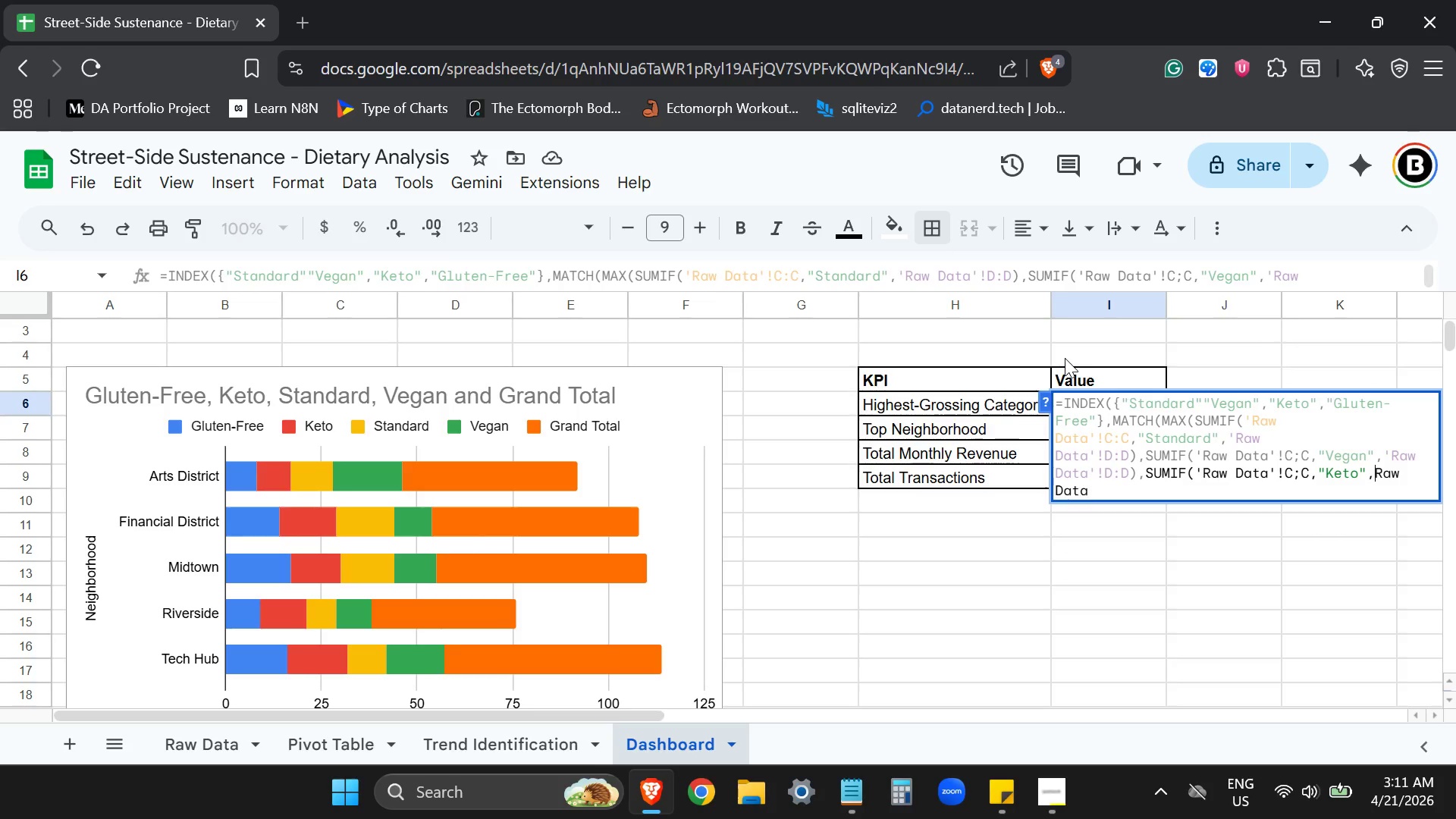 
key(Quote)
 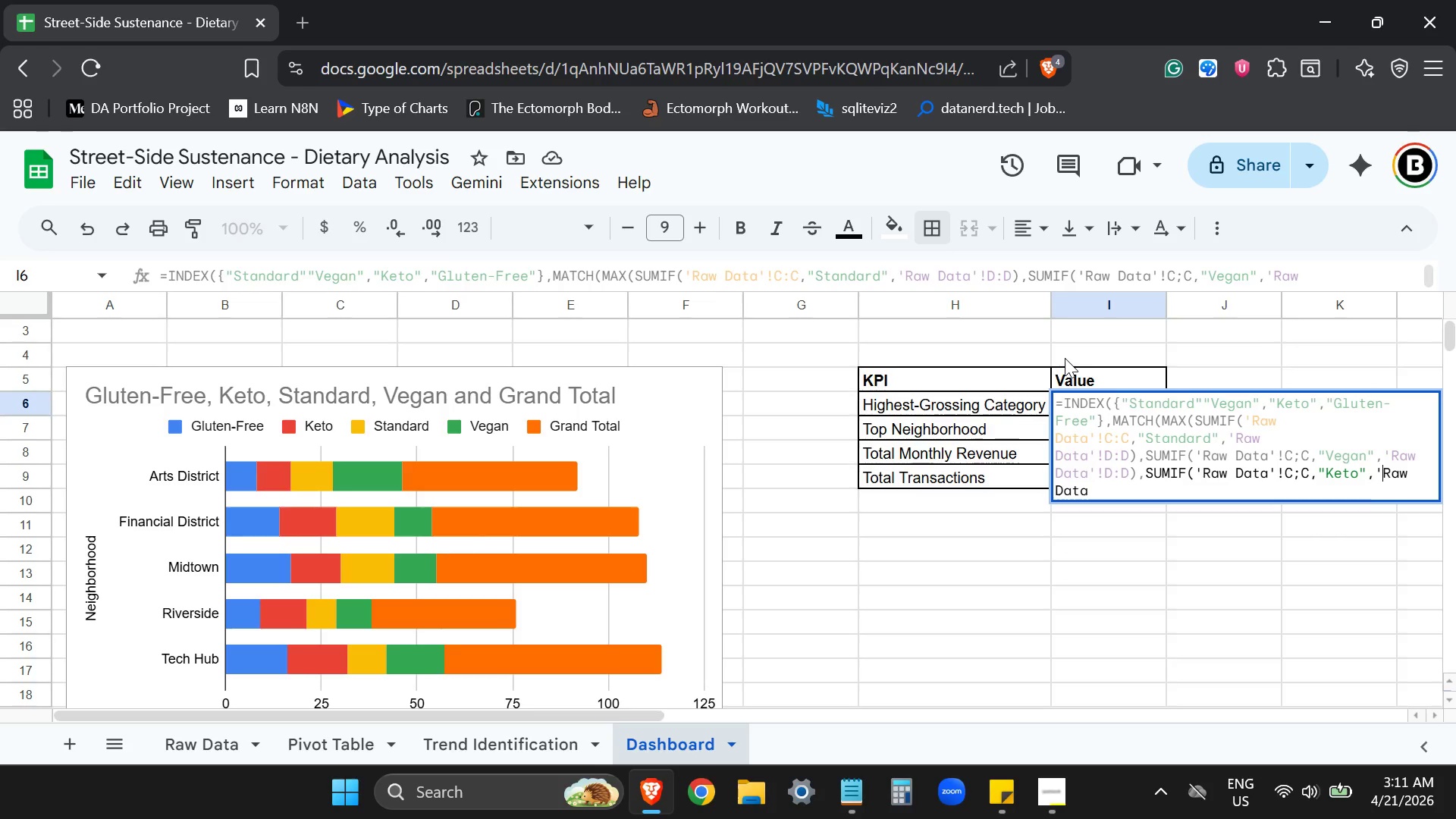 
key(ArrowDown)
 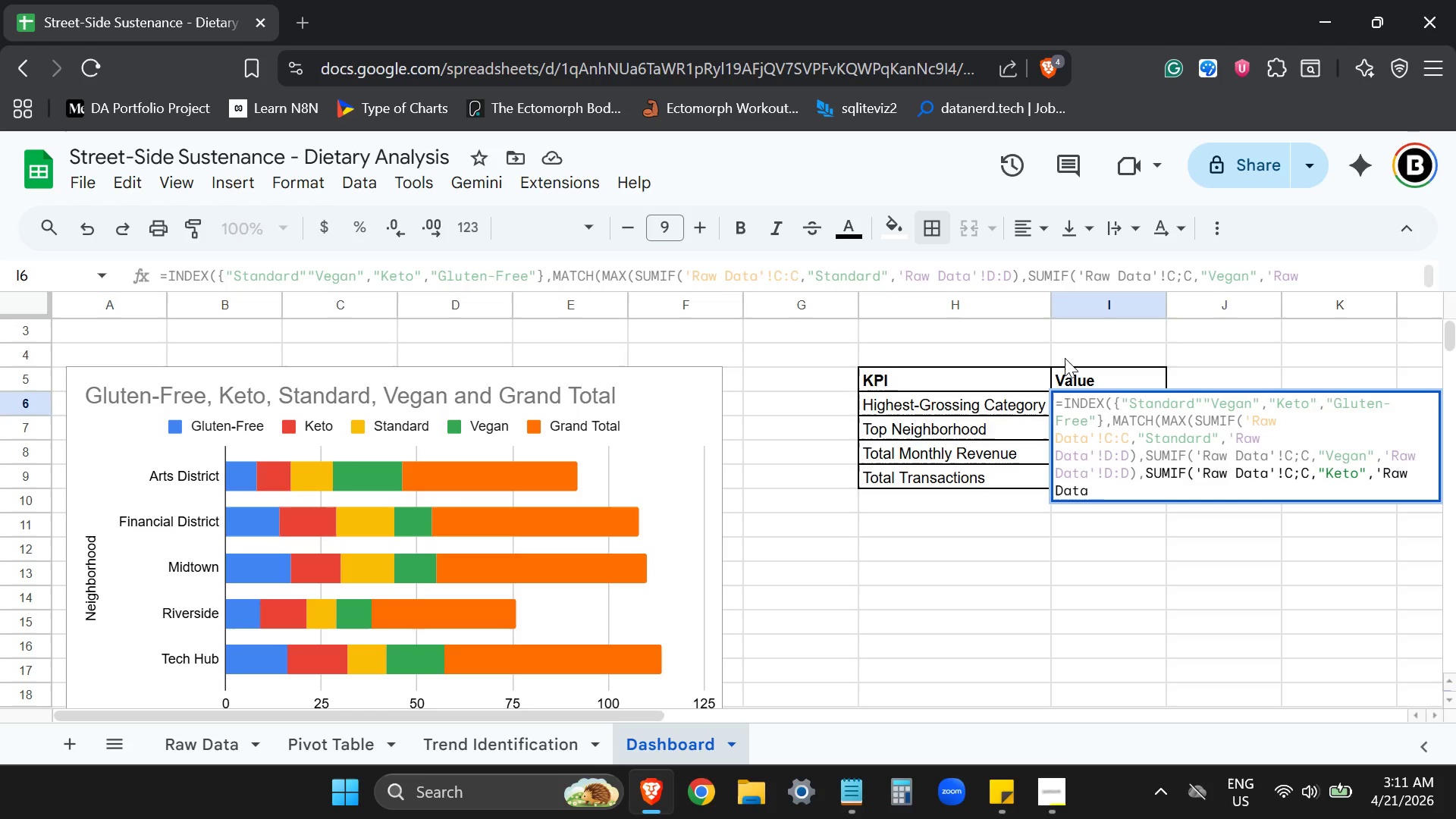 
type('!D:D),SUMIF('Raw )
 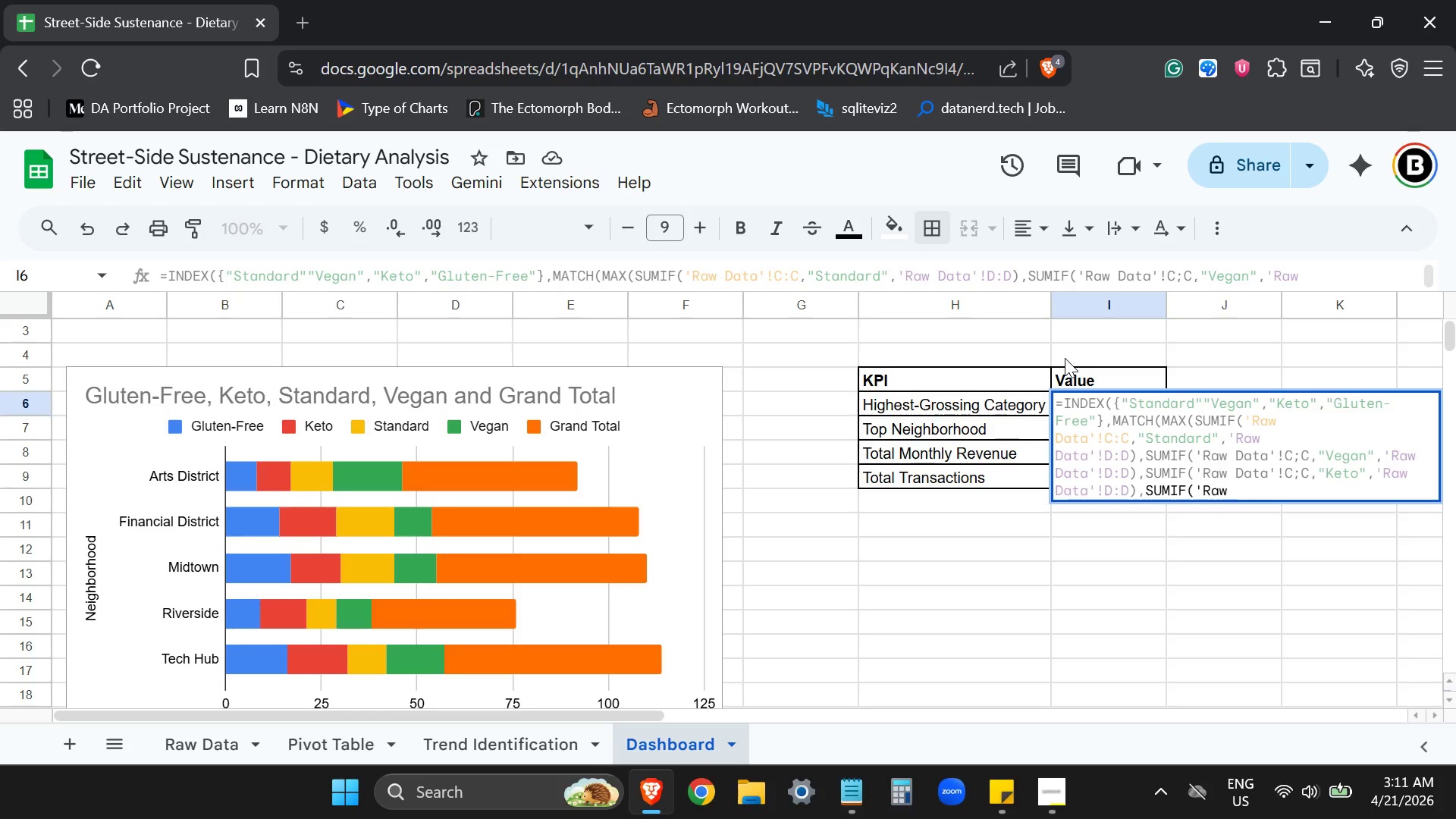 
key(CapsLock)
 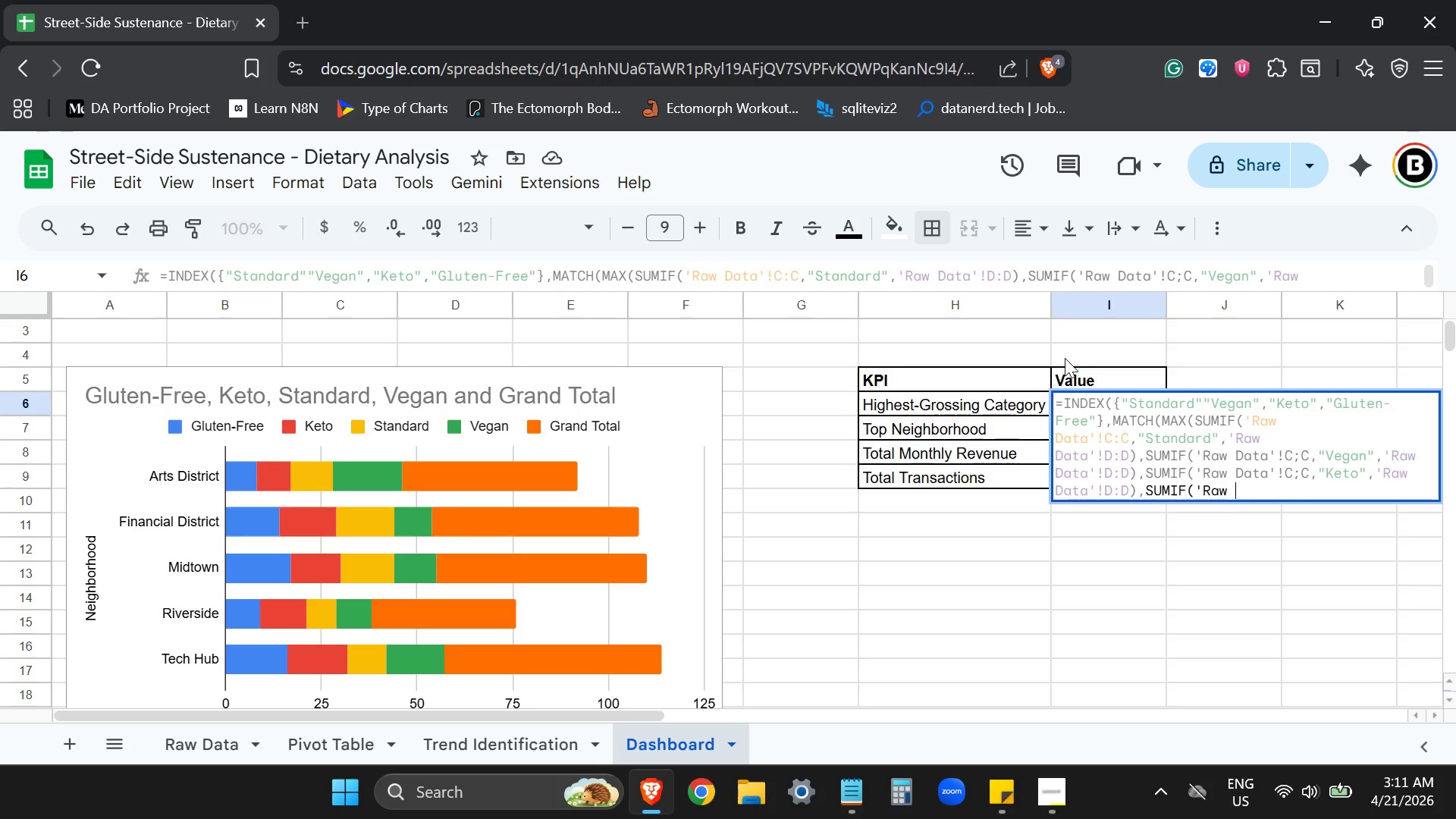 
type(Data!'C;C)
key(Backspace)
key(Backspace)
 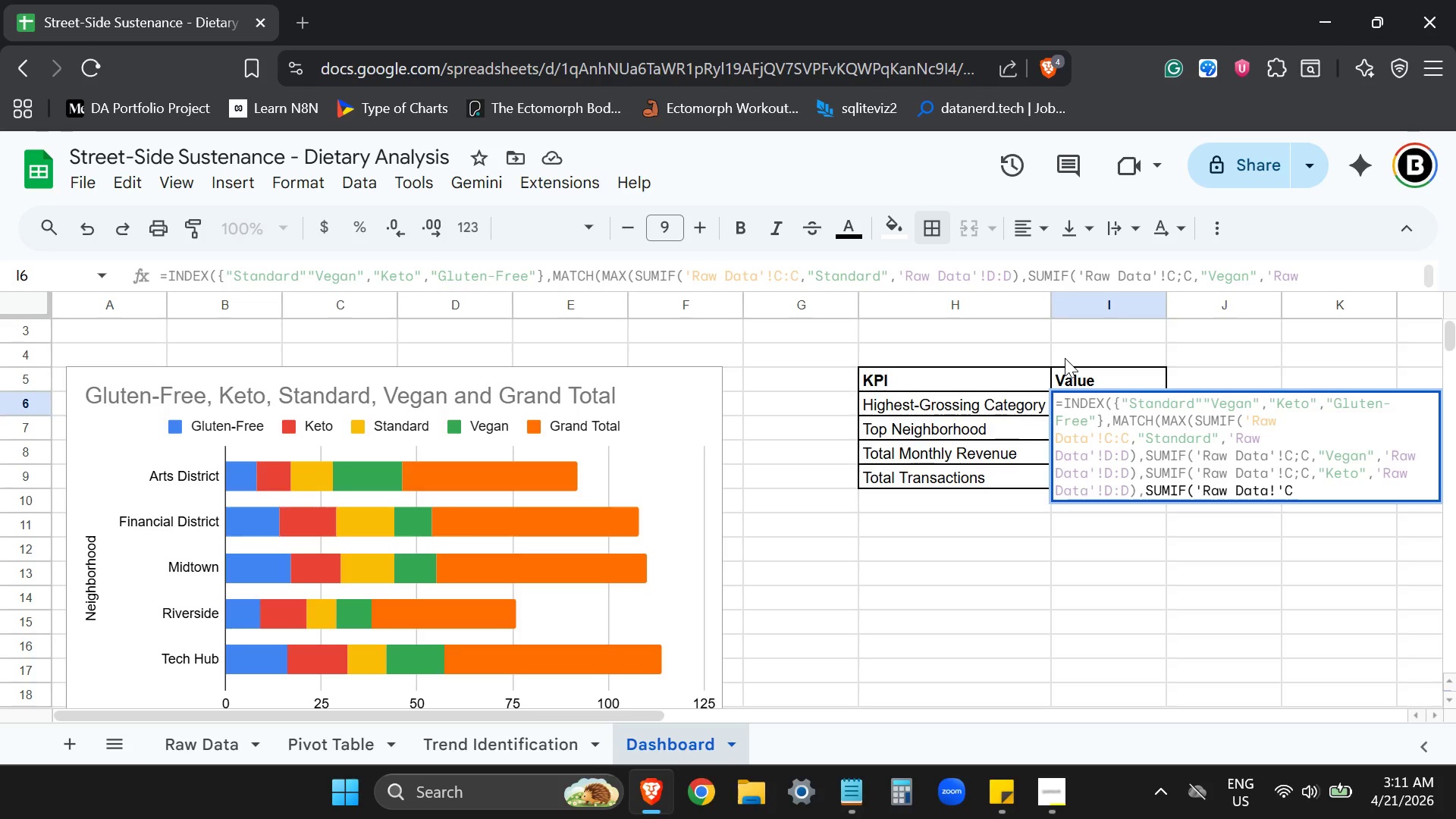 
hold_key(key=ShiftLeft, duration=0.5)
 